 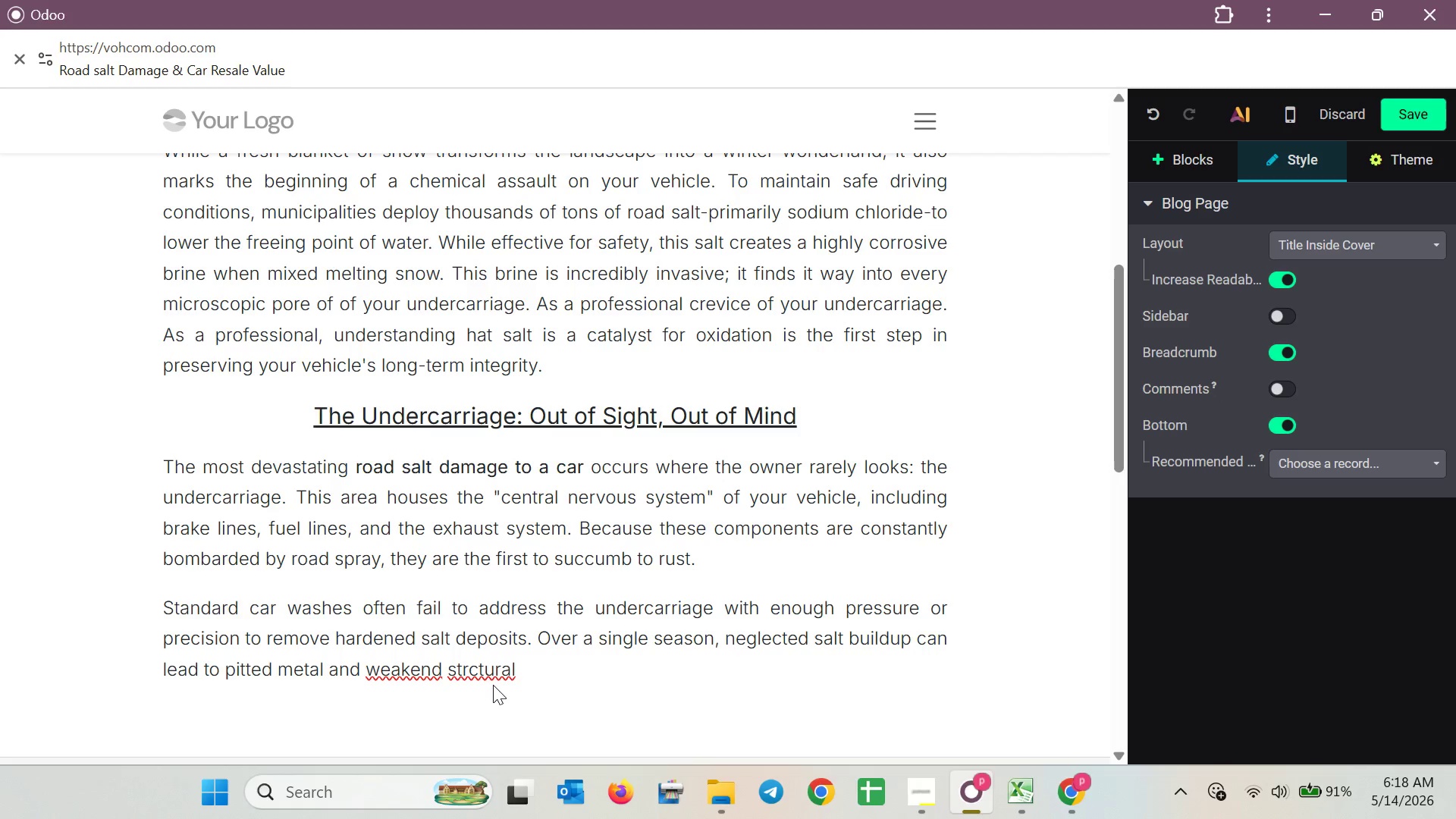 
key(E)
 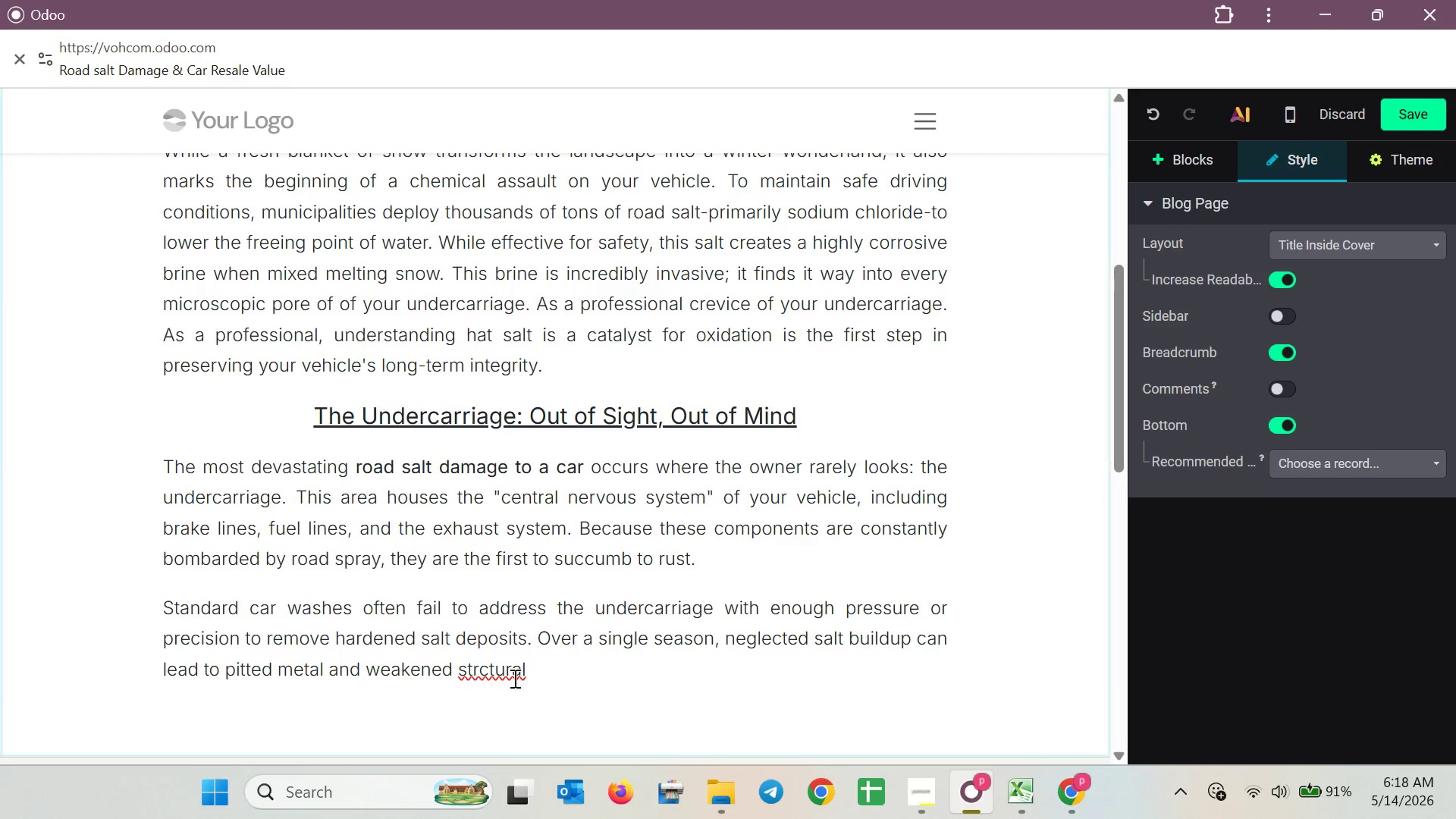 
left_click([528, 668])
 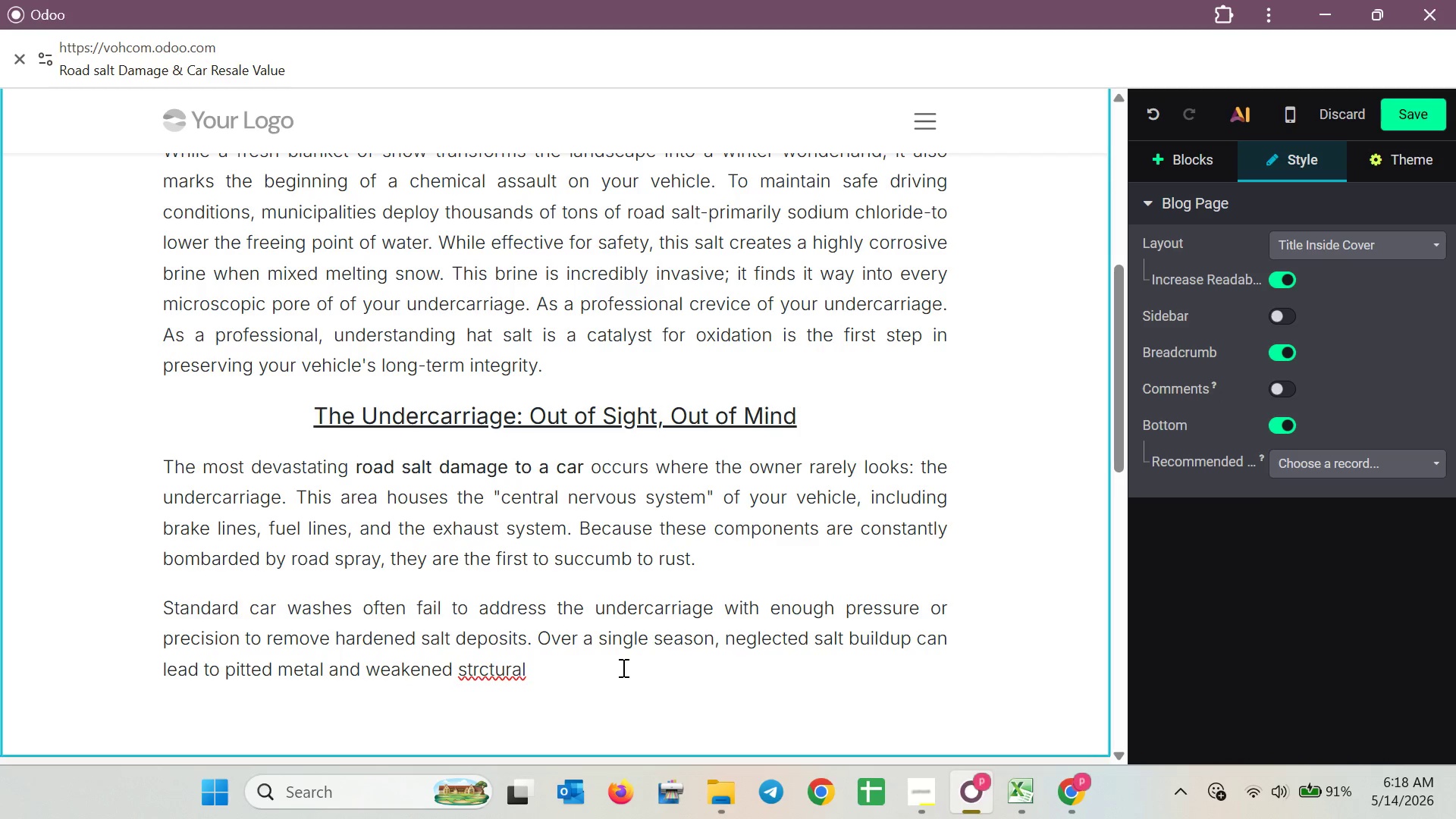 
wait(9.81)
 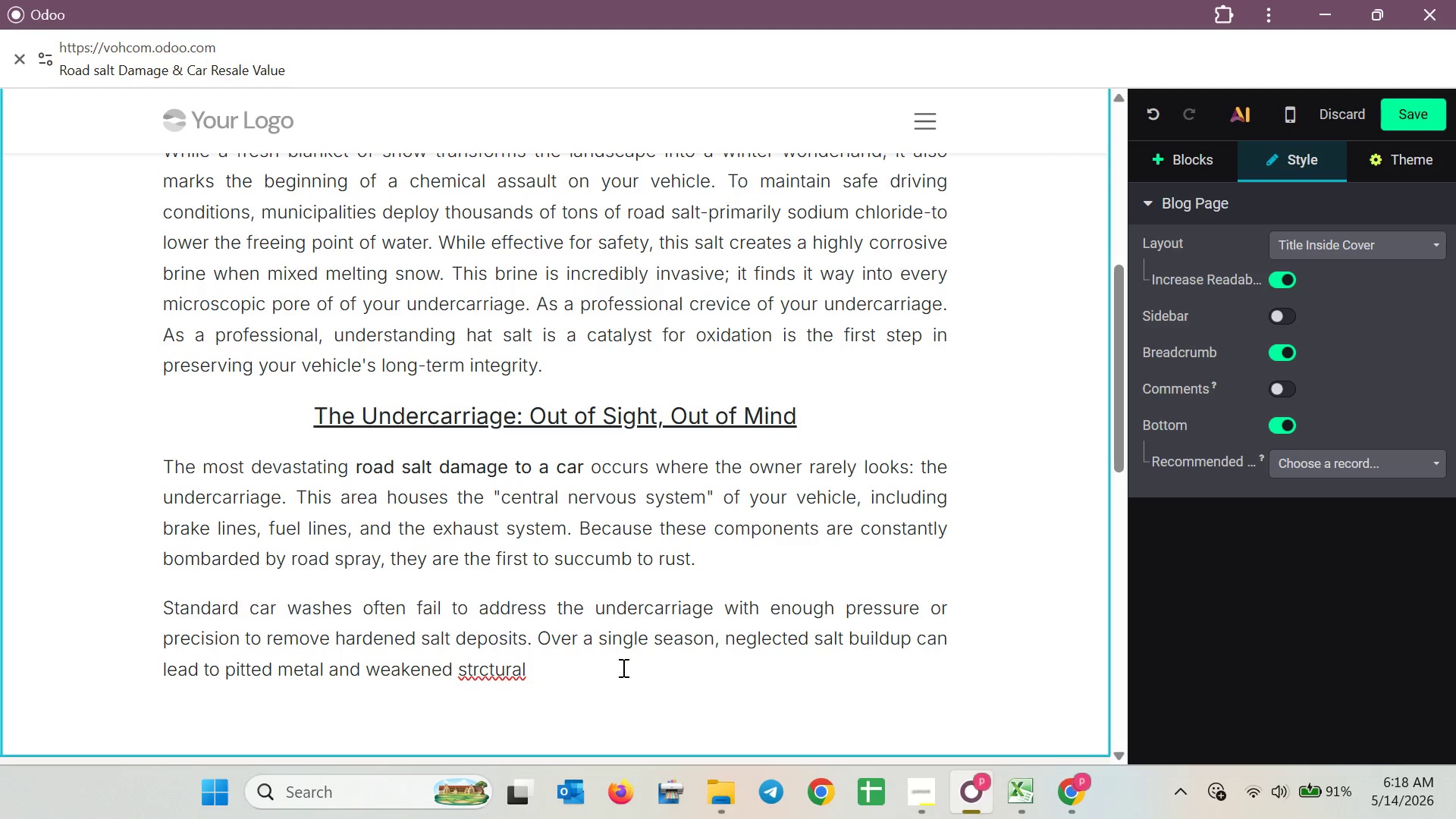 
key(U)
 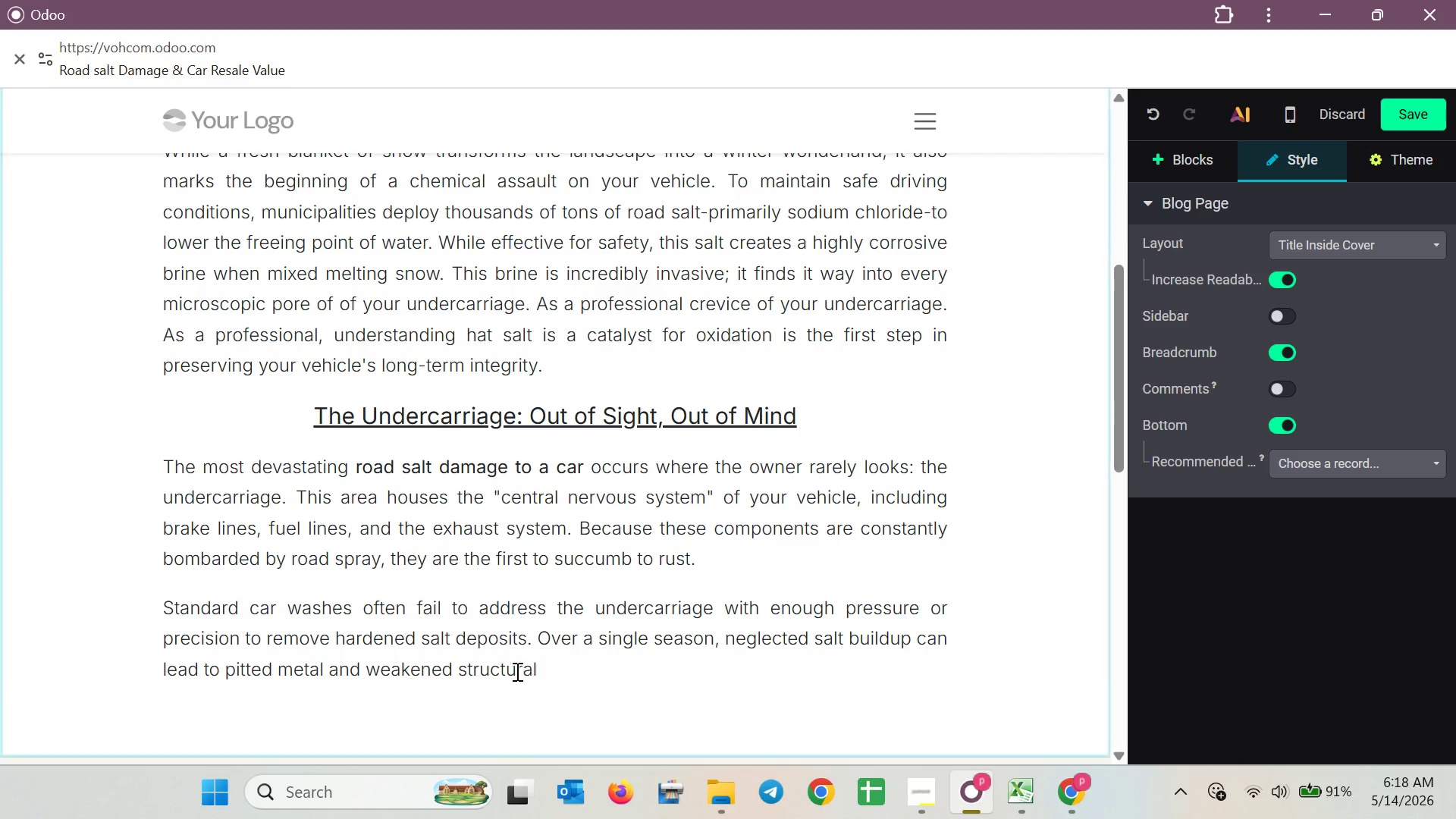 
left_click([544, 671])
 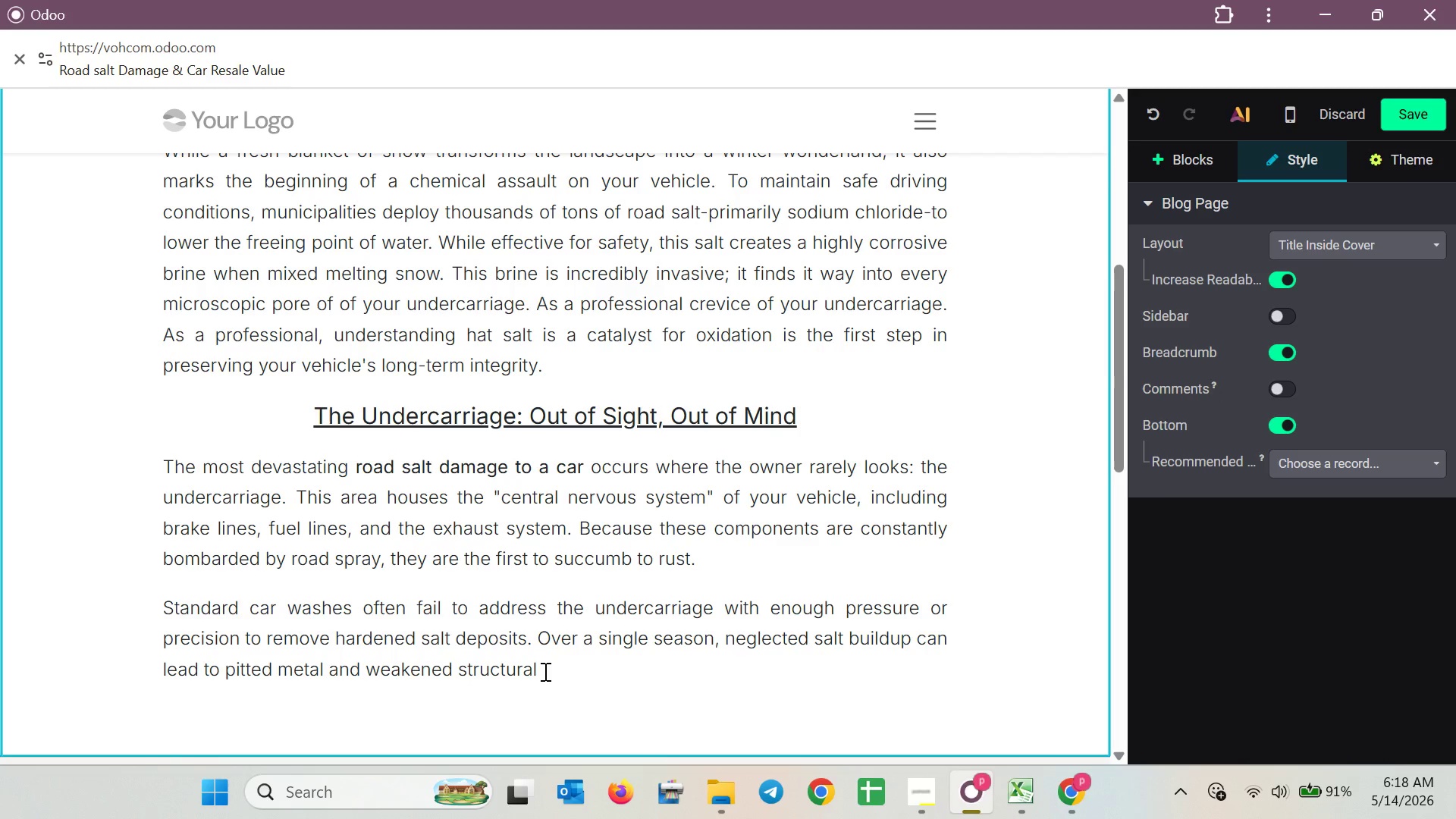 
type(co)
 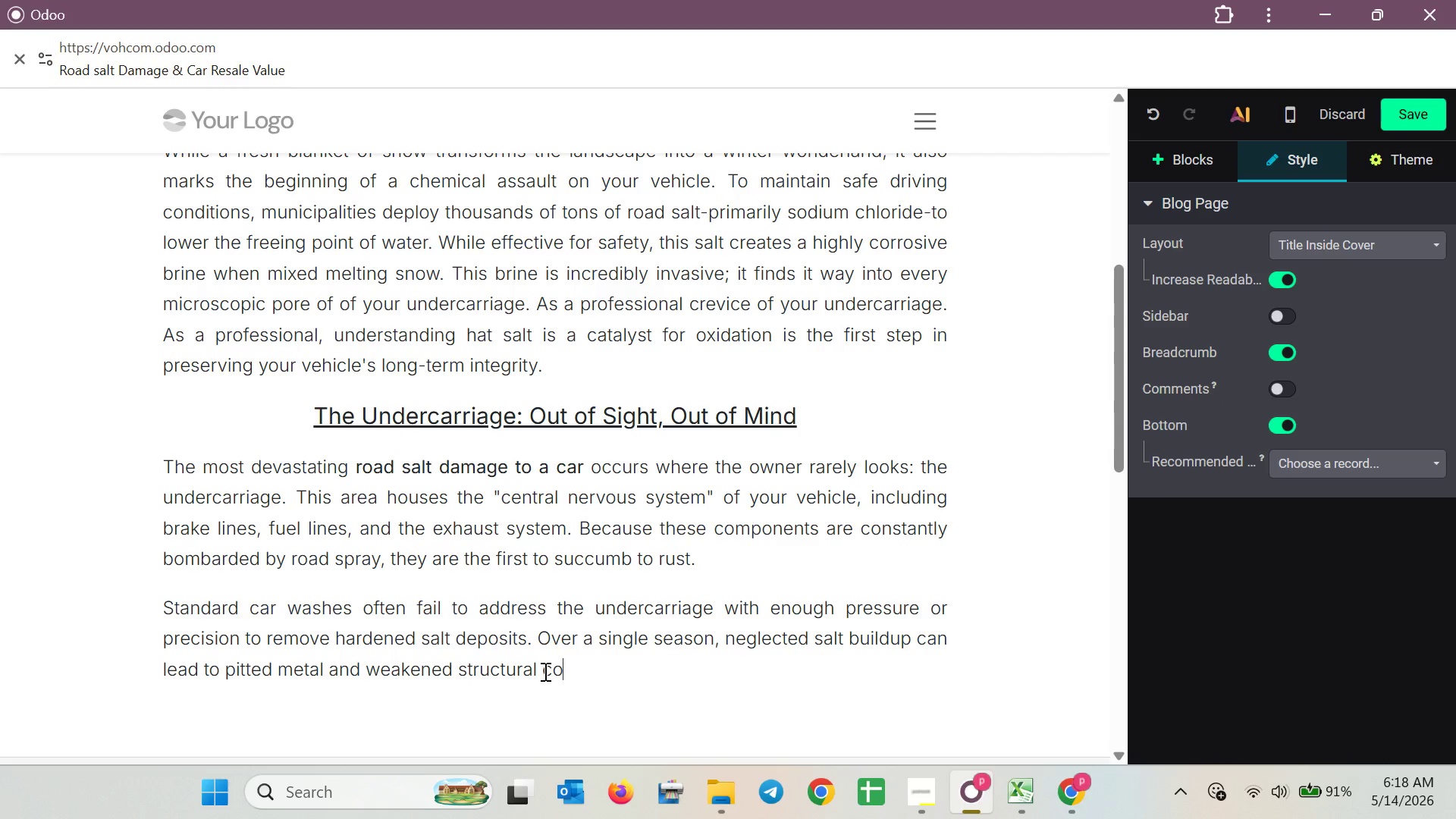 
type(mponents. For luxury )
 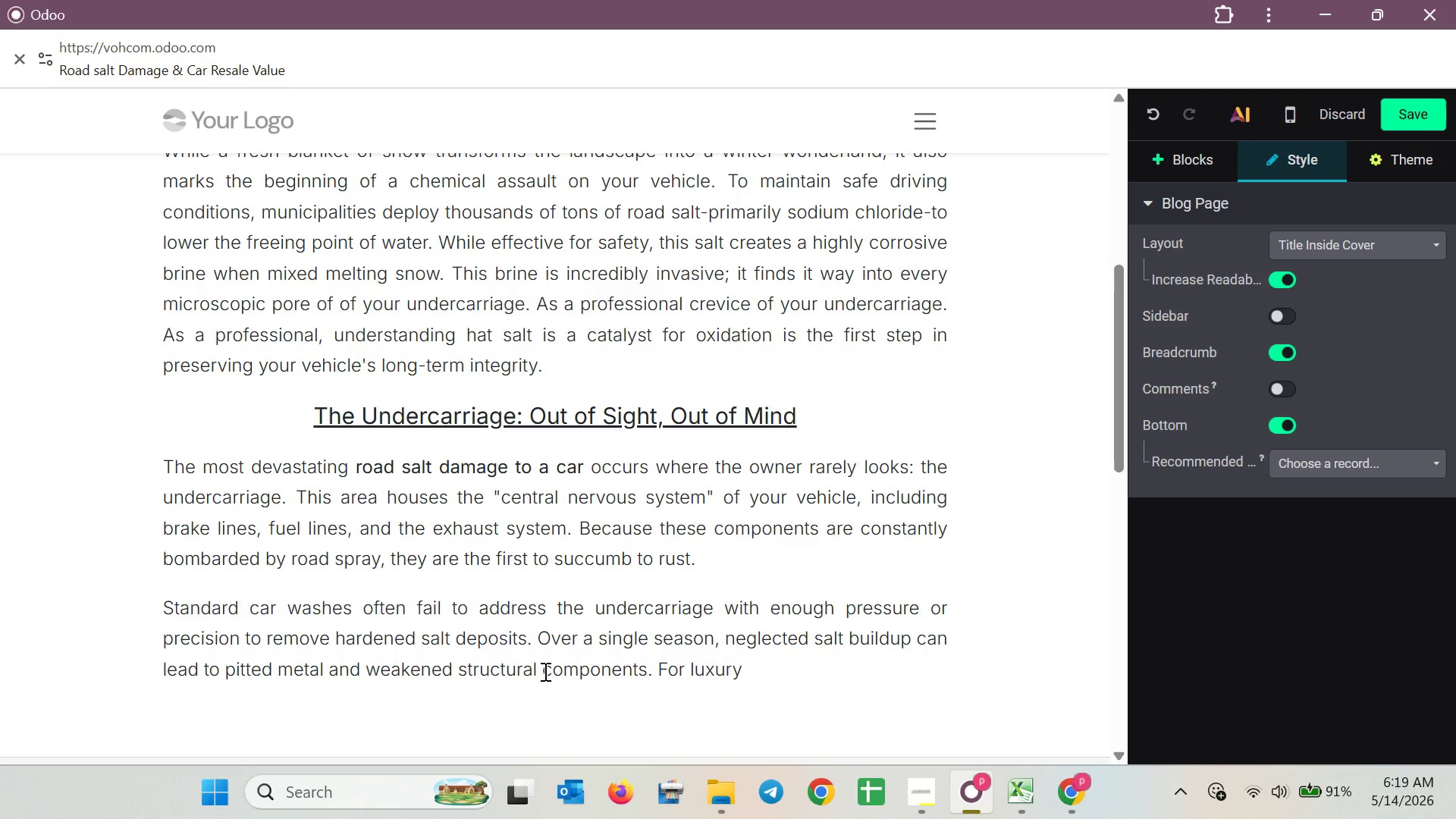 
wait(31.06)
 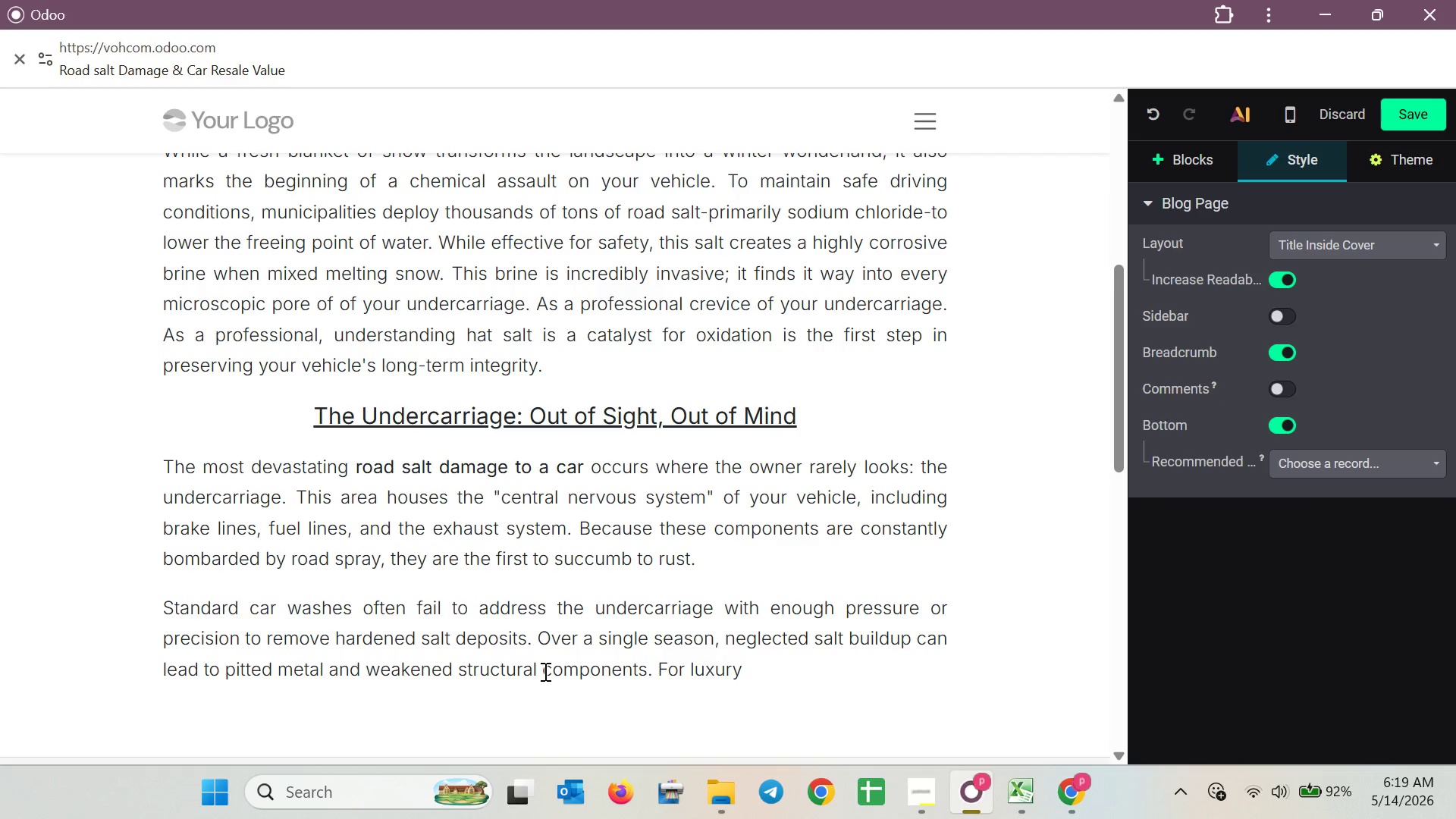 
type(and per)
 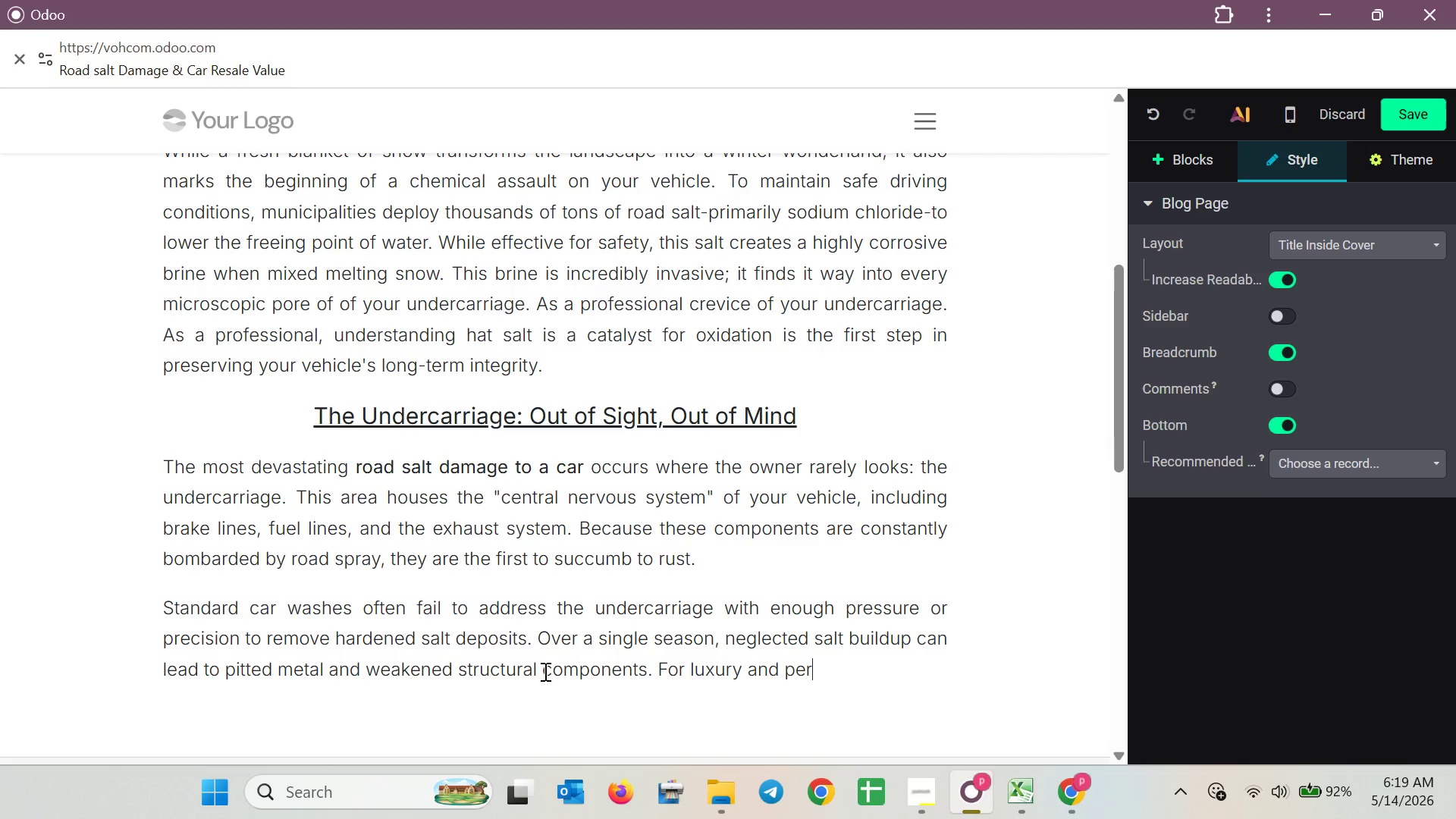 
wait(8.31)
 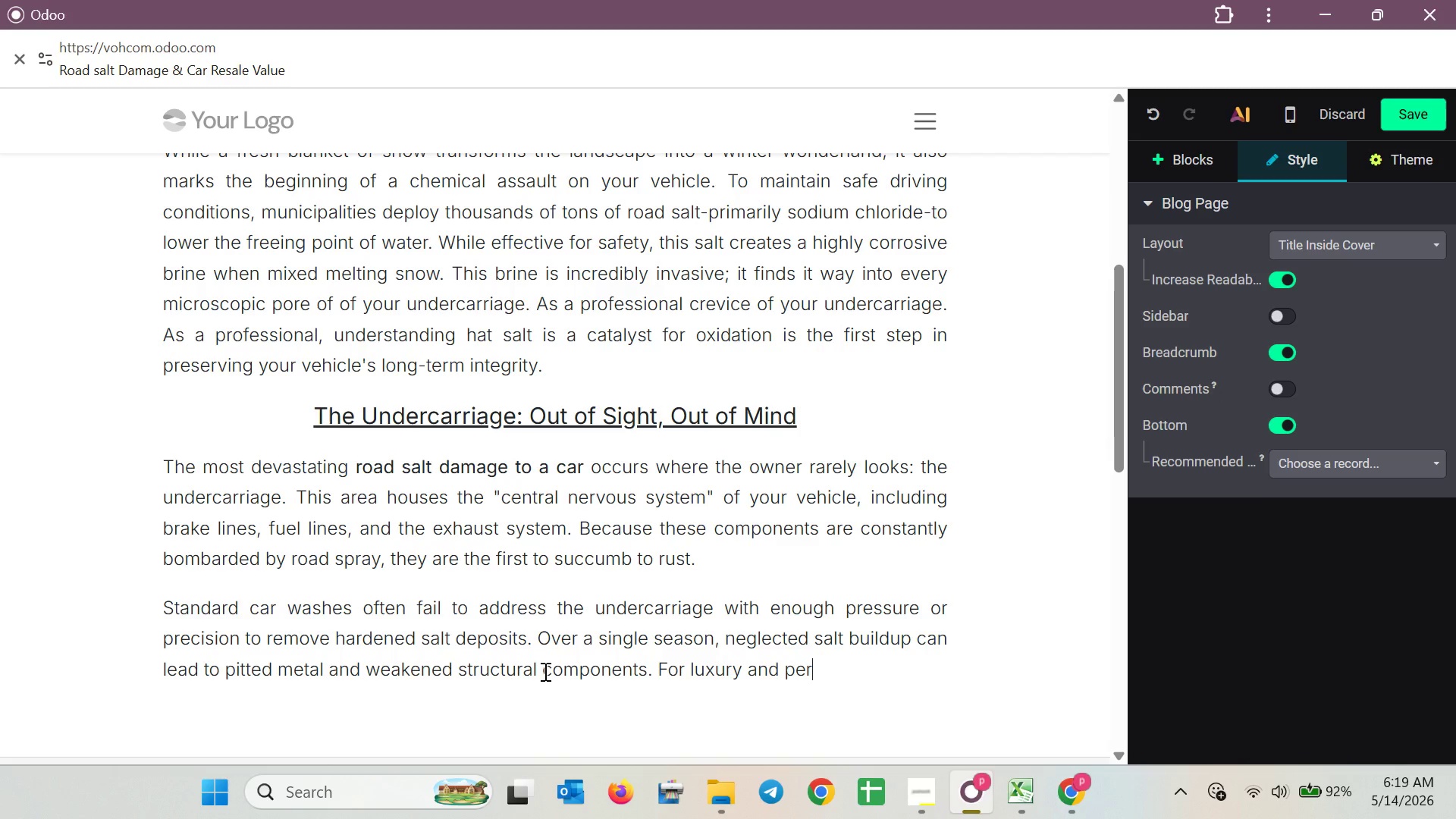 
type(formance vehicles )
key(Backspace)
type(,)
 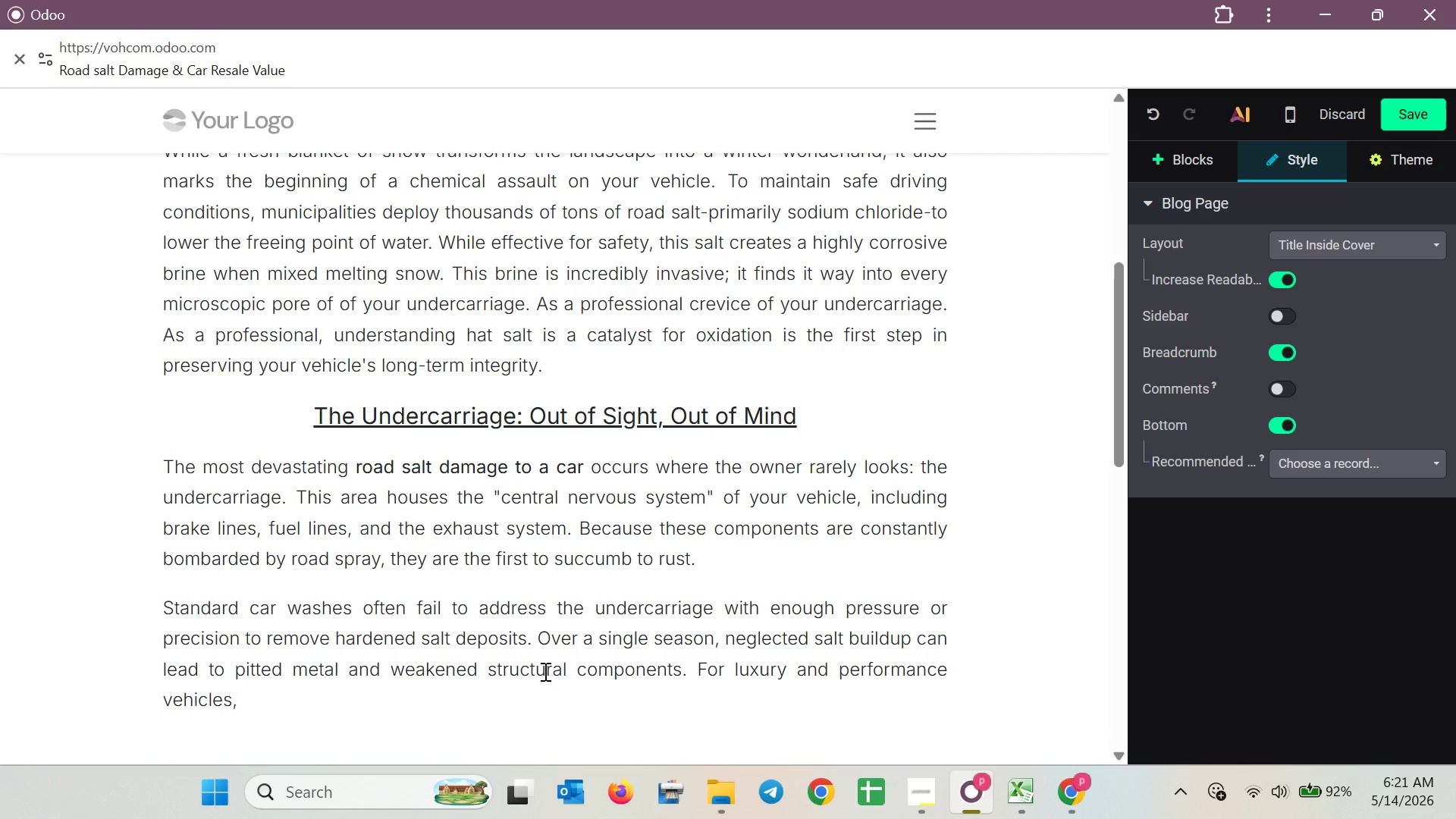 
wait(68.16)
 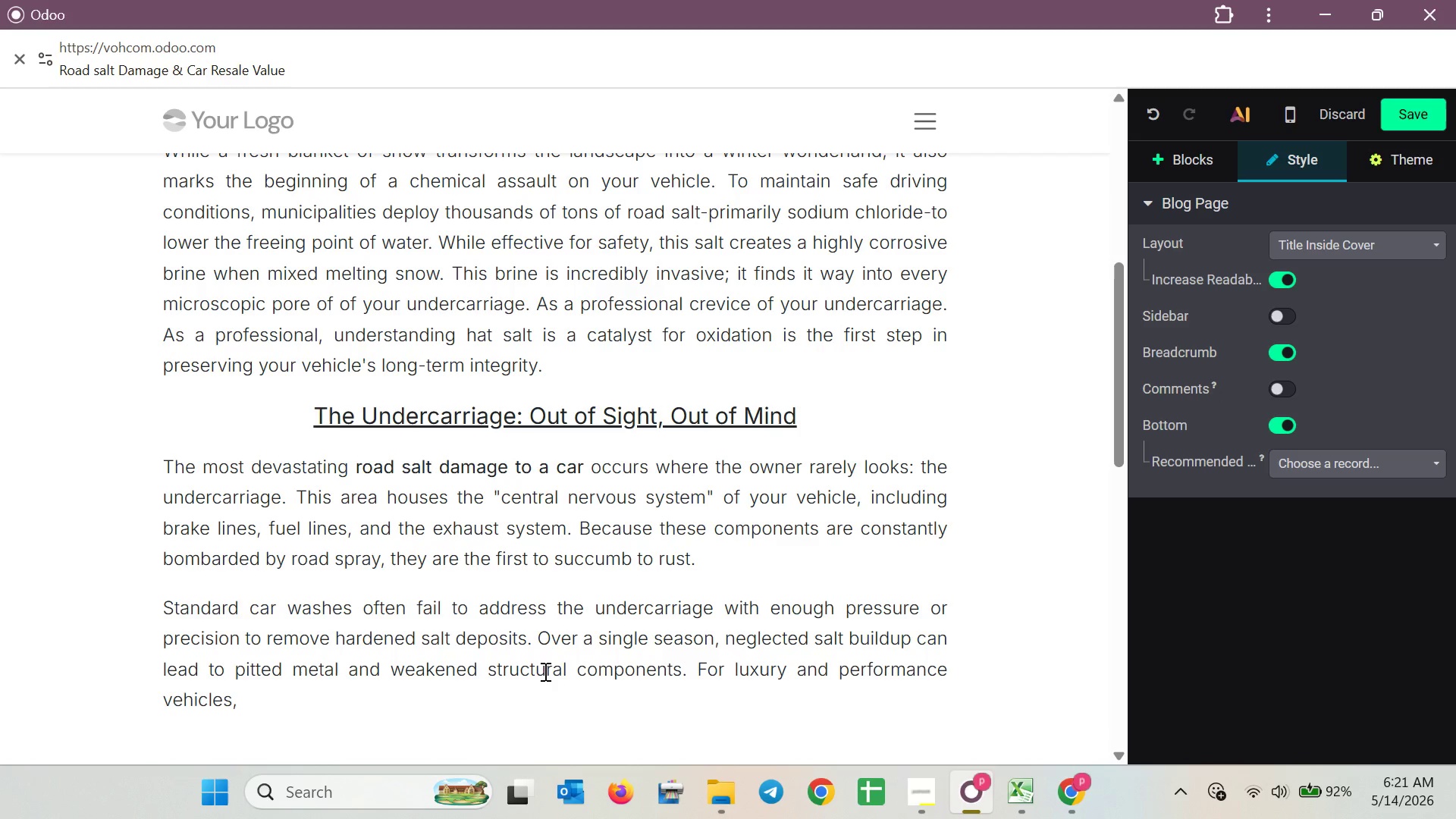 
type(th)
key(Backspace)
key(Backspace)
type( this )
 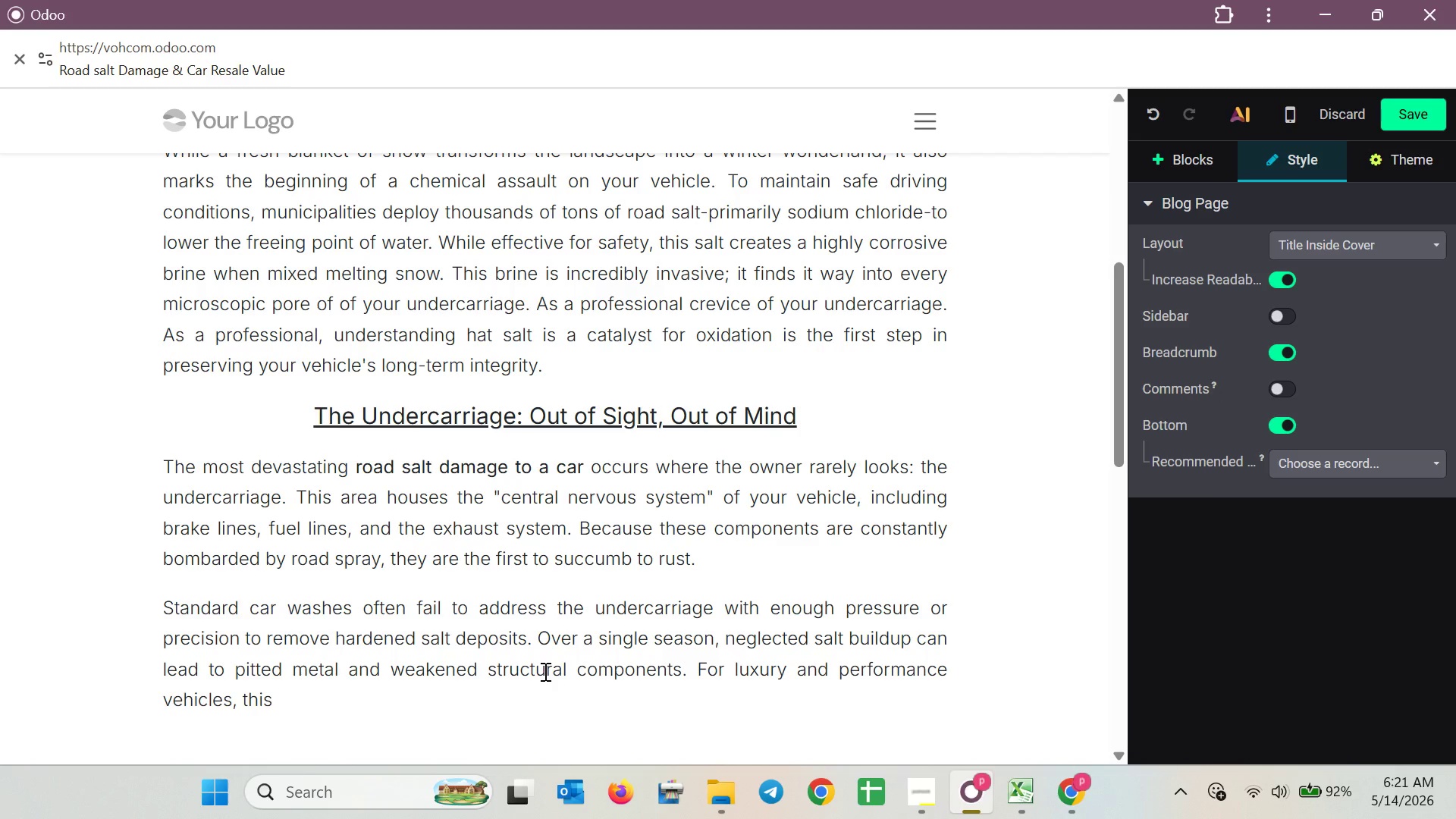 
wait(8.95)
 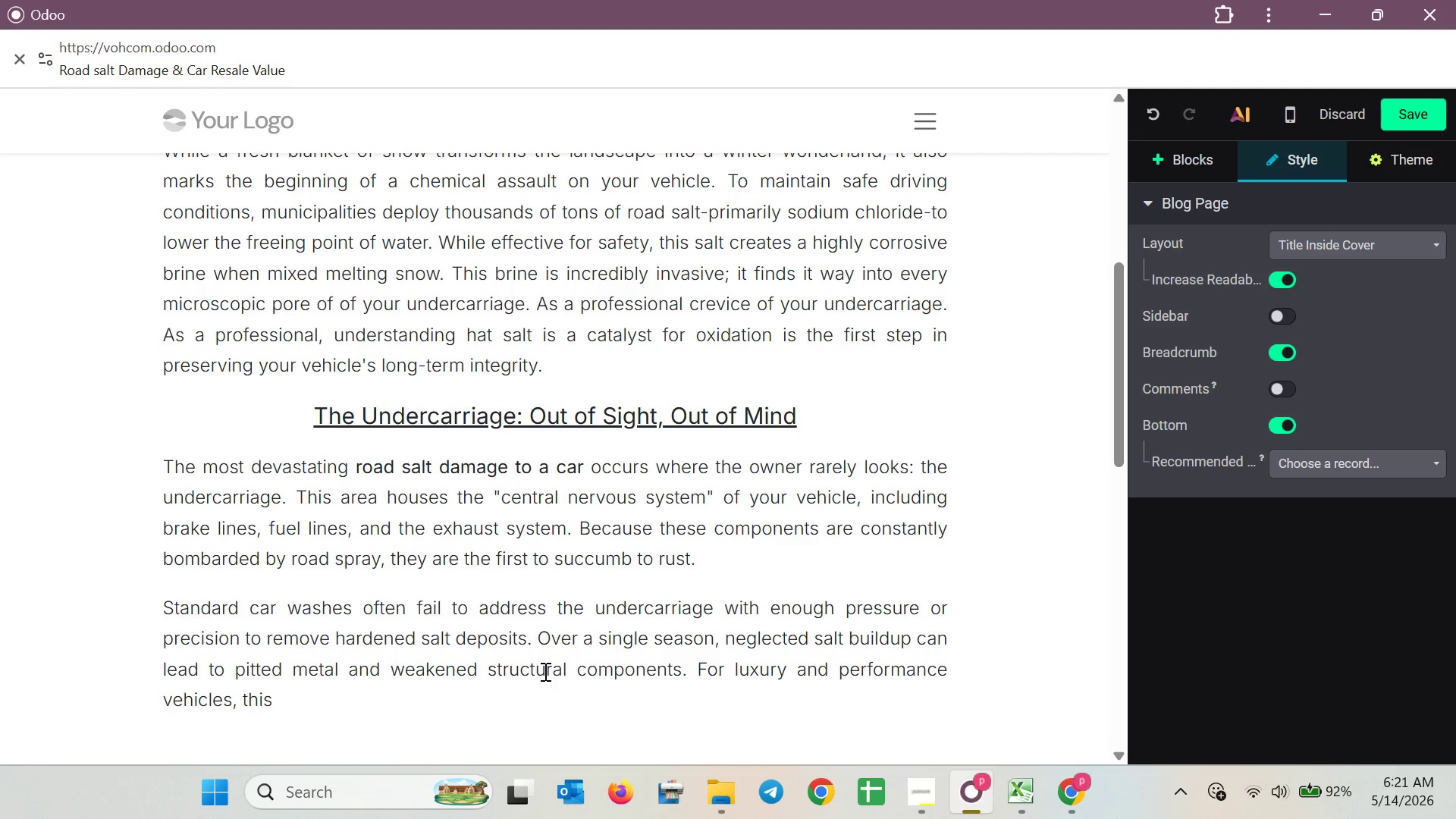 
type(isn't just a maintenance issue; its)
key(Backspace)
type('s a sefty hazard. )
 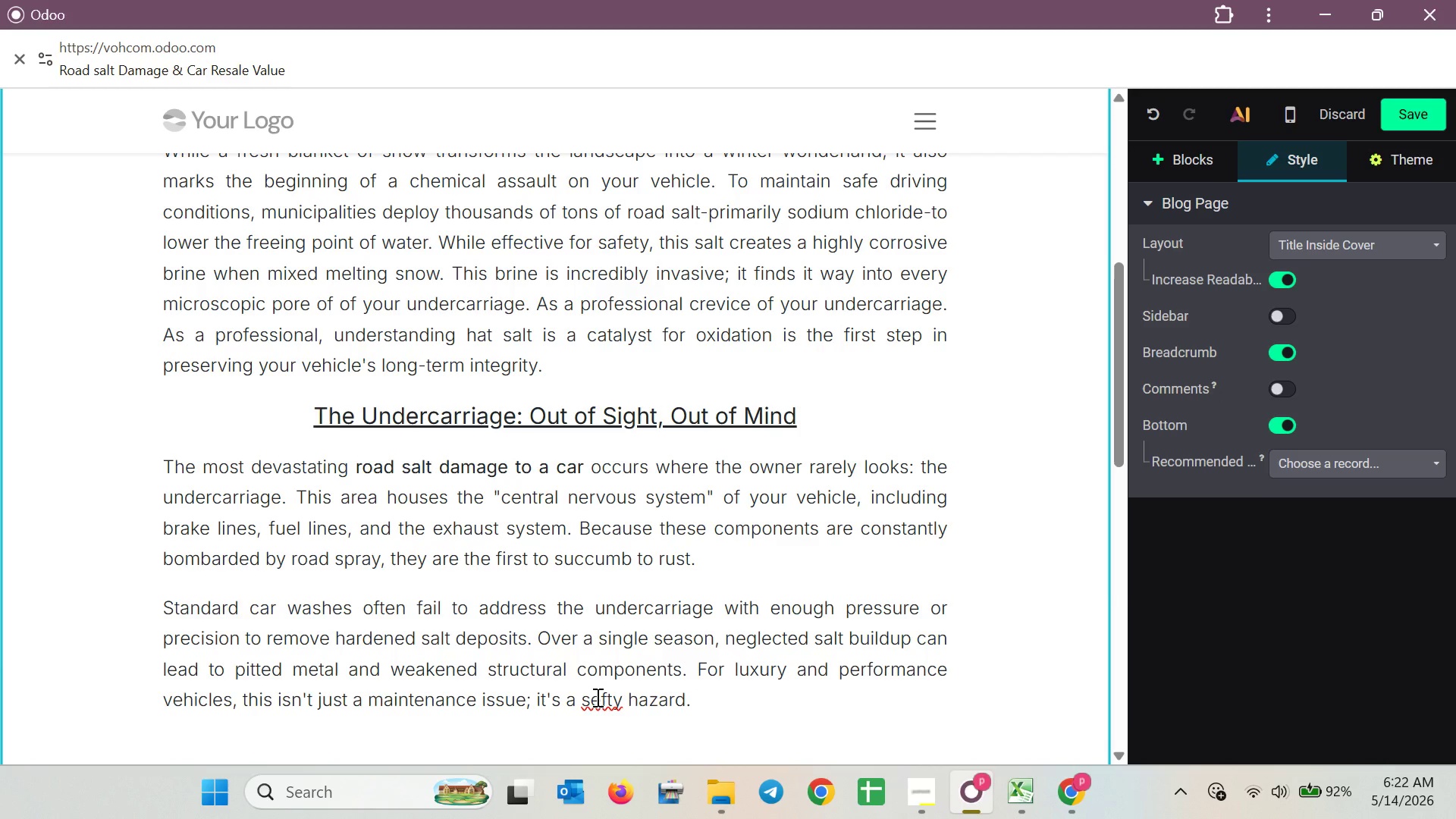 
wait(10.95)
 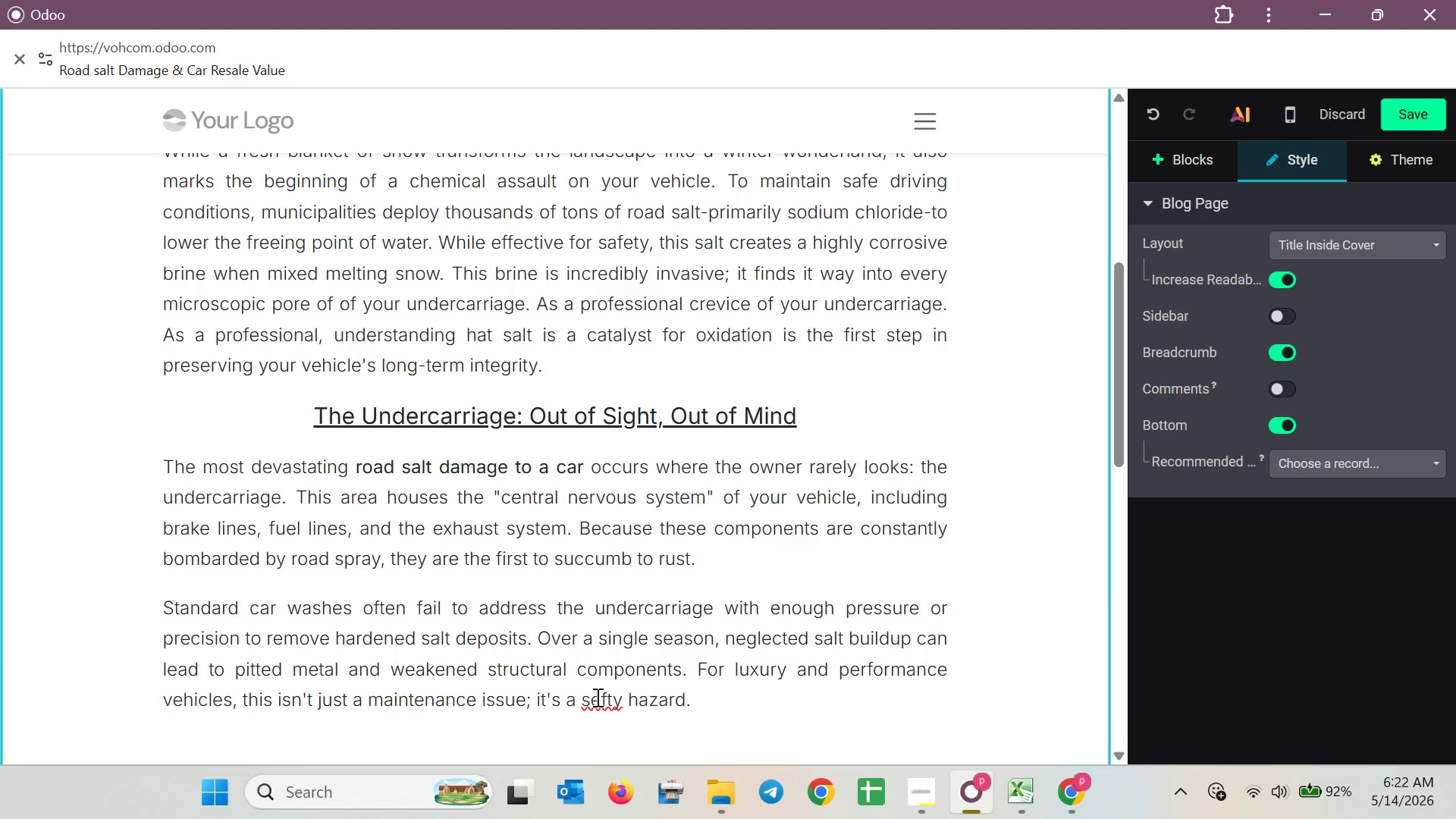 
left_click([596, 697])
 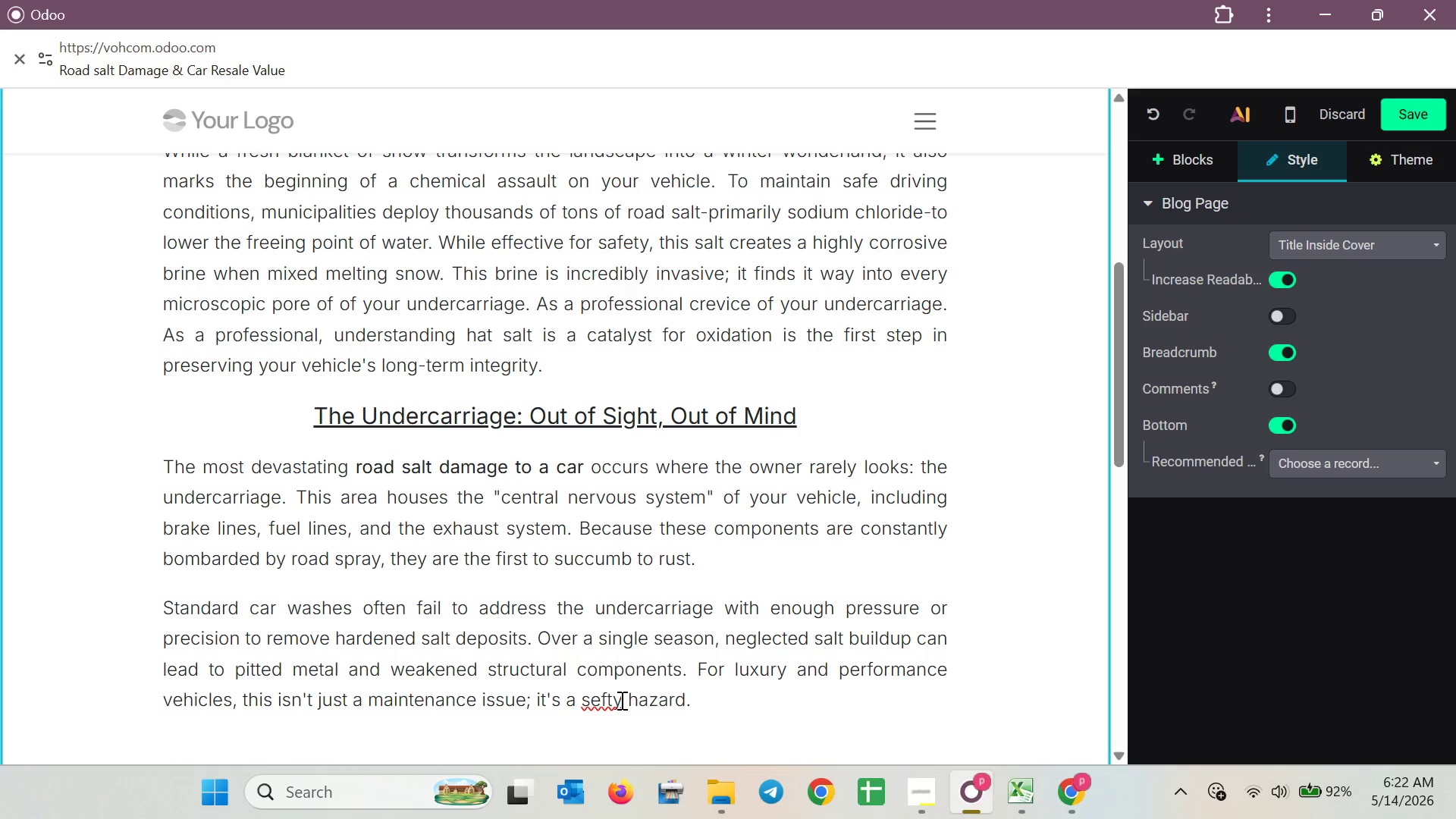 
key(Backspace)
 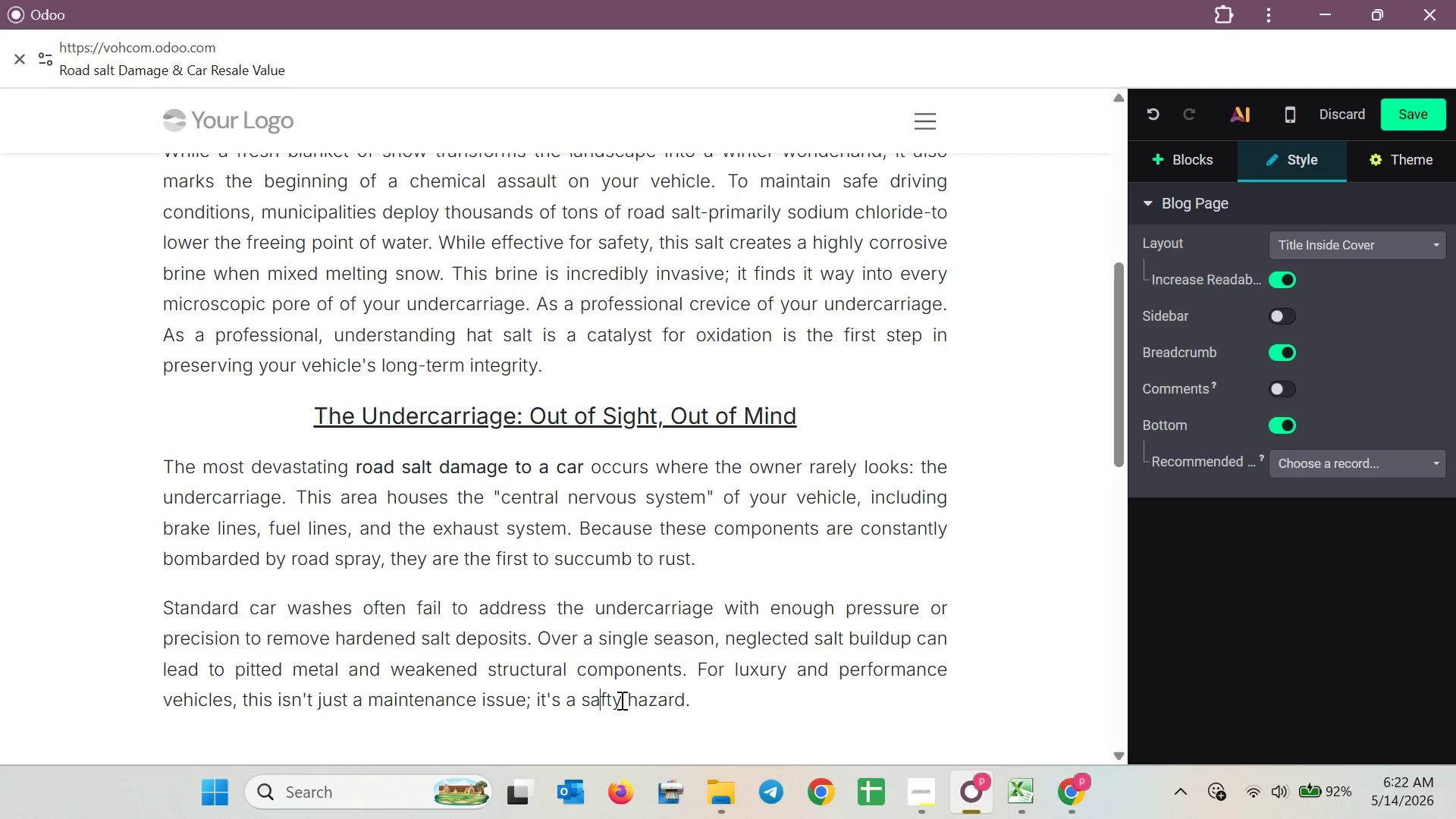 
key(A)
 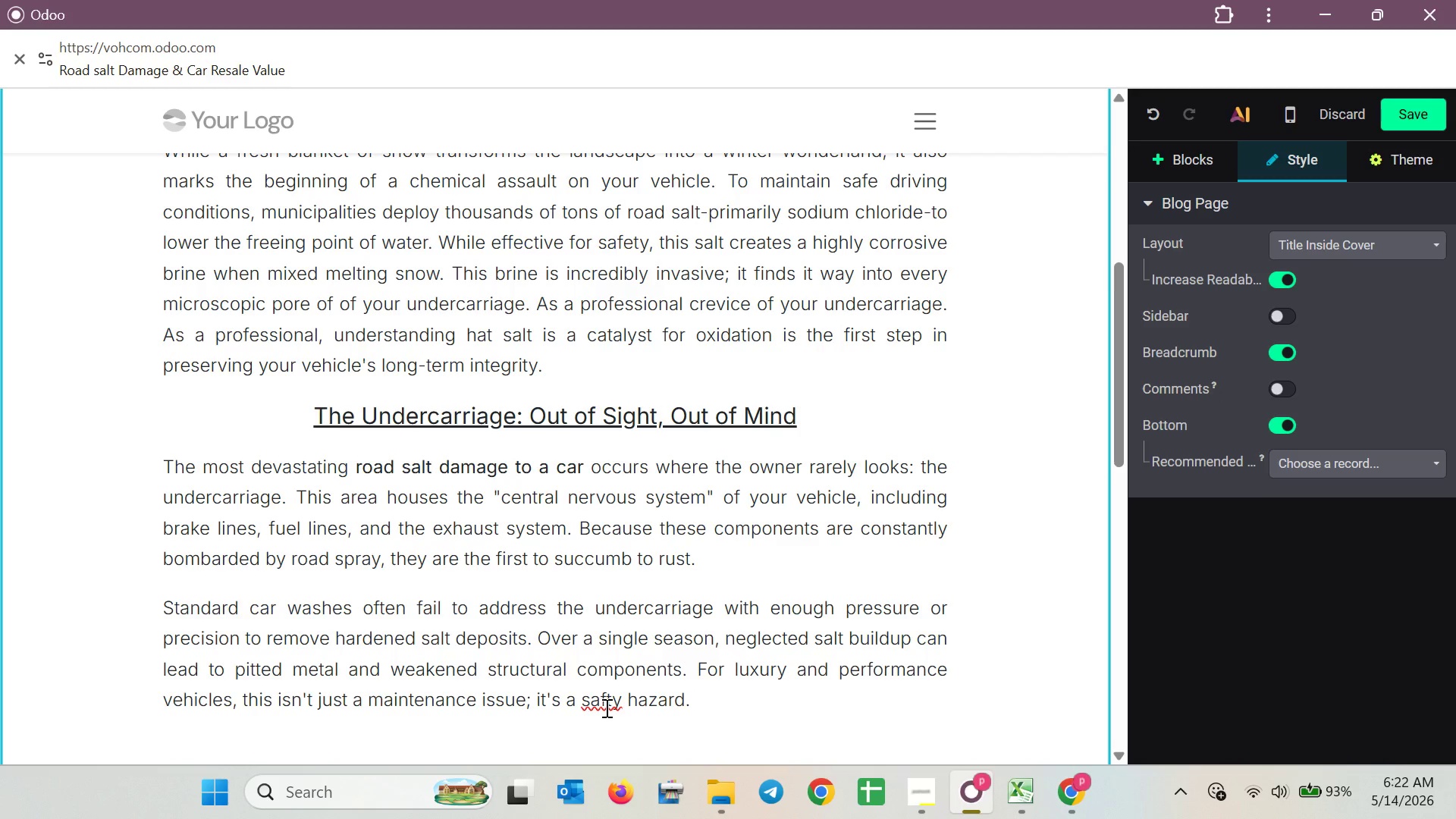 
left_click([605, 704])
 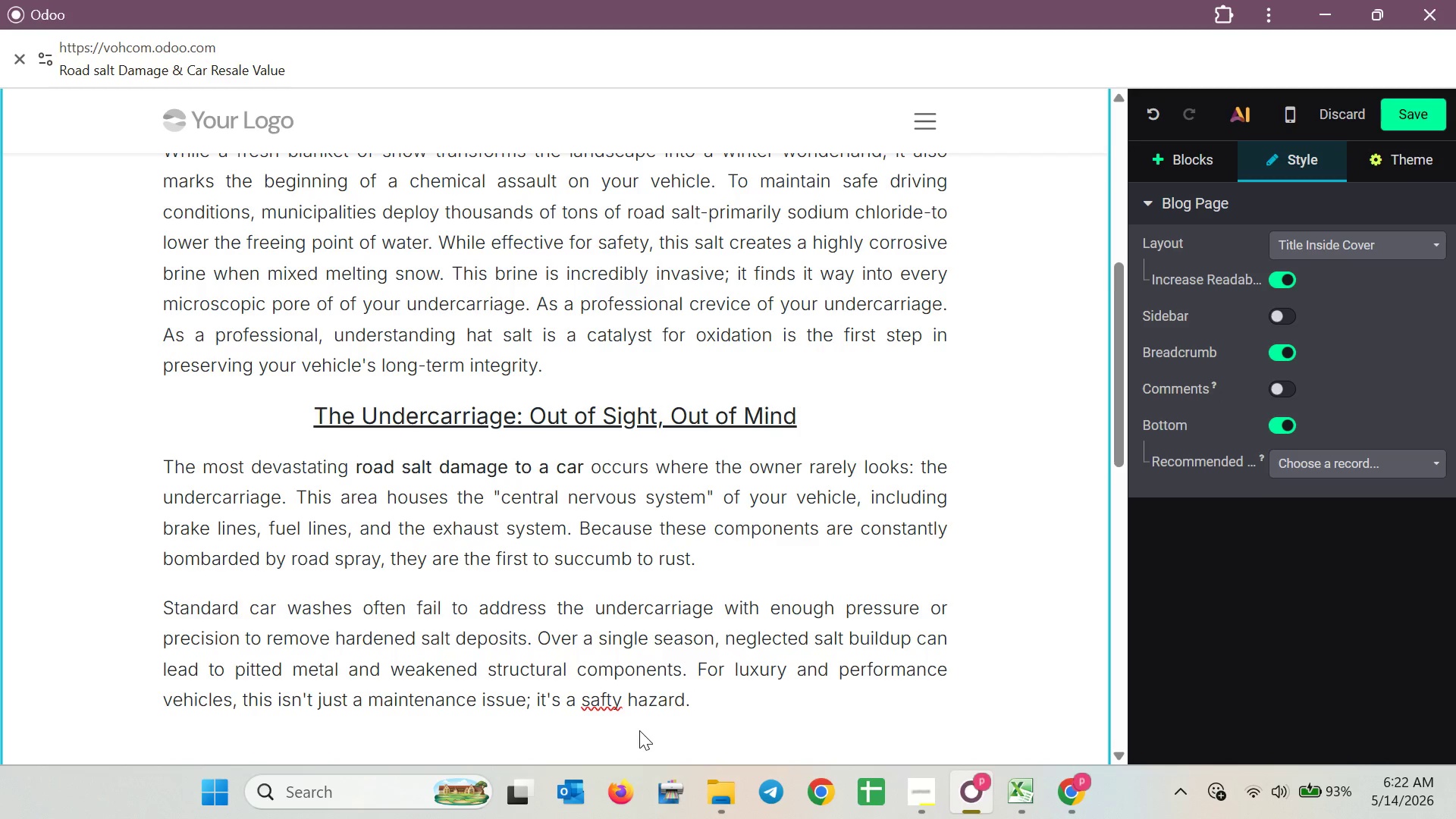 
key(E)
 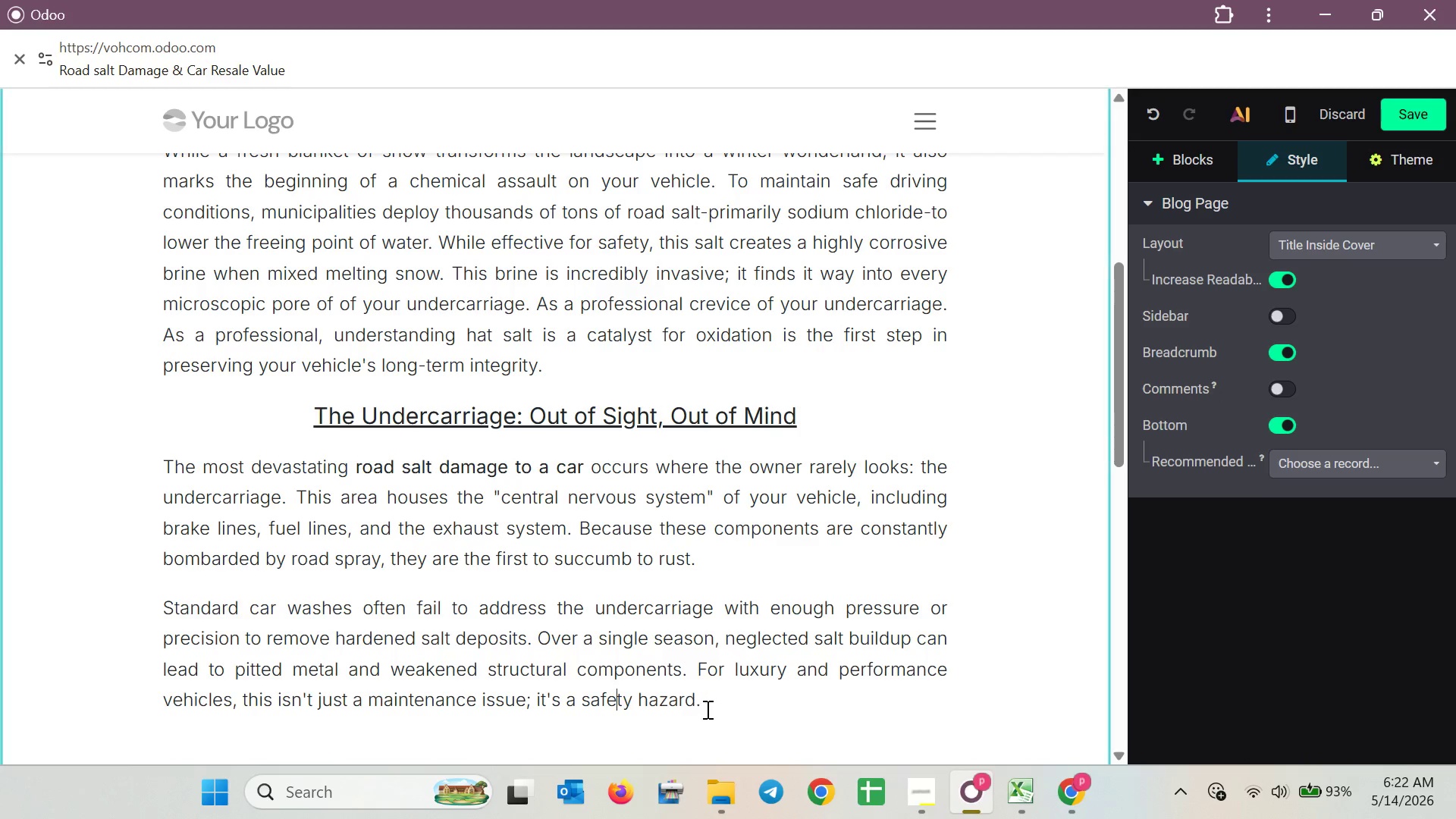 
left_click([717, 704])
 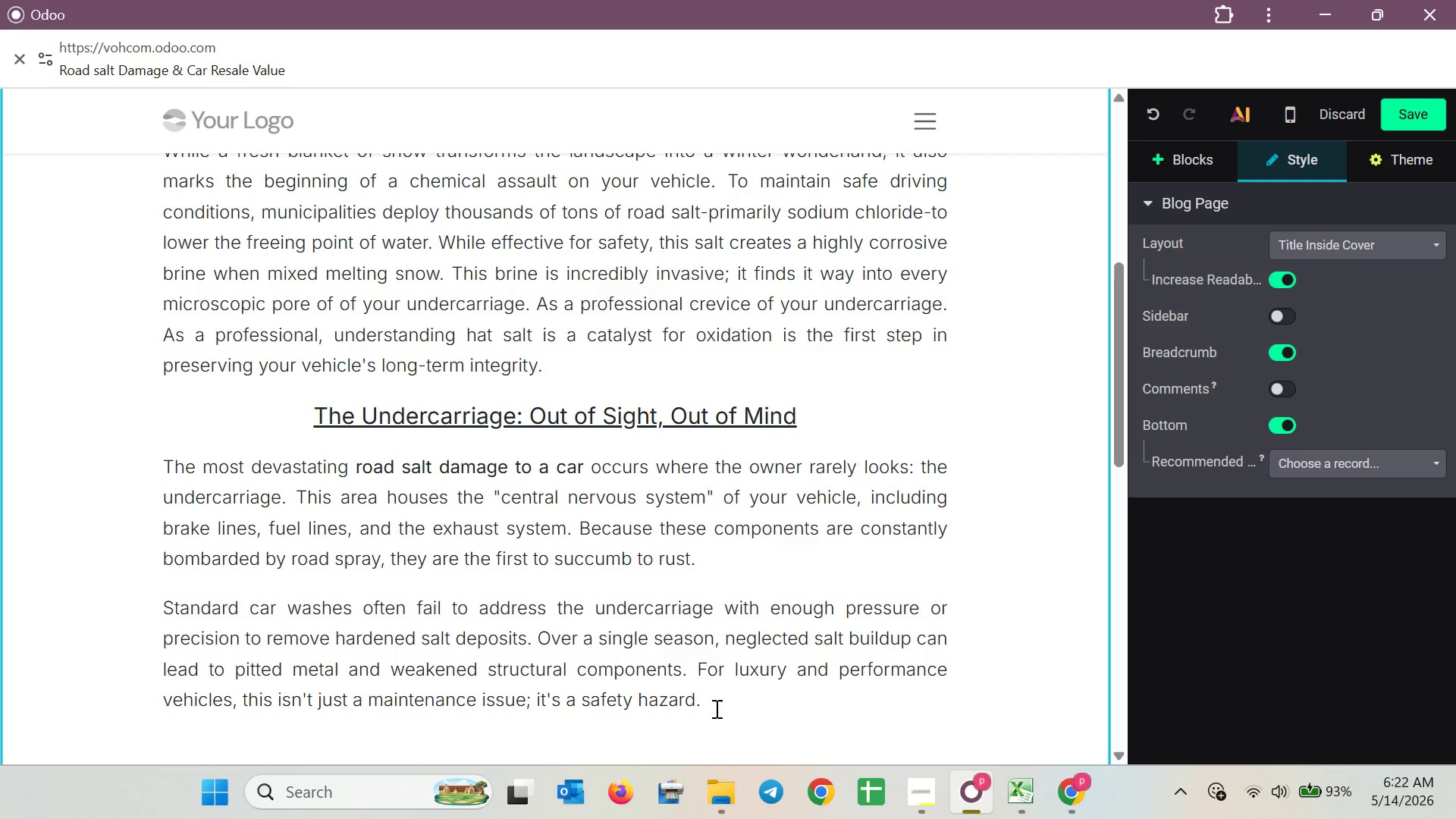 
type(Ensuring you have to )
 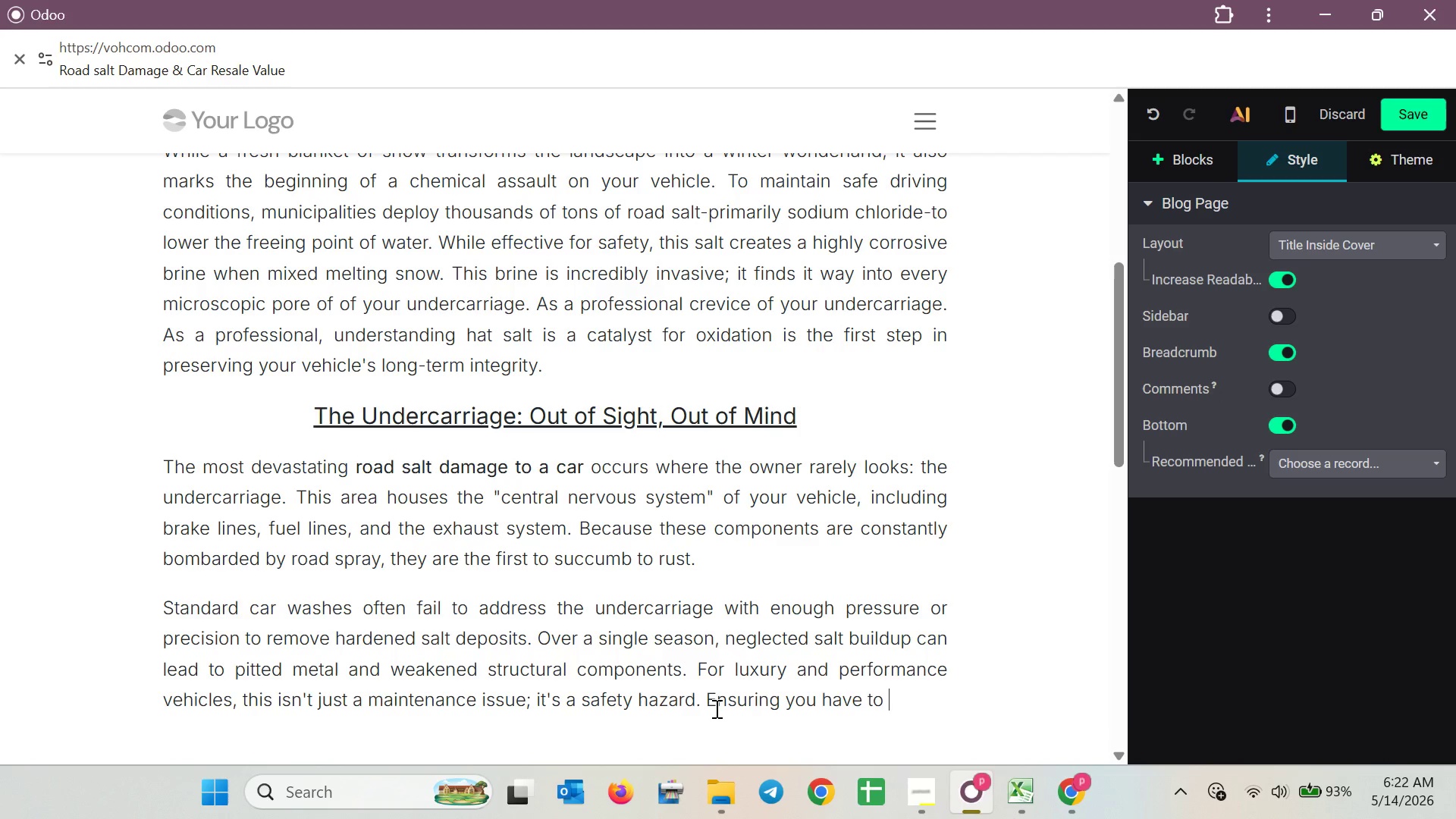 
wait(5.98)
 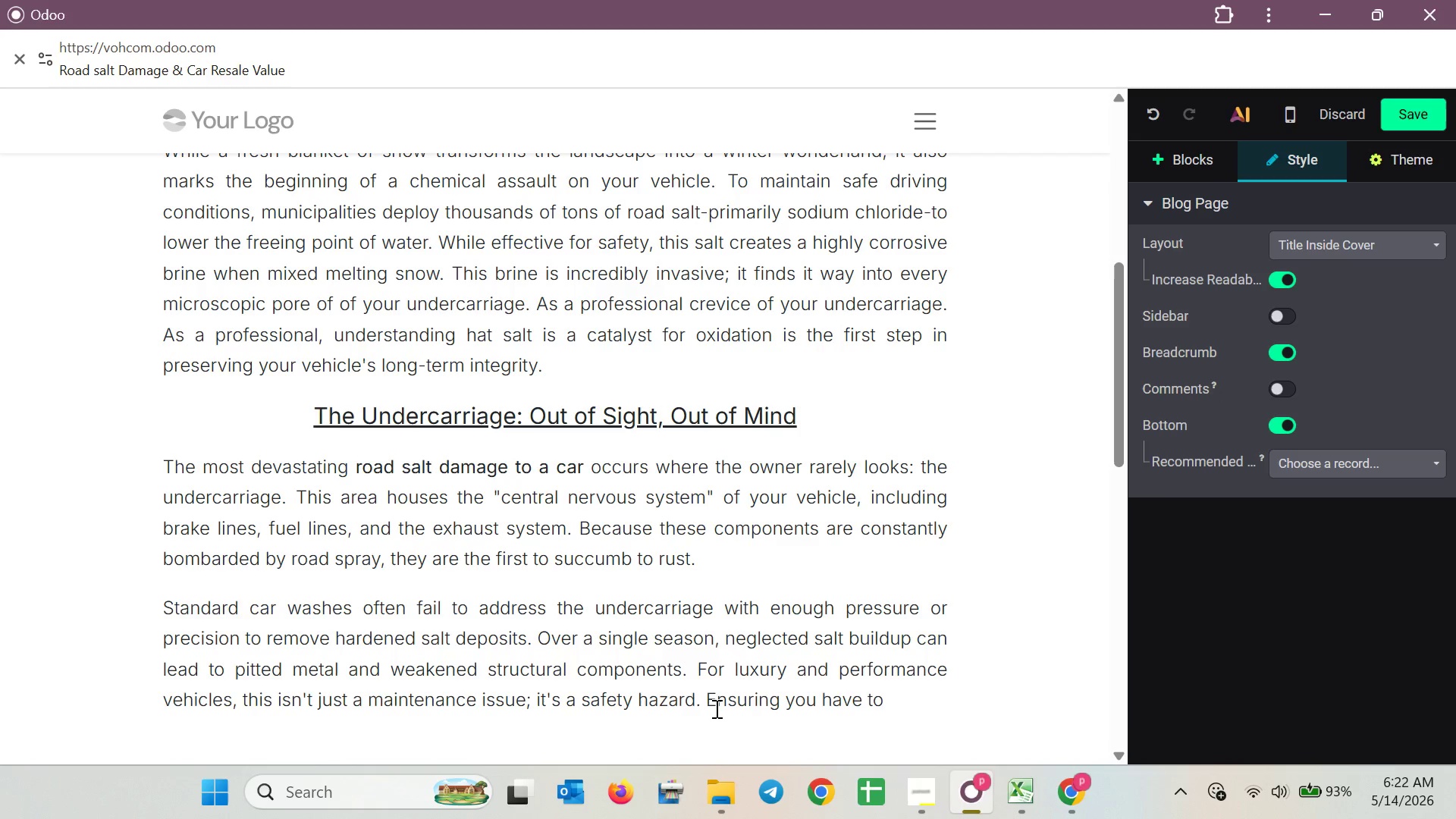 
key(Backspace)
key(Backspace)
key(Backspace)
type(a profr)
key(Backspace)
type(essuonal undercarr)
 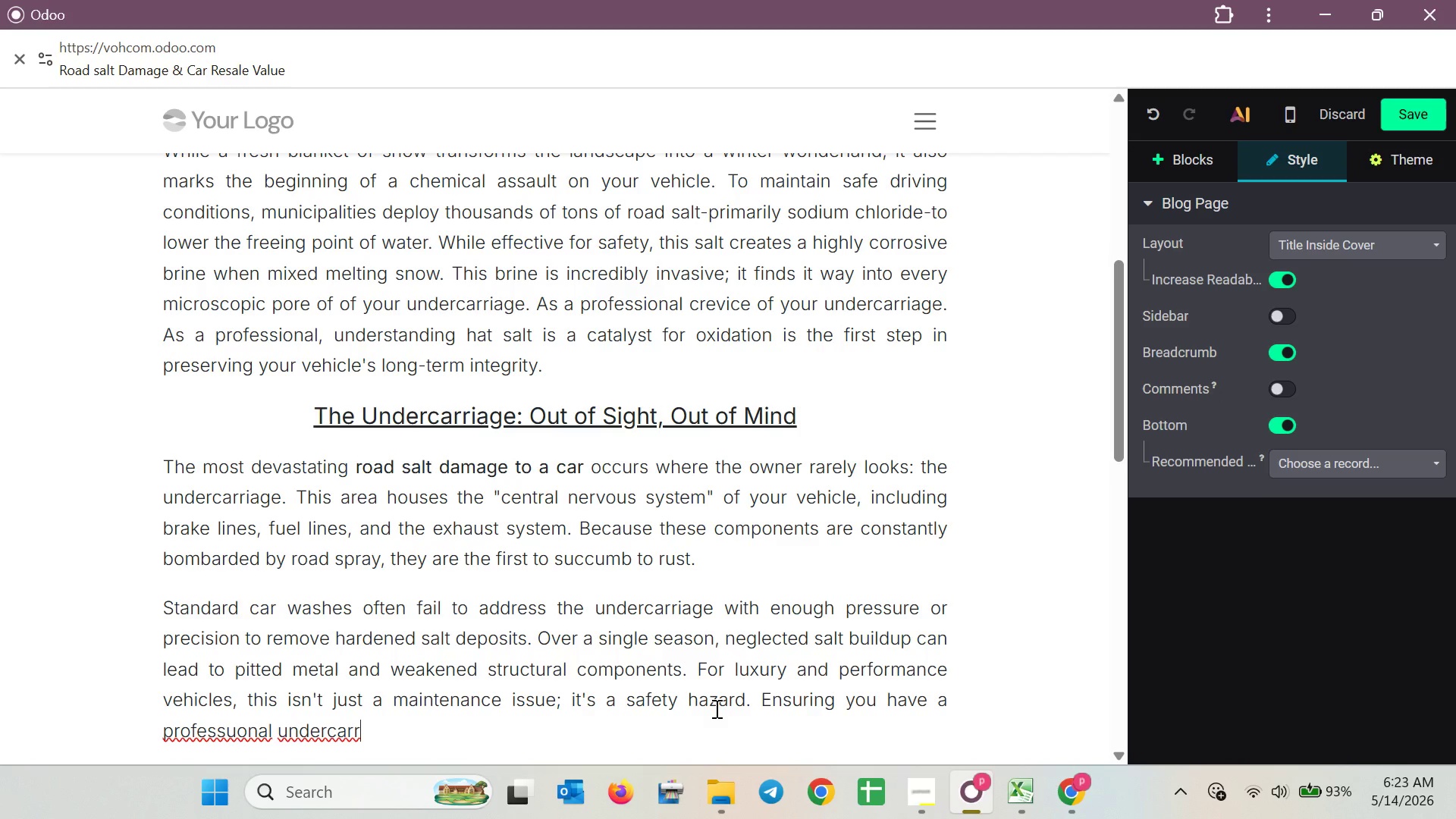 
hold_key(key=ArrowLeft, duration=0.7)
 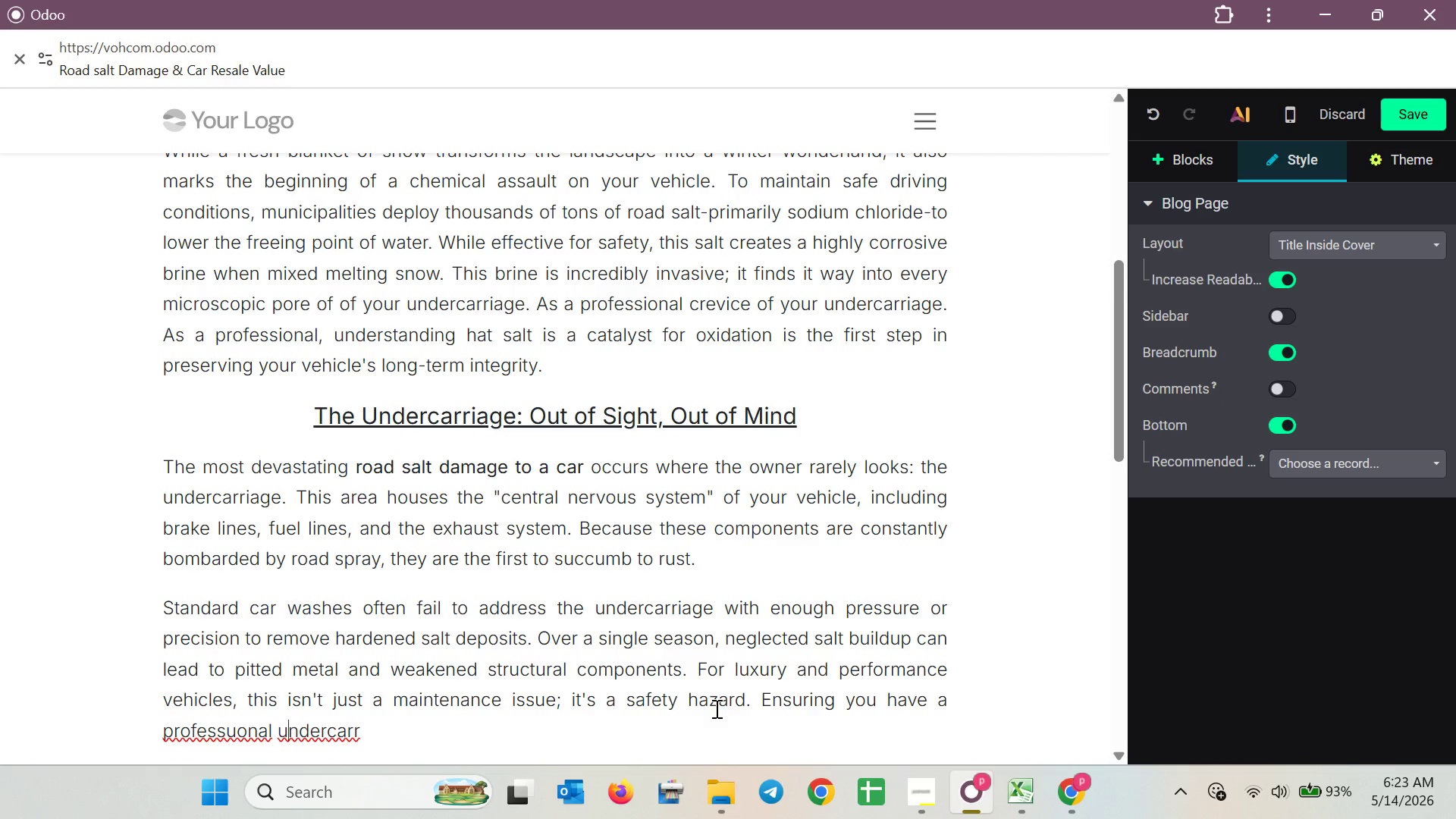 
key(ArrowLeft)
 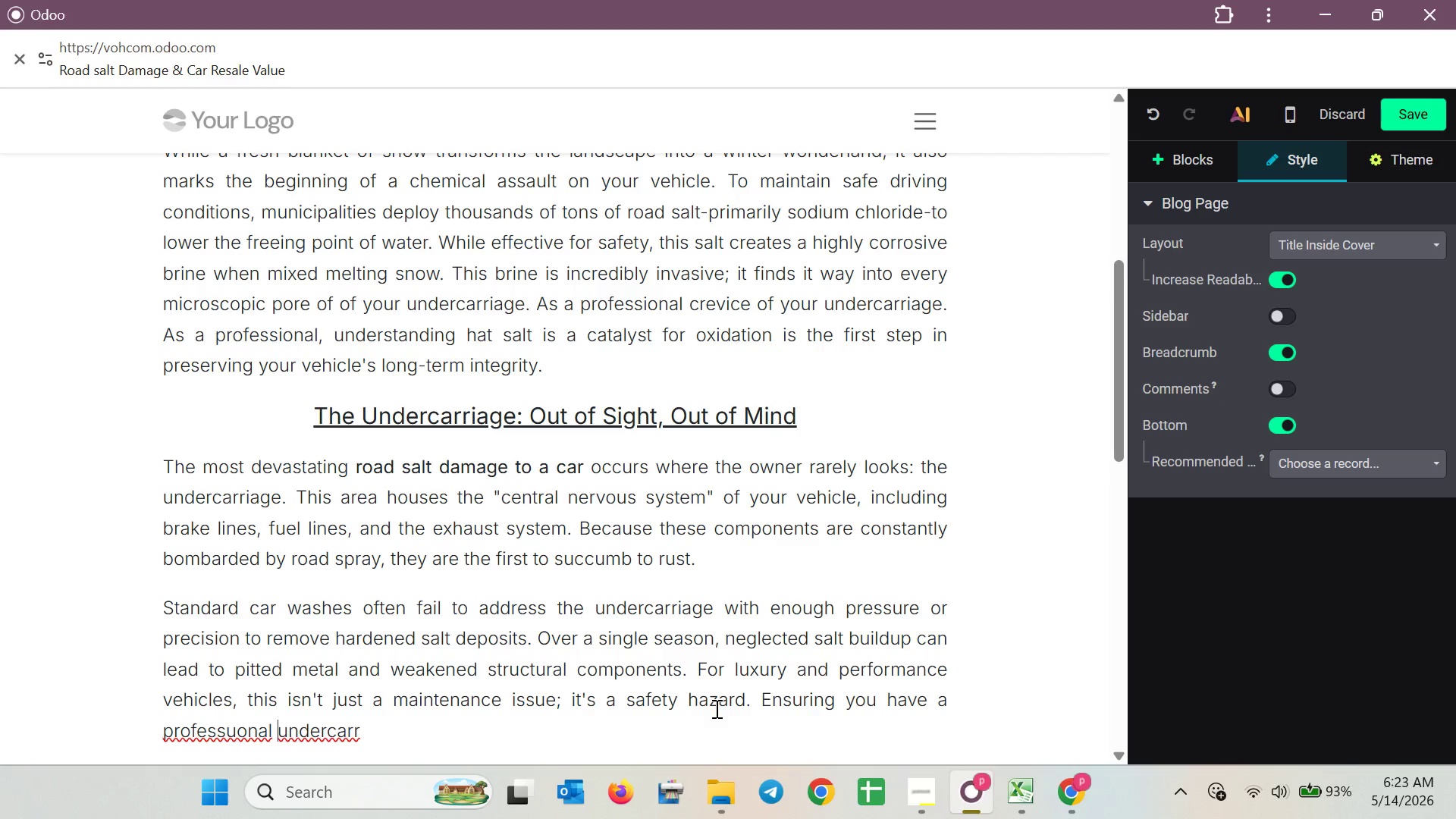 
key(ArrowLeft)
 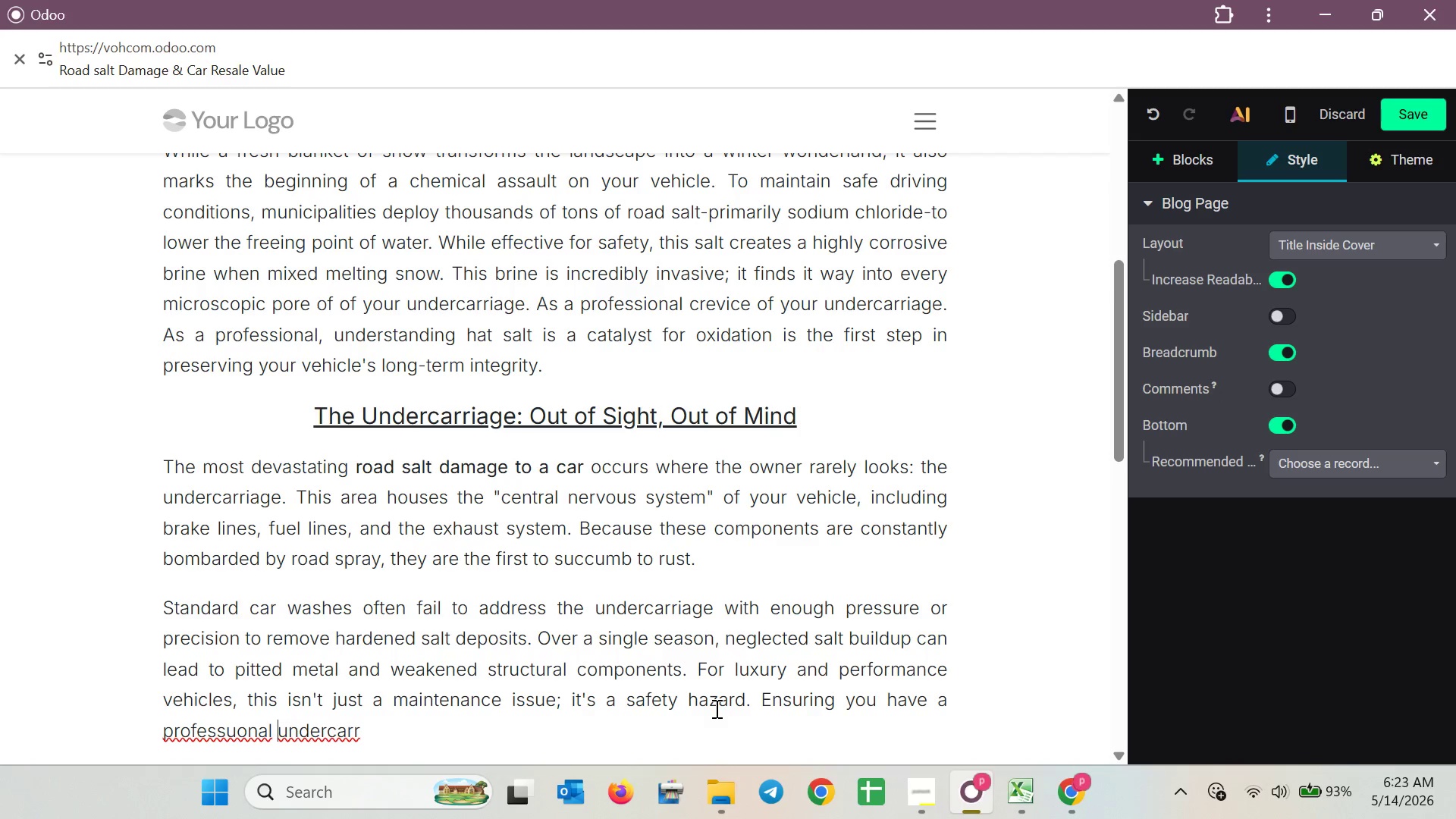 
key(ArrowLeft)
 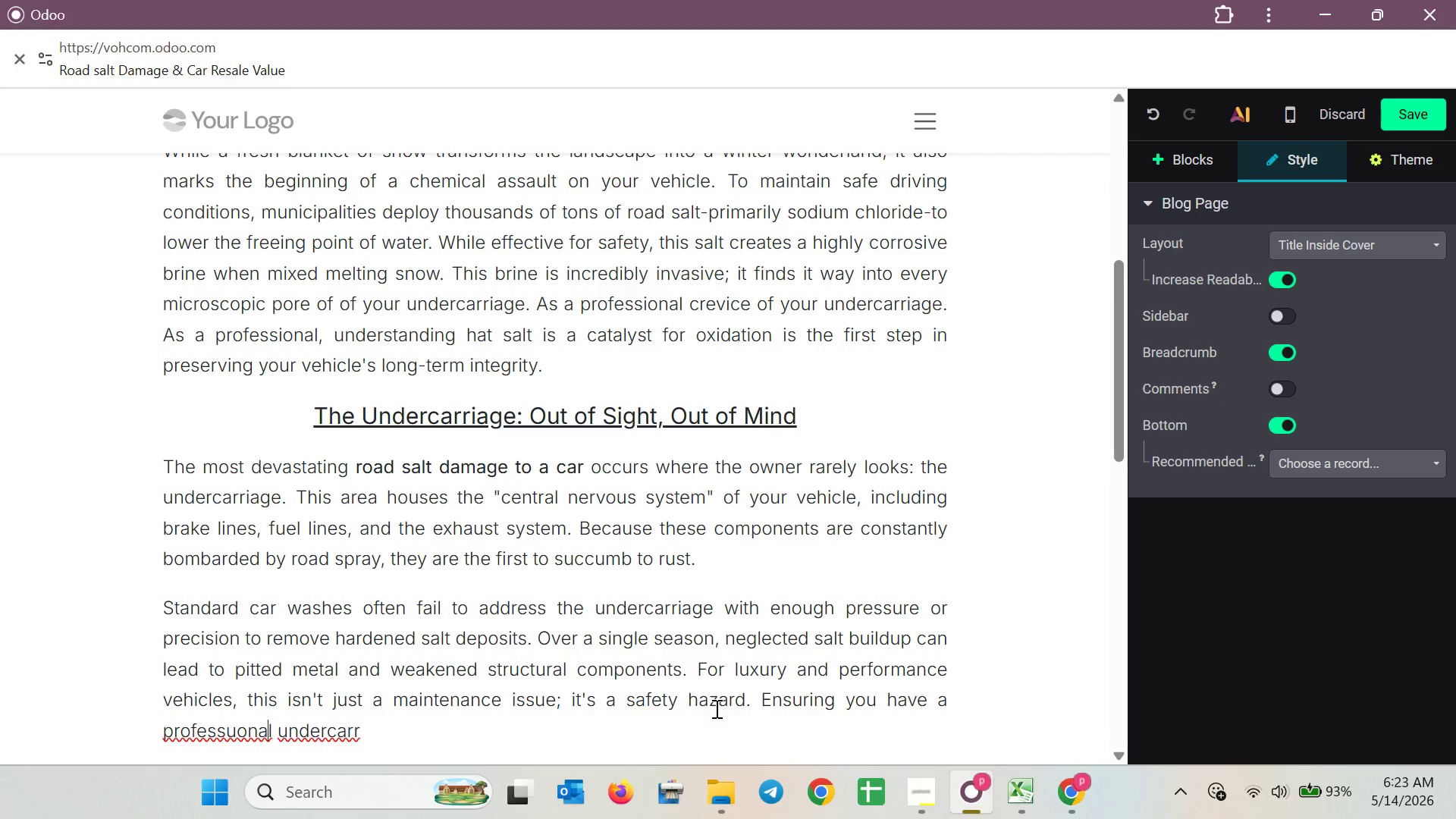 
key(ArrowLeft)
 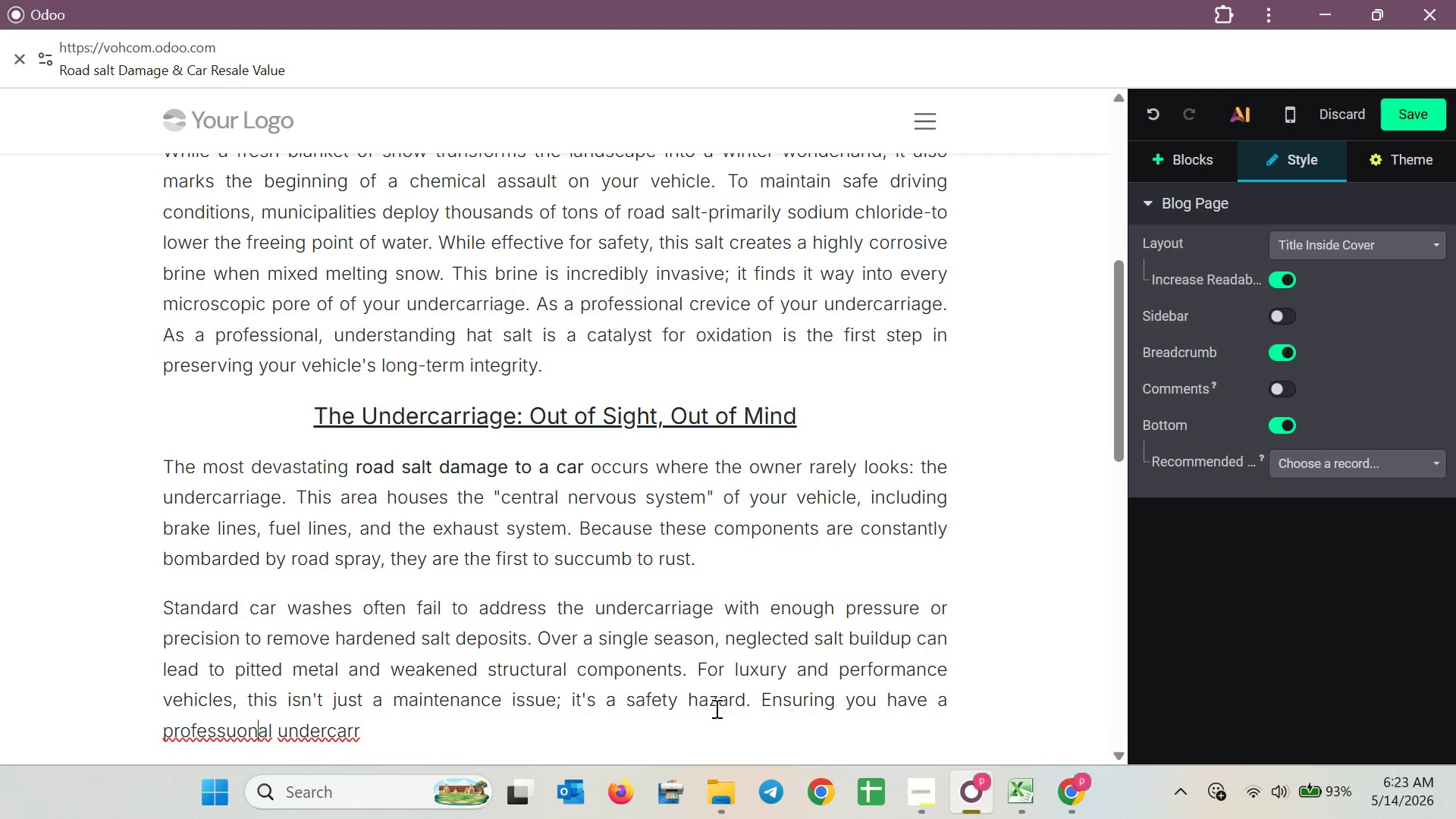 
key(ArrowLeft)
 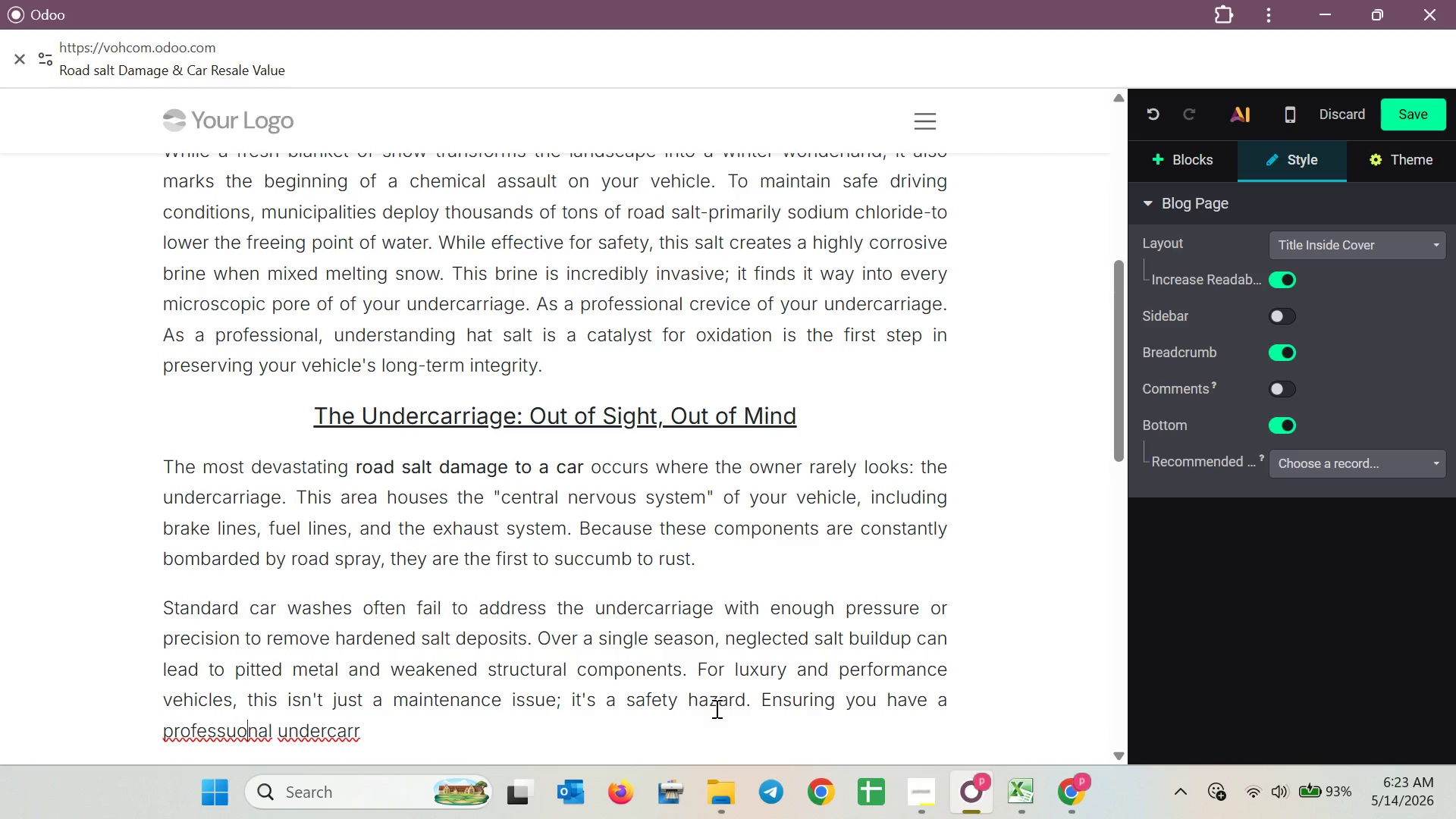 
key(ArrowLeft)
 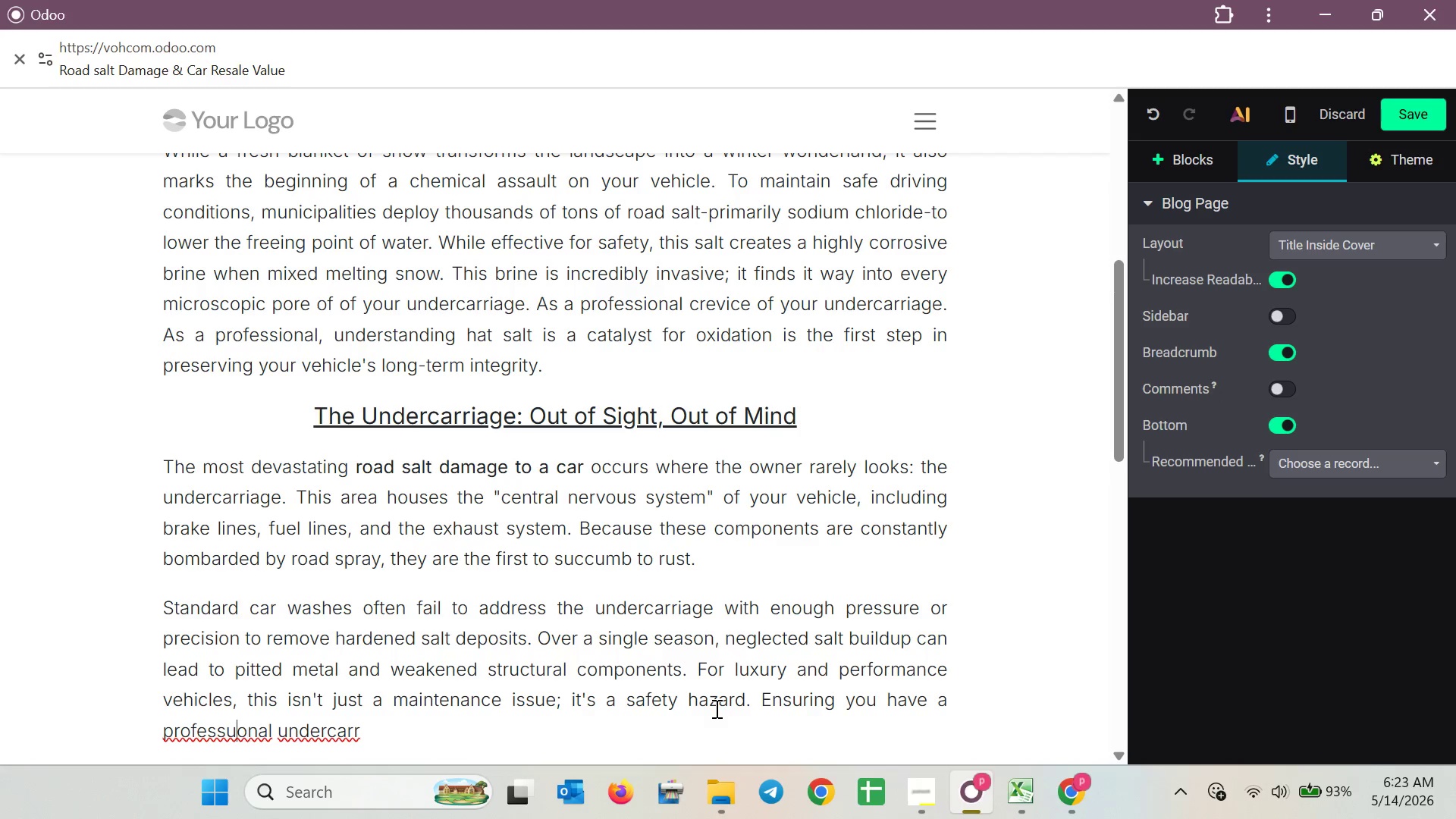 
key(ArrowLeft)
 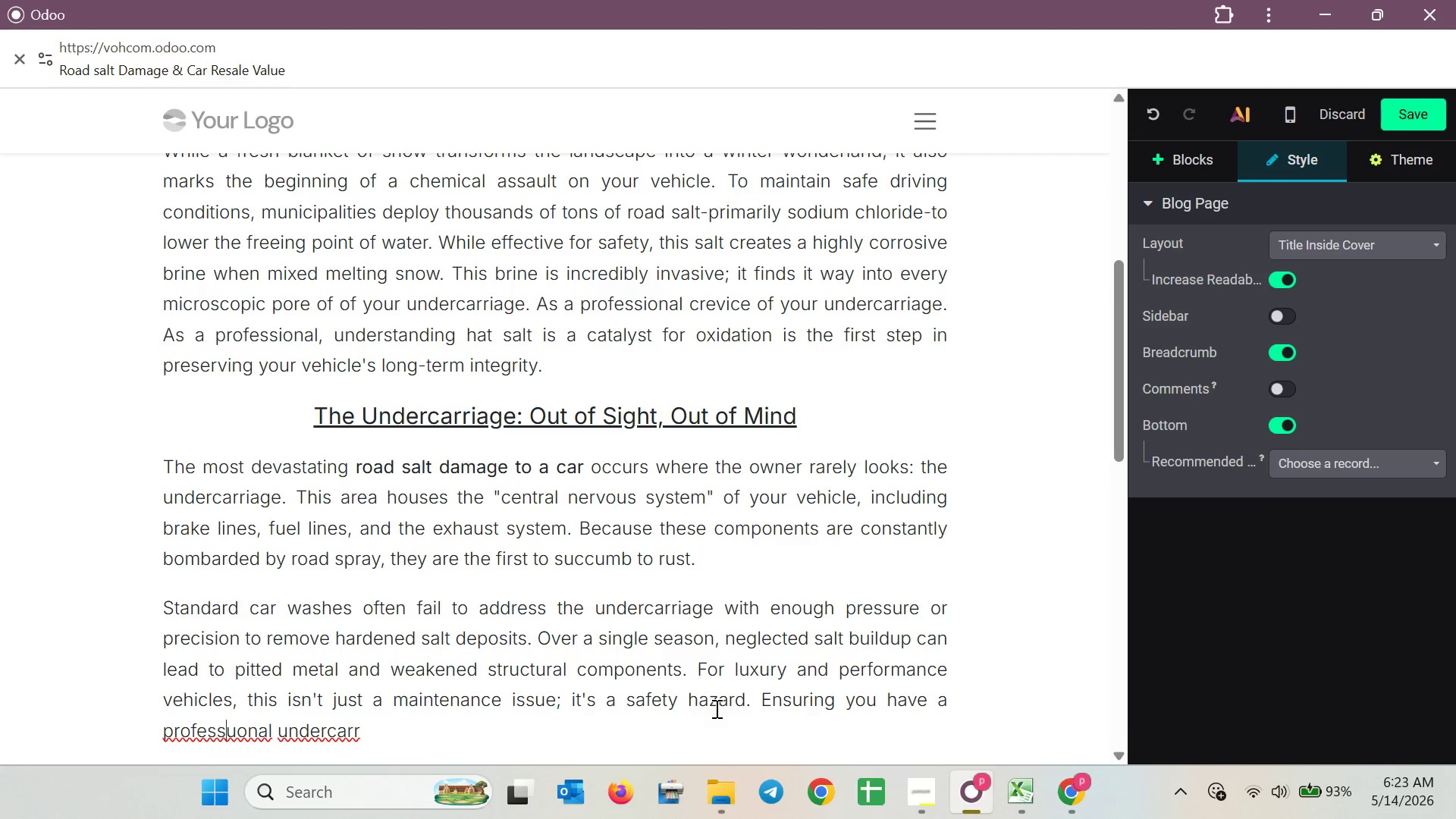 
key(ArrowLeft)
 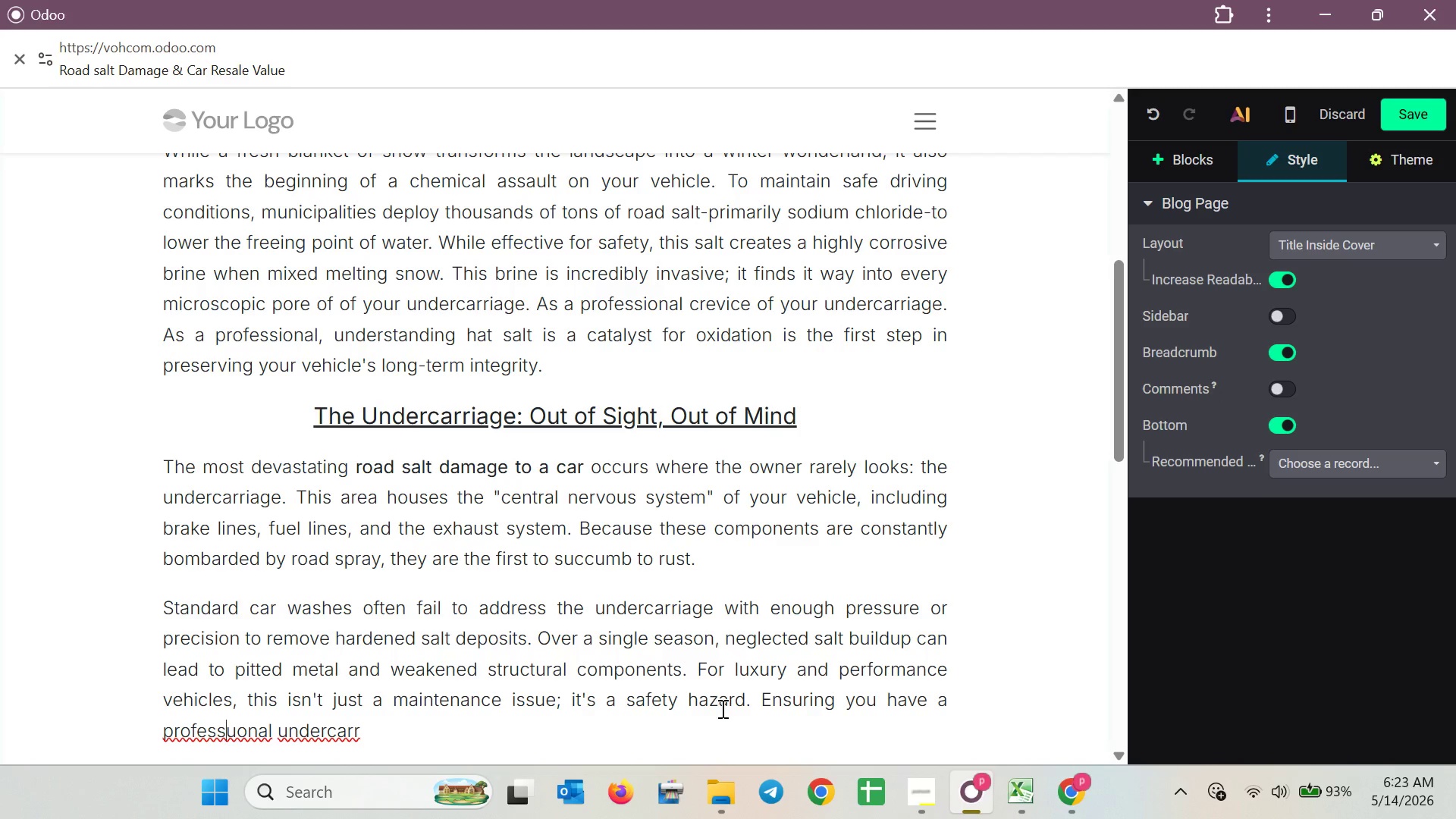 
key(Delete)
 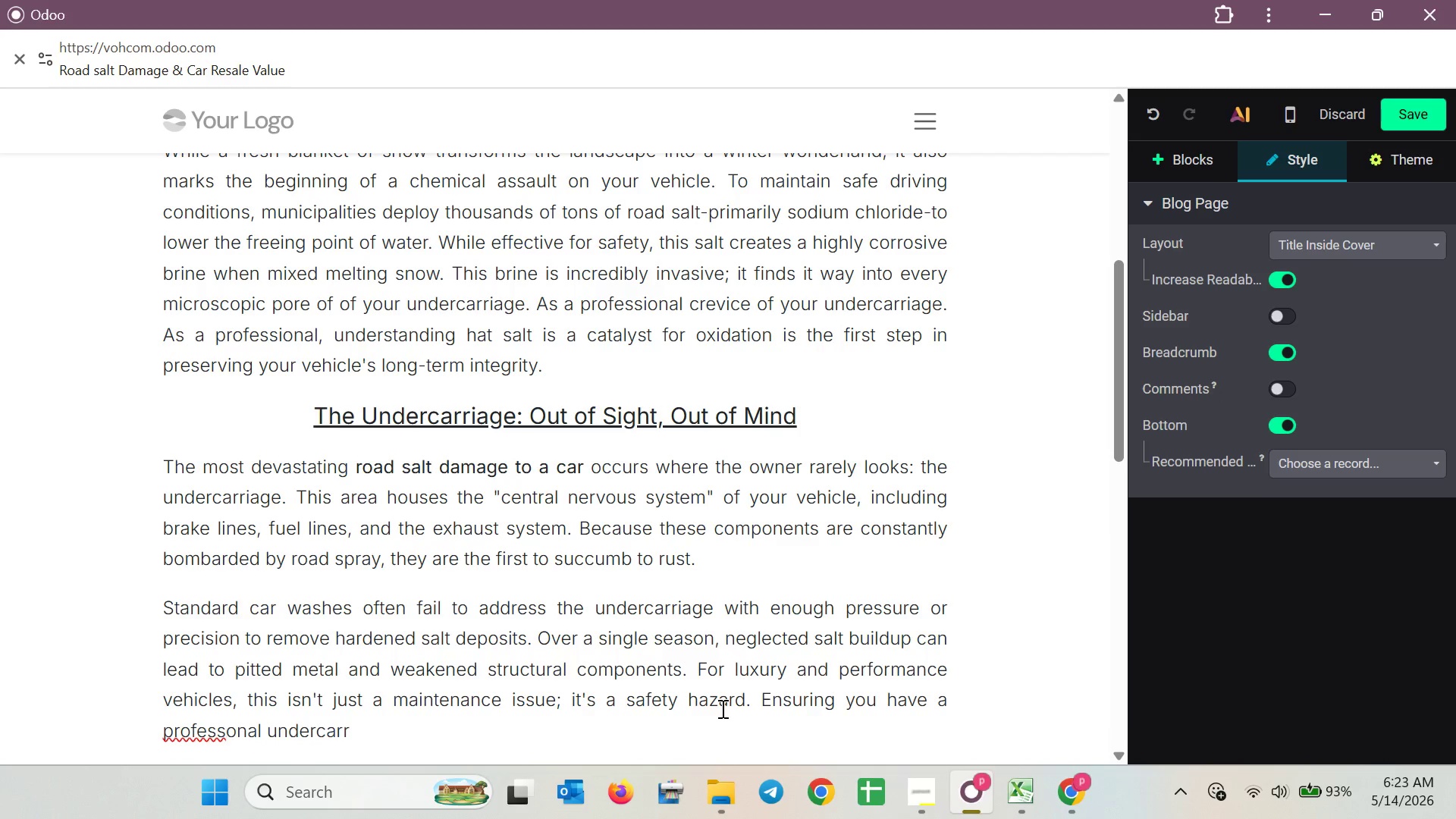 
key(I)
 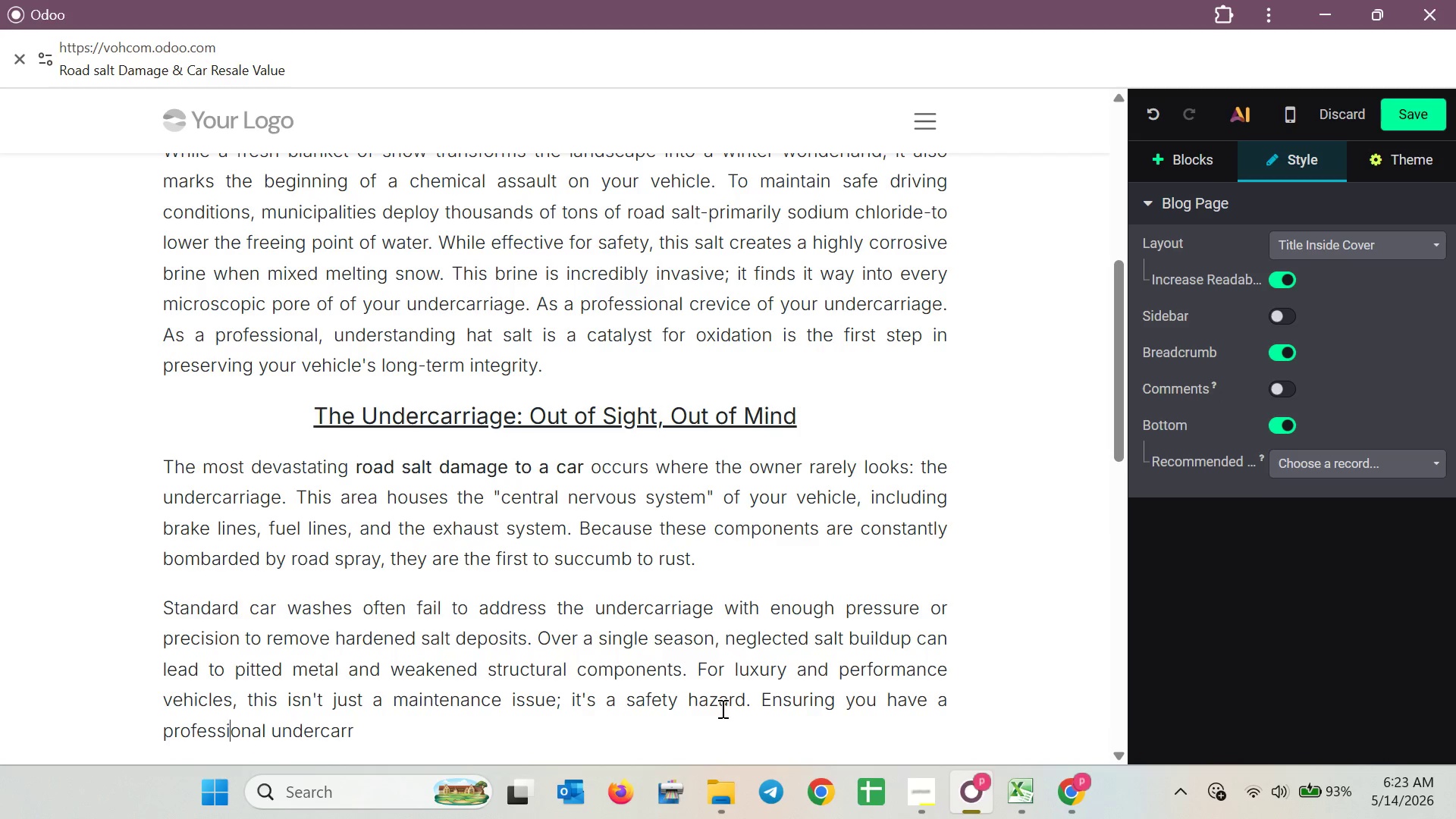 
key(ArrowDown)
 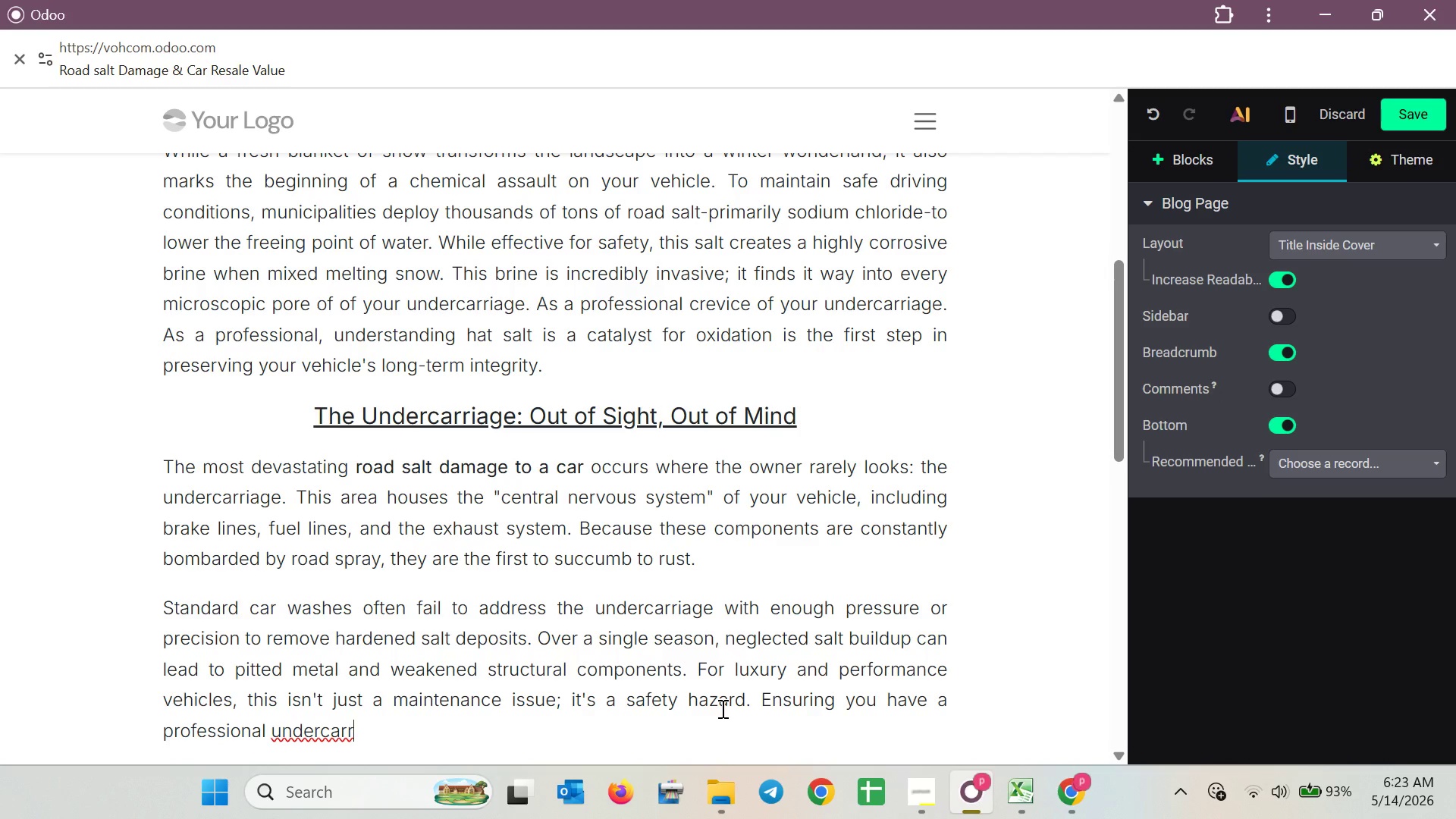 
type(iage )
 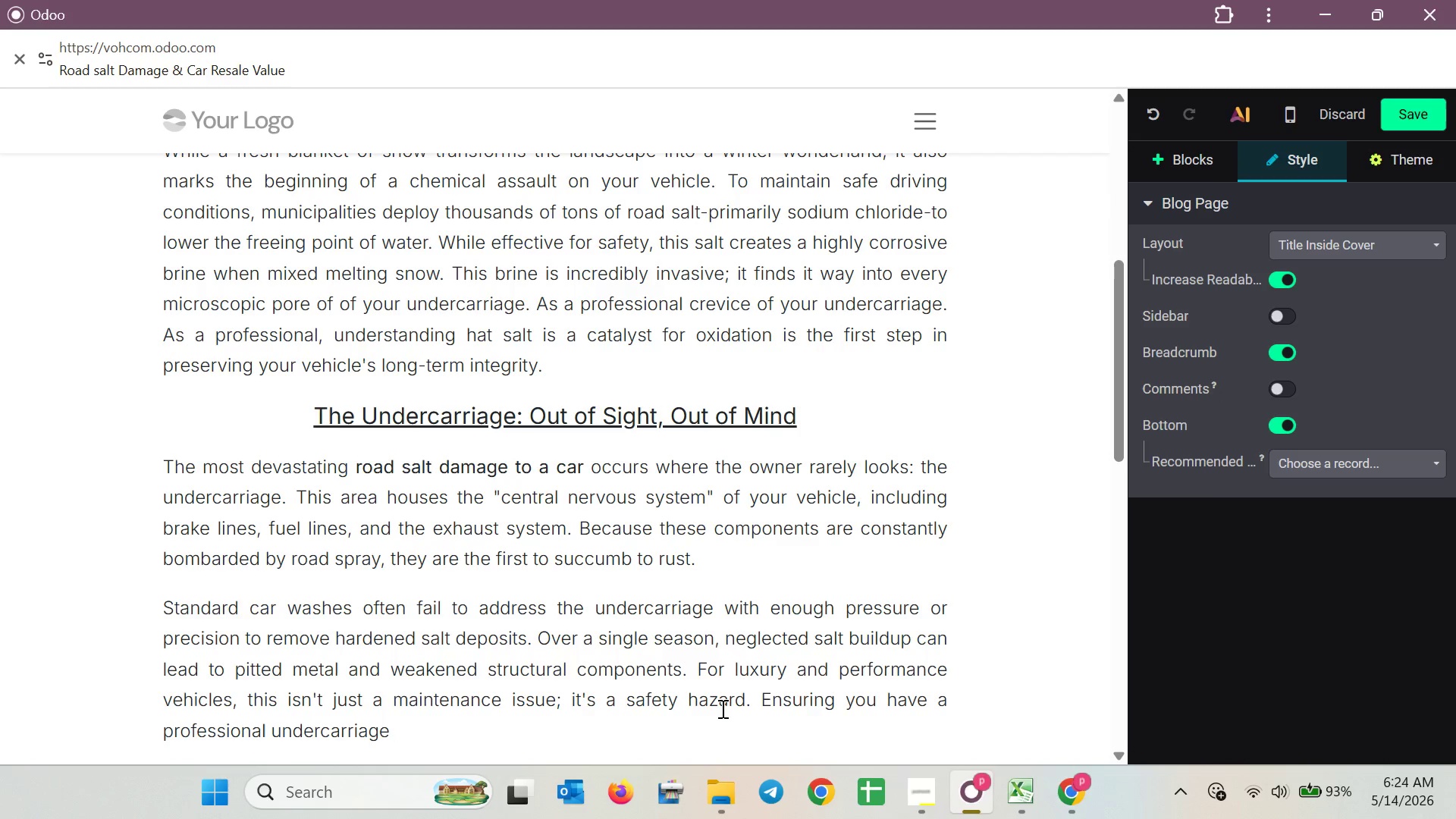 
wait(92.36)
 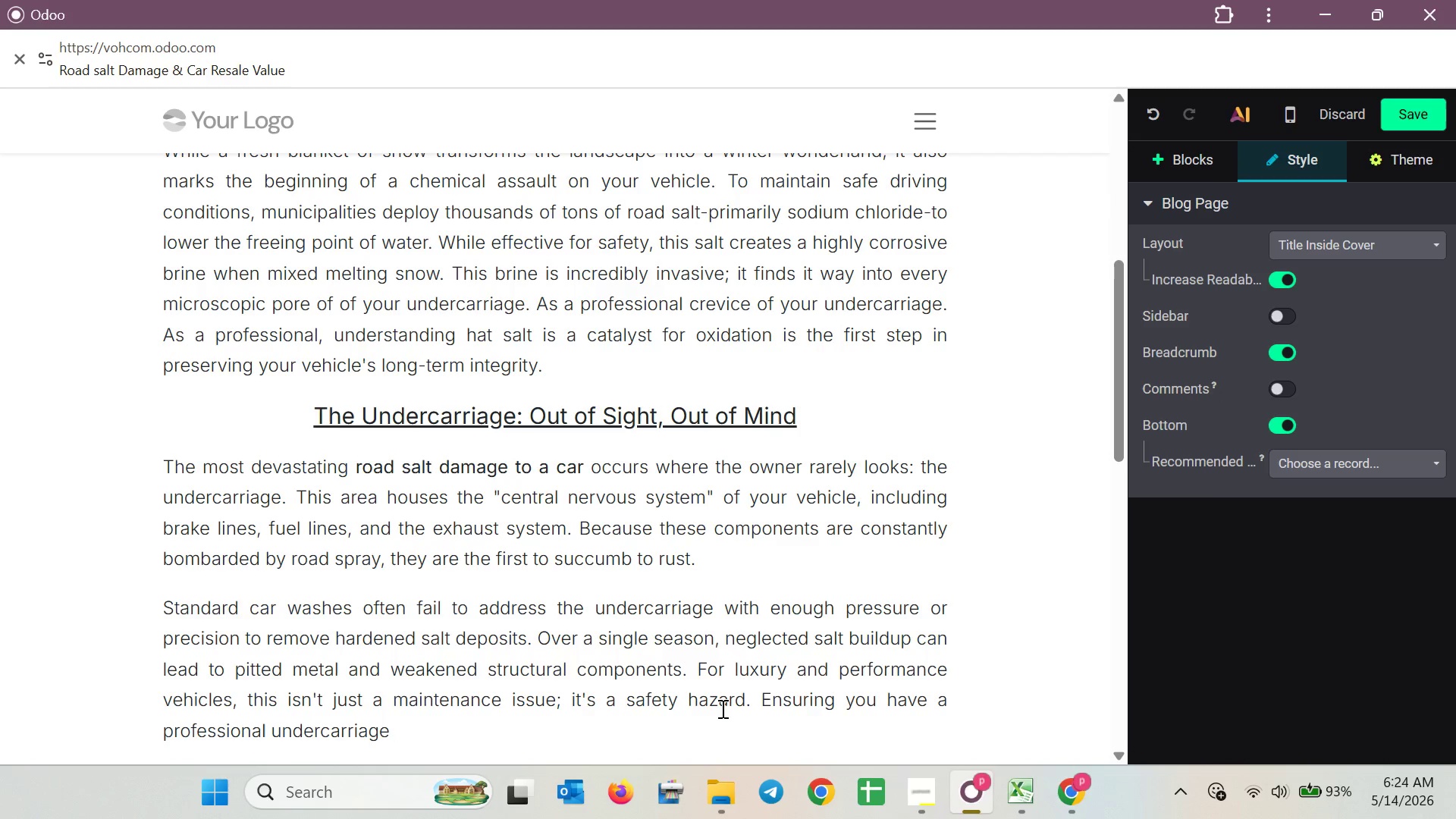 
type(rinse is the only way to neutralize the )
 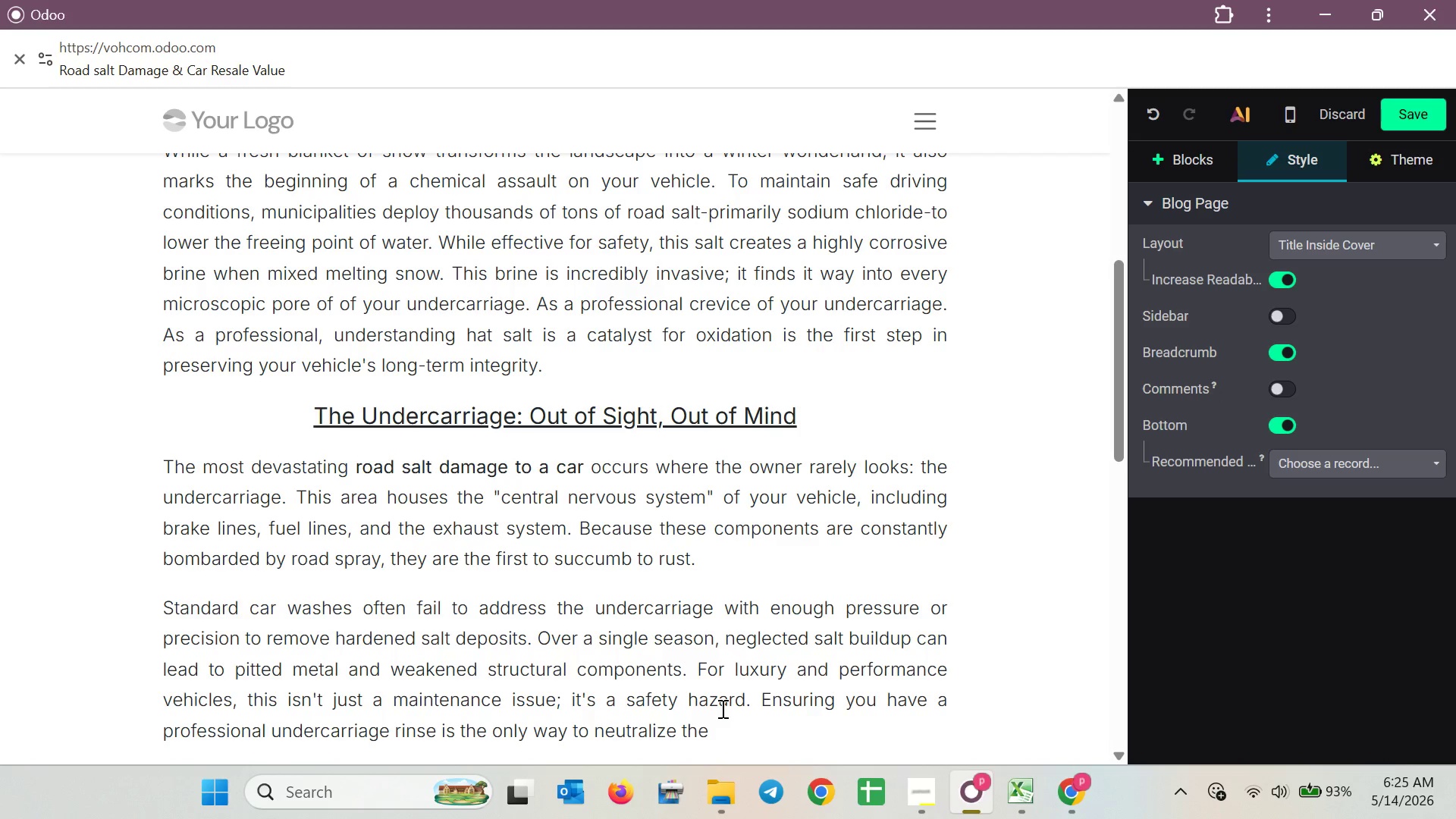 
key(Backspace)
type(")
key(Backspace)
type( " )
key(Backspace)
type(silent killer" befour )
key(Backspace)
key(Backspace)
key(Backspace)
key(Backspace)
type(ore it compromises your vi)
key(Backspace)
type(ehicle's mech)
 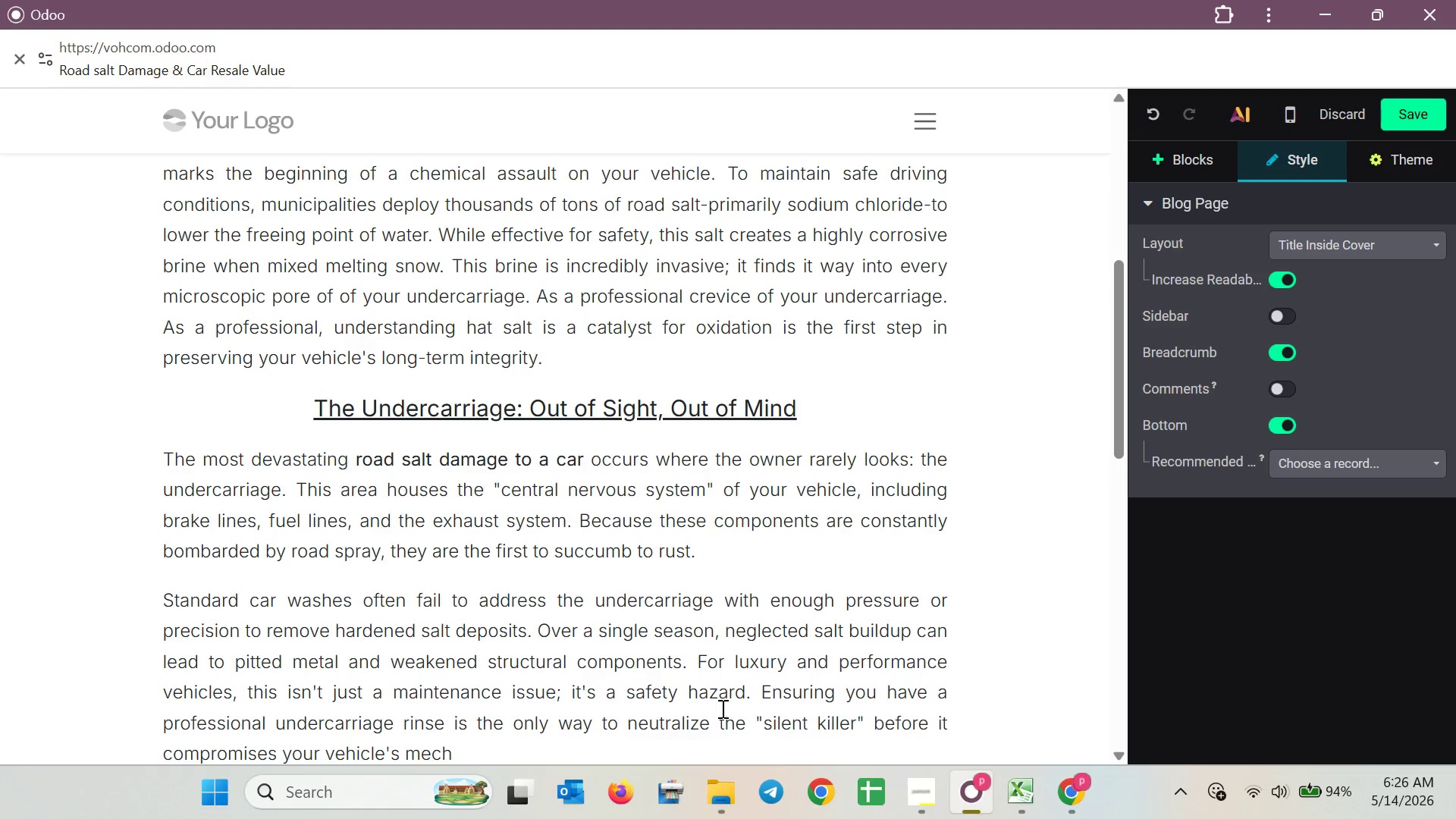 
wait(12.34)
 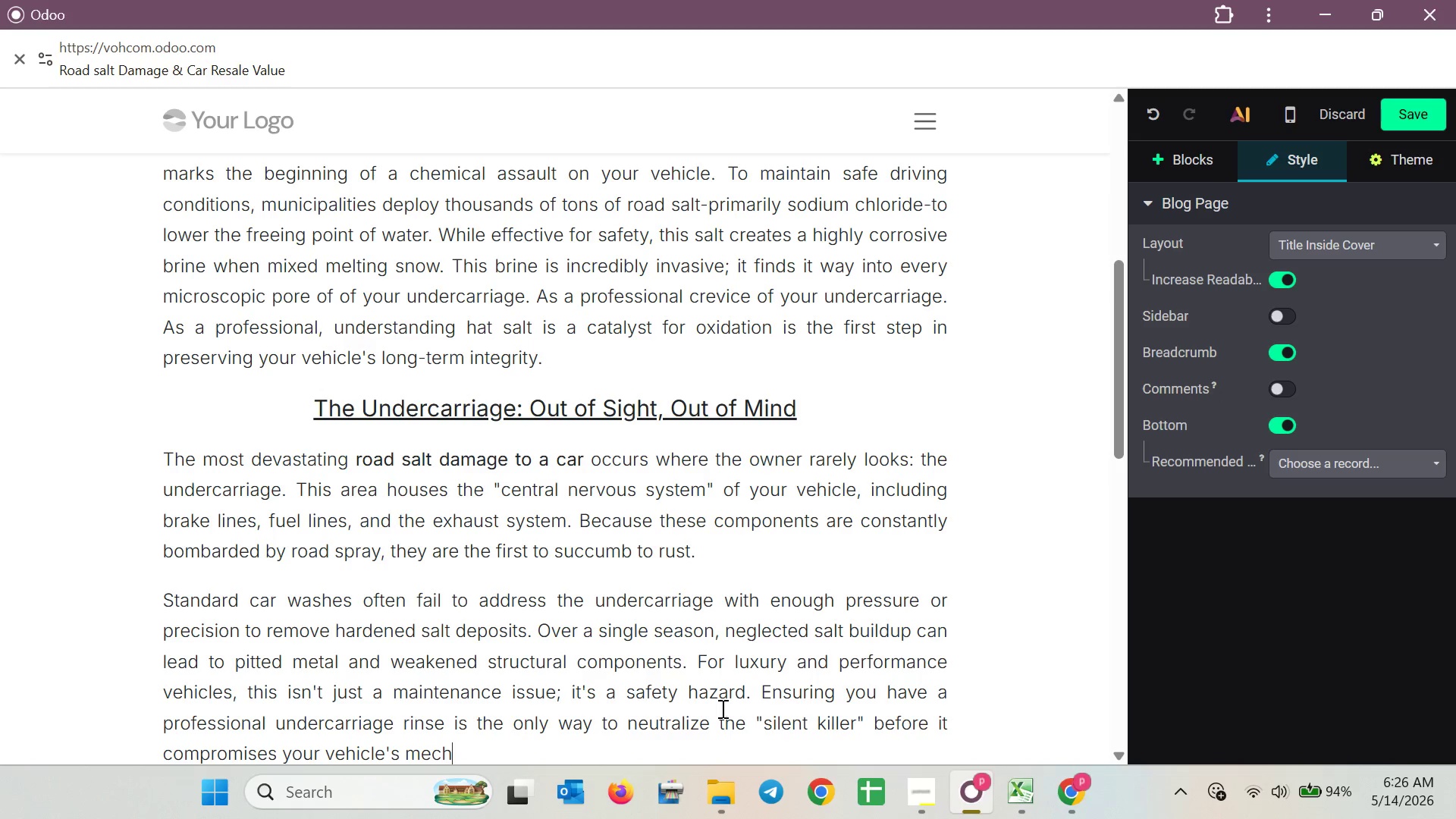 
scroll: coordinate [763, 307], scroll_direction: up, amount: 5.0
 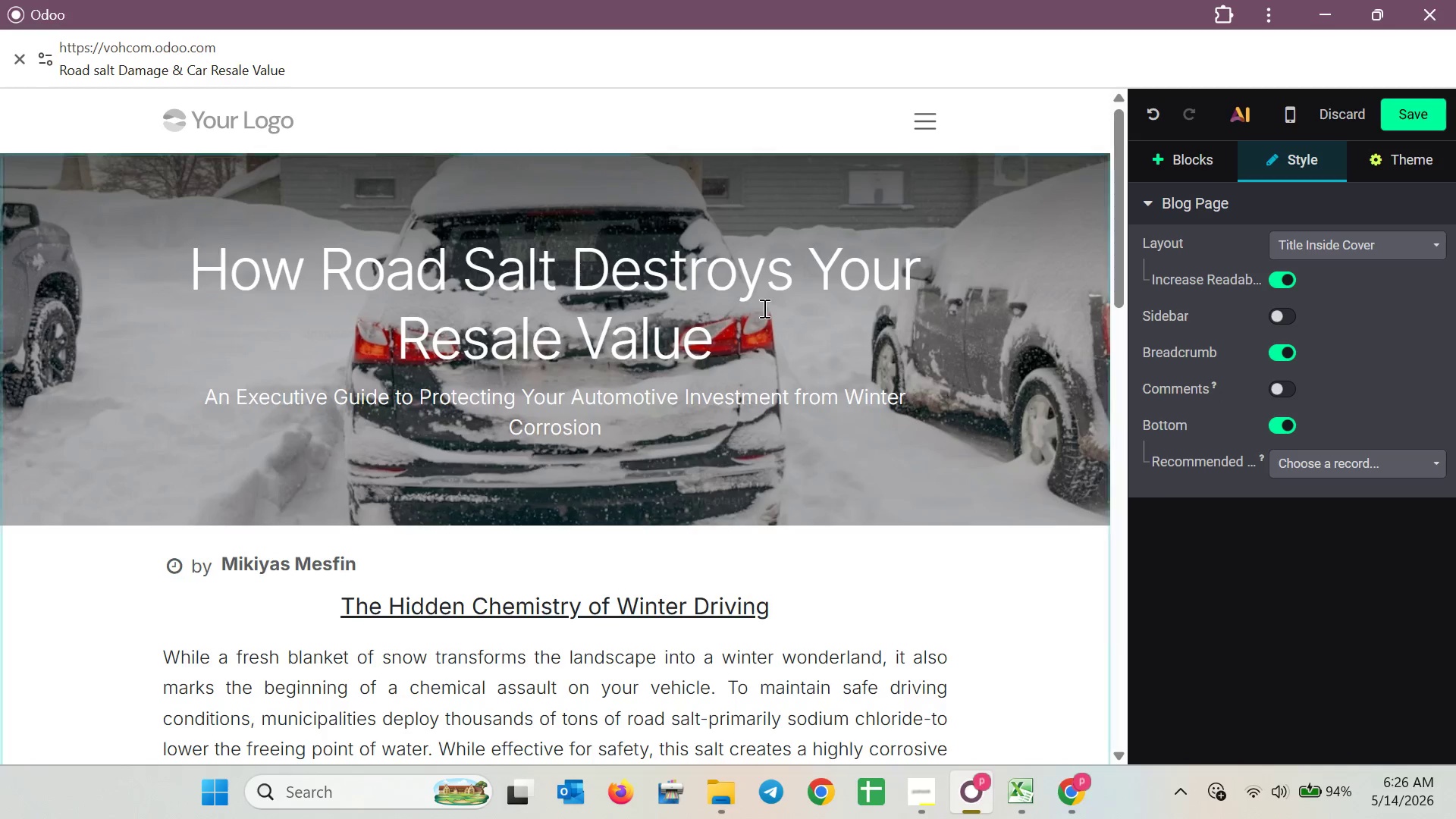 
scroll: coordinate [761, 308], scroll_direction: down, amount: 9.0
 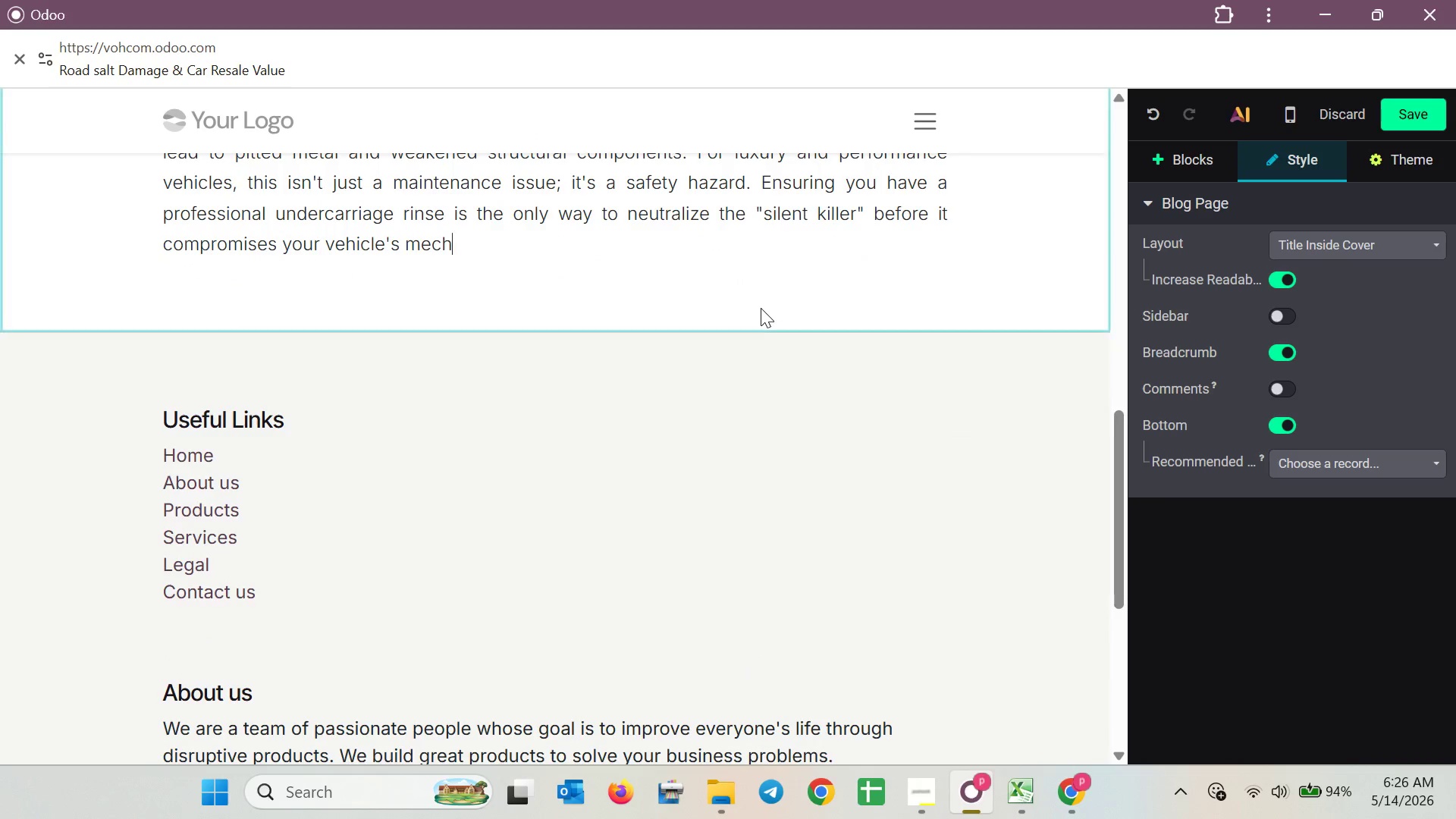 
scroll: coordinate [761, 308], scroll_direction: up, amount: 3.0
 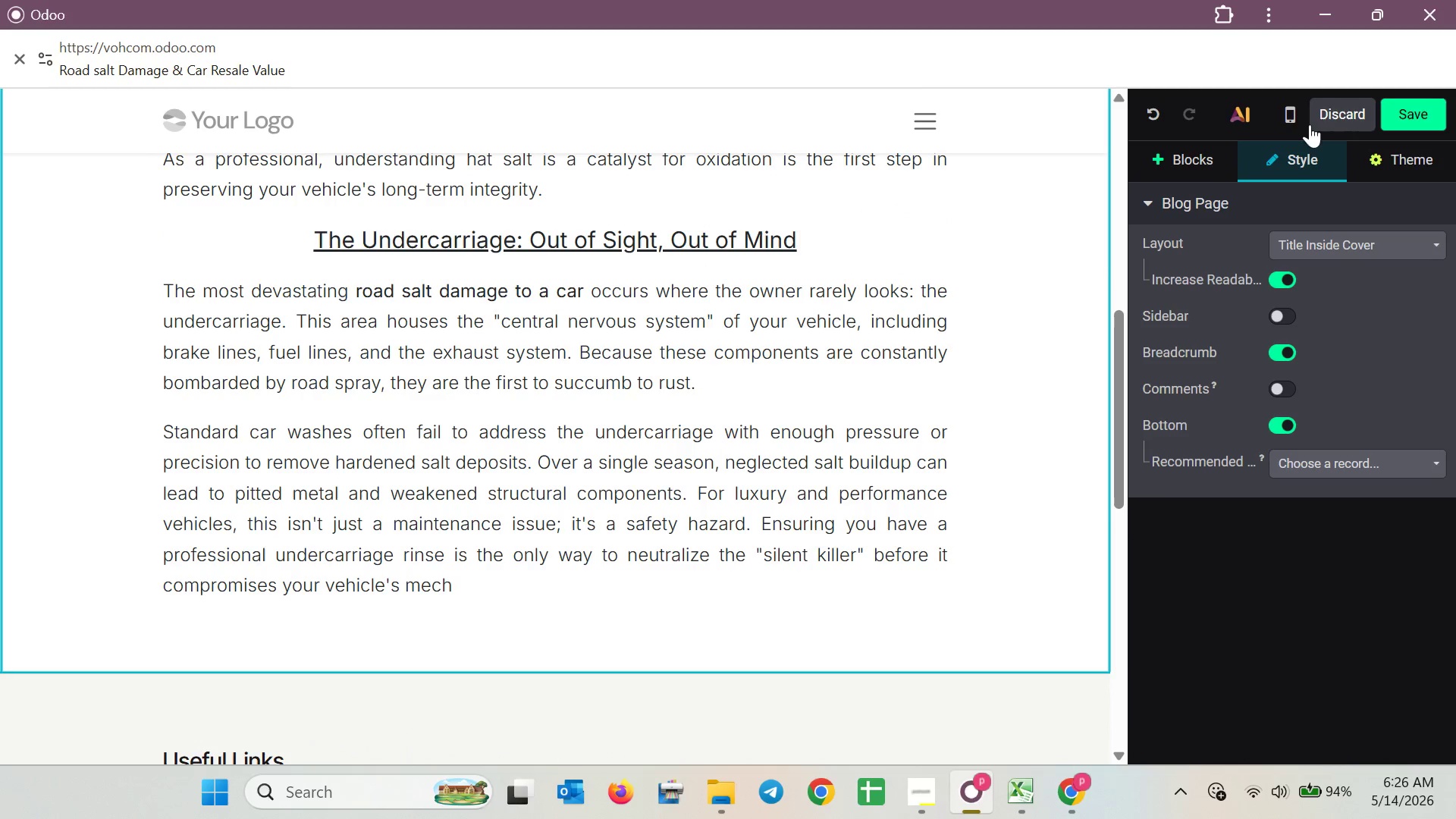 
left_click([1291, 124])
 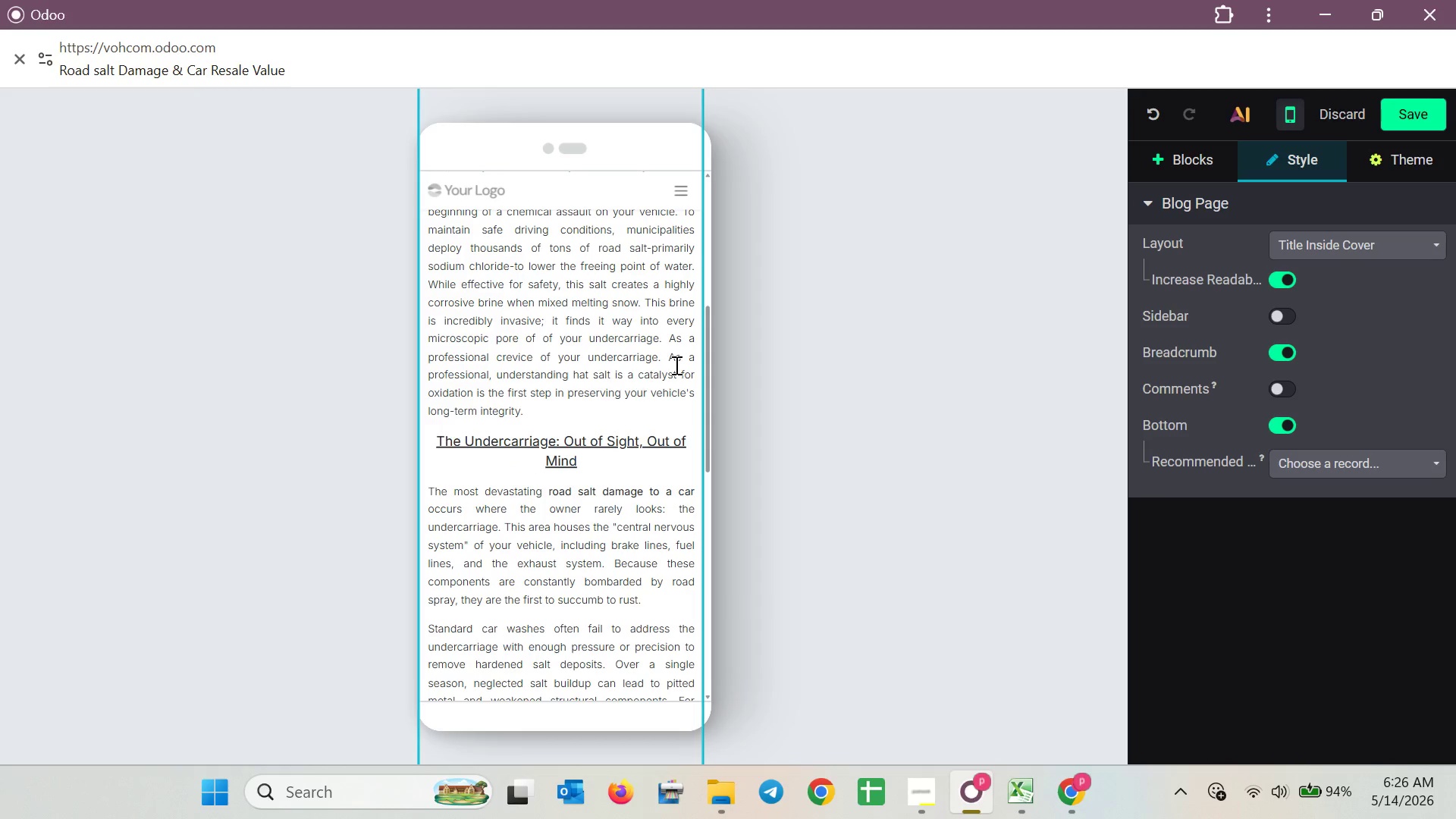 
scroll: coordinate [627, 435], scroll_direction: up, amount: 8.0
 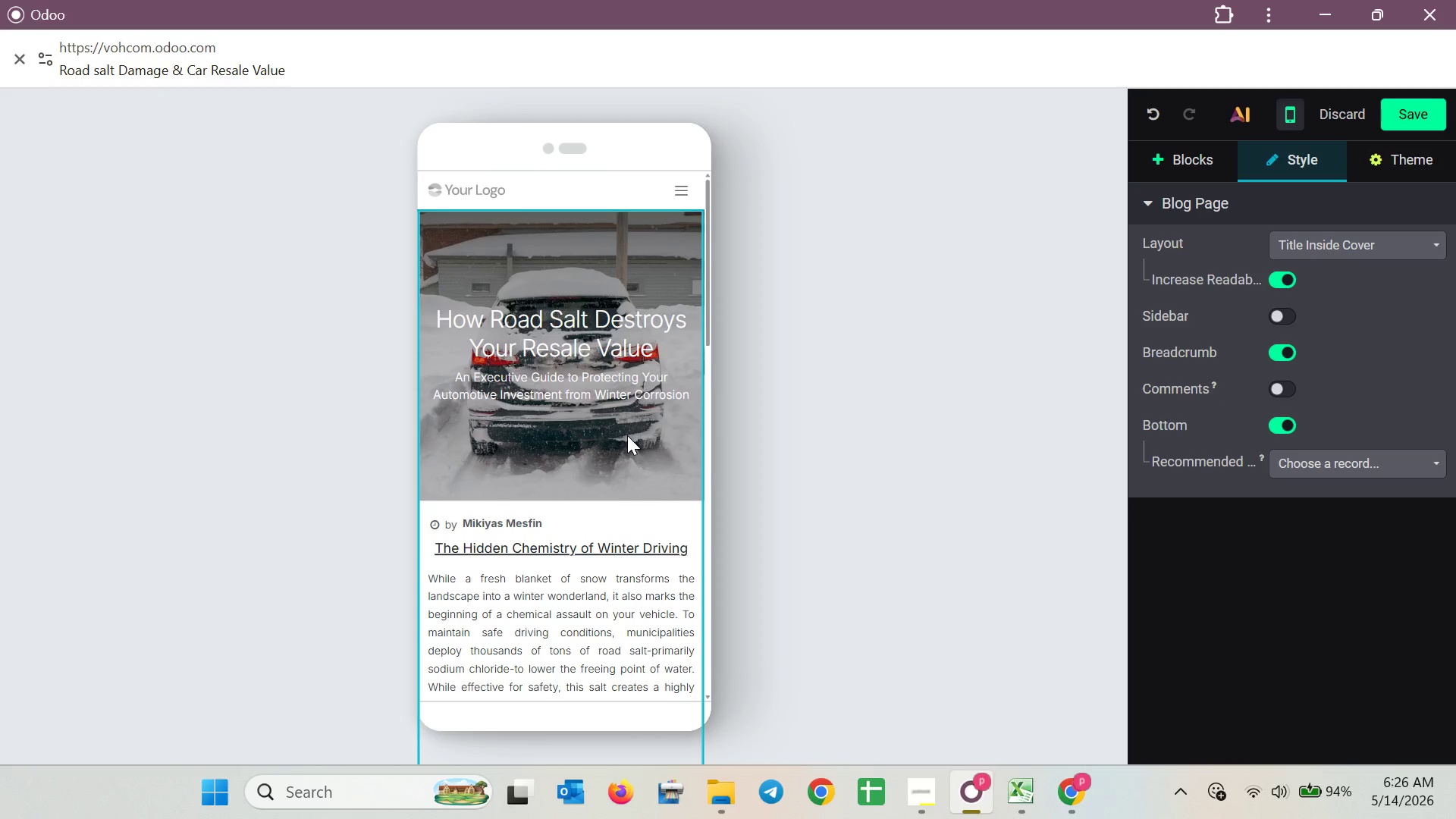 
scroll: coordinate [627, 435], scroll_direction: down, amount: 8.0
 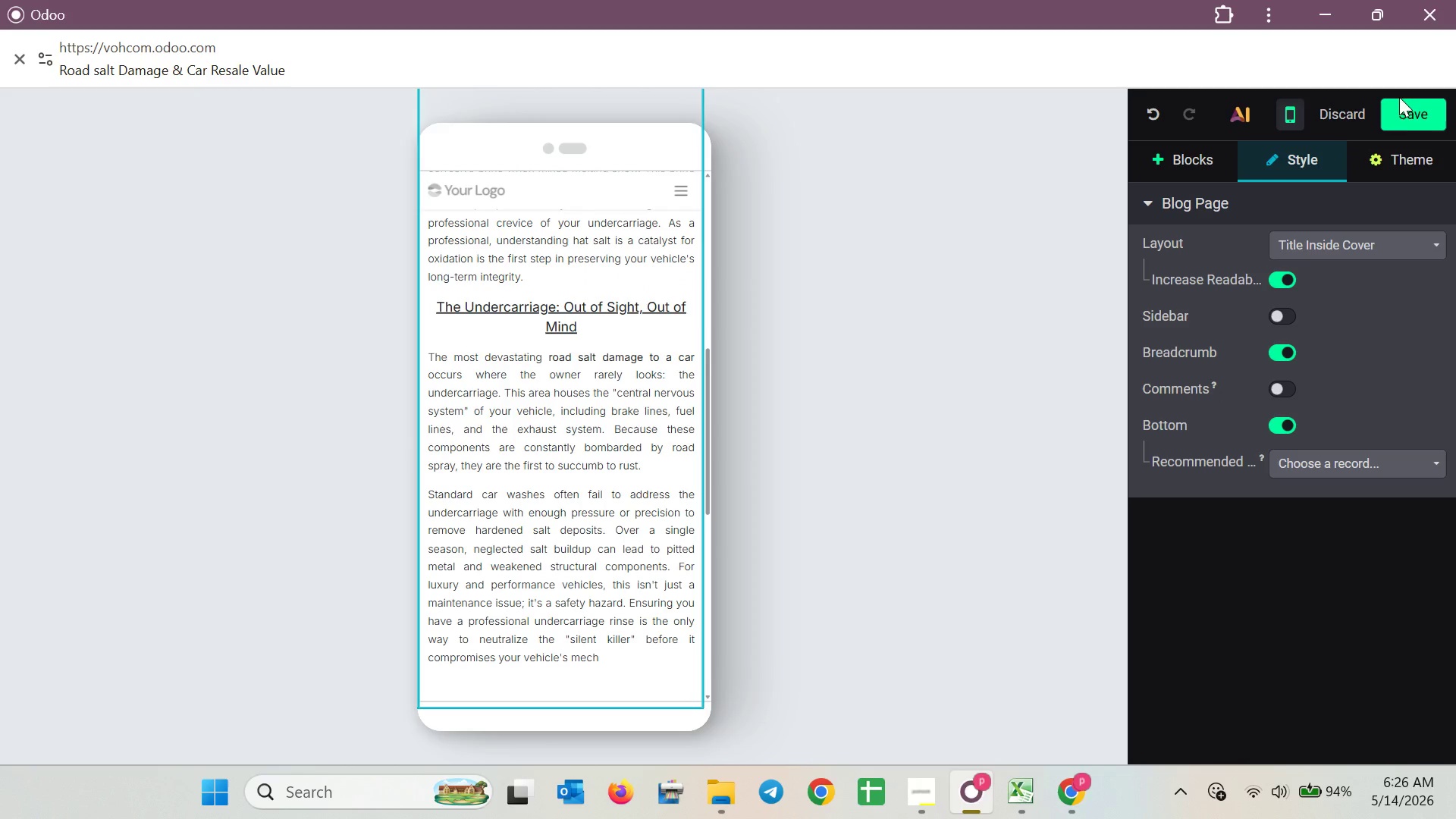 
double_click([1399, 100])
 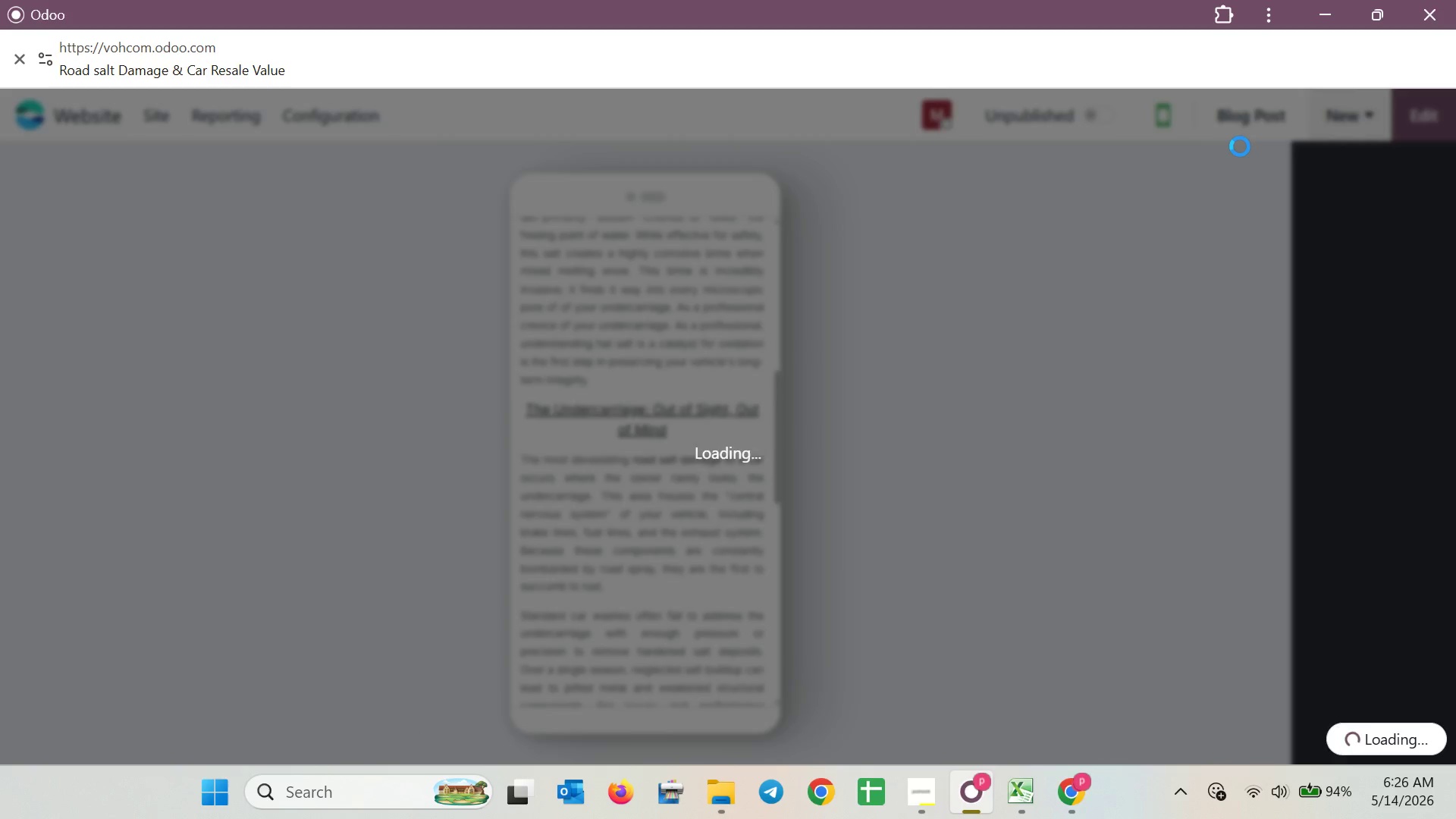 
wait(5.86)
 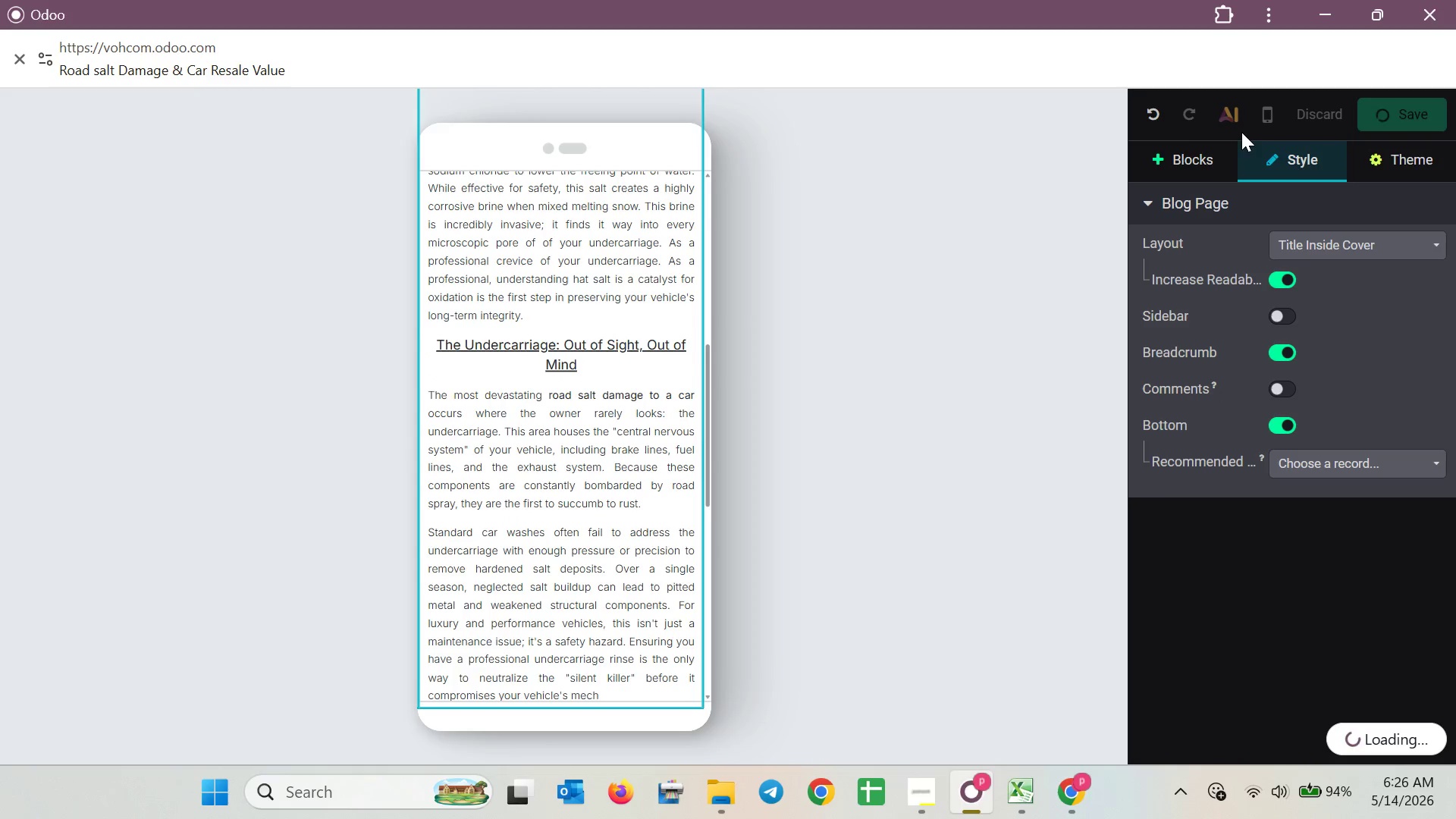 
left_click([1443, 122])
 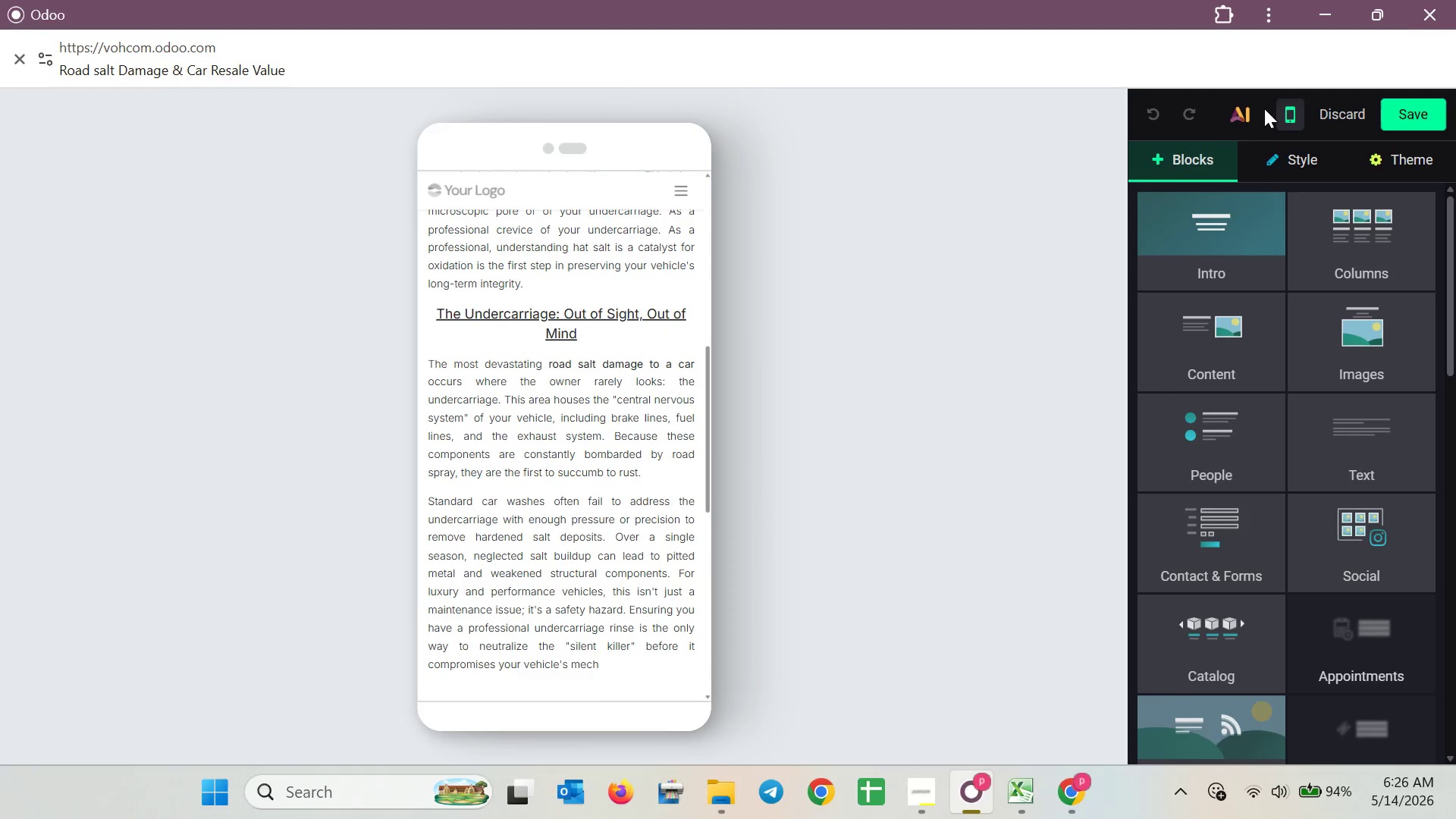 
left_click([1282, 108])
 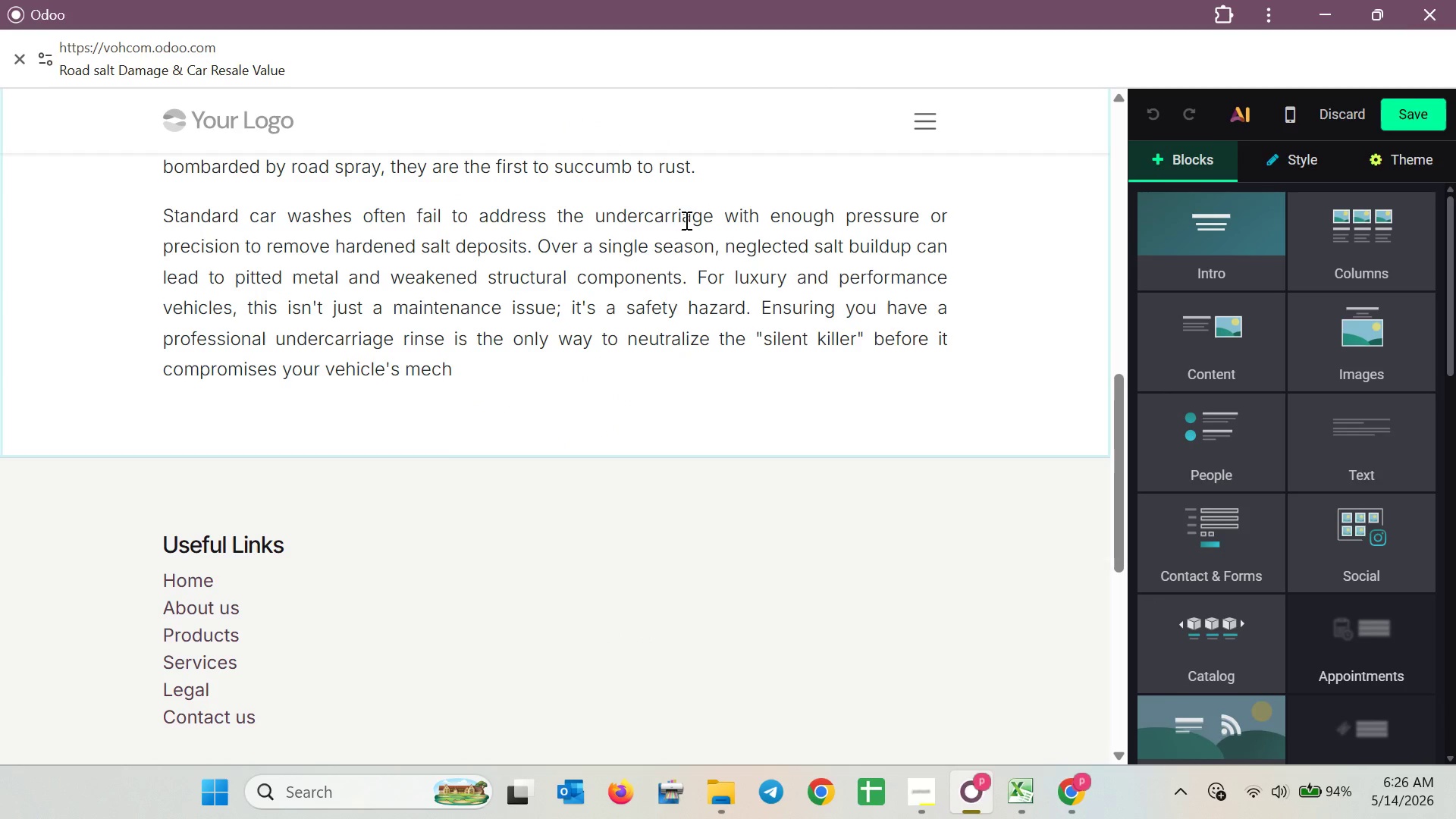 
scroll: coordinate [669, 447], scroll_direction: up, amount: 3.0
 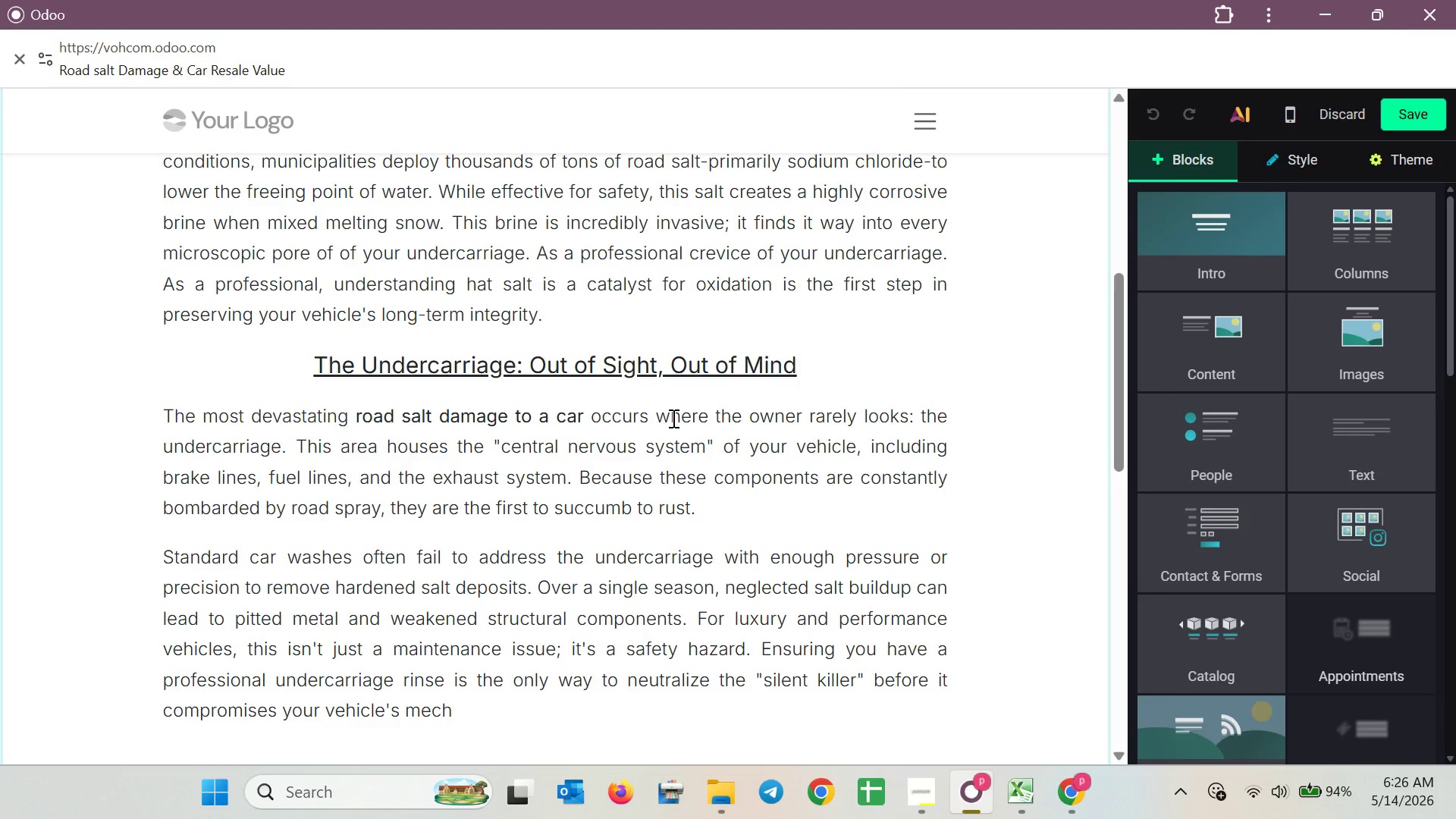 
scroll: coordinate [699, 417], scroll_direction: down, amount: 2.0
 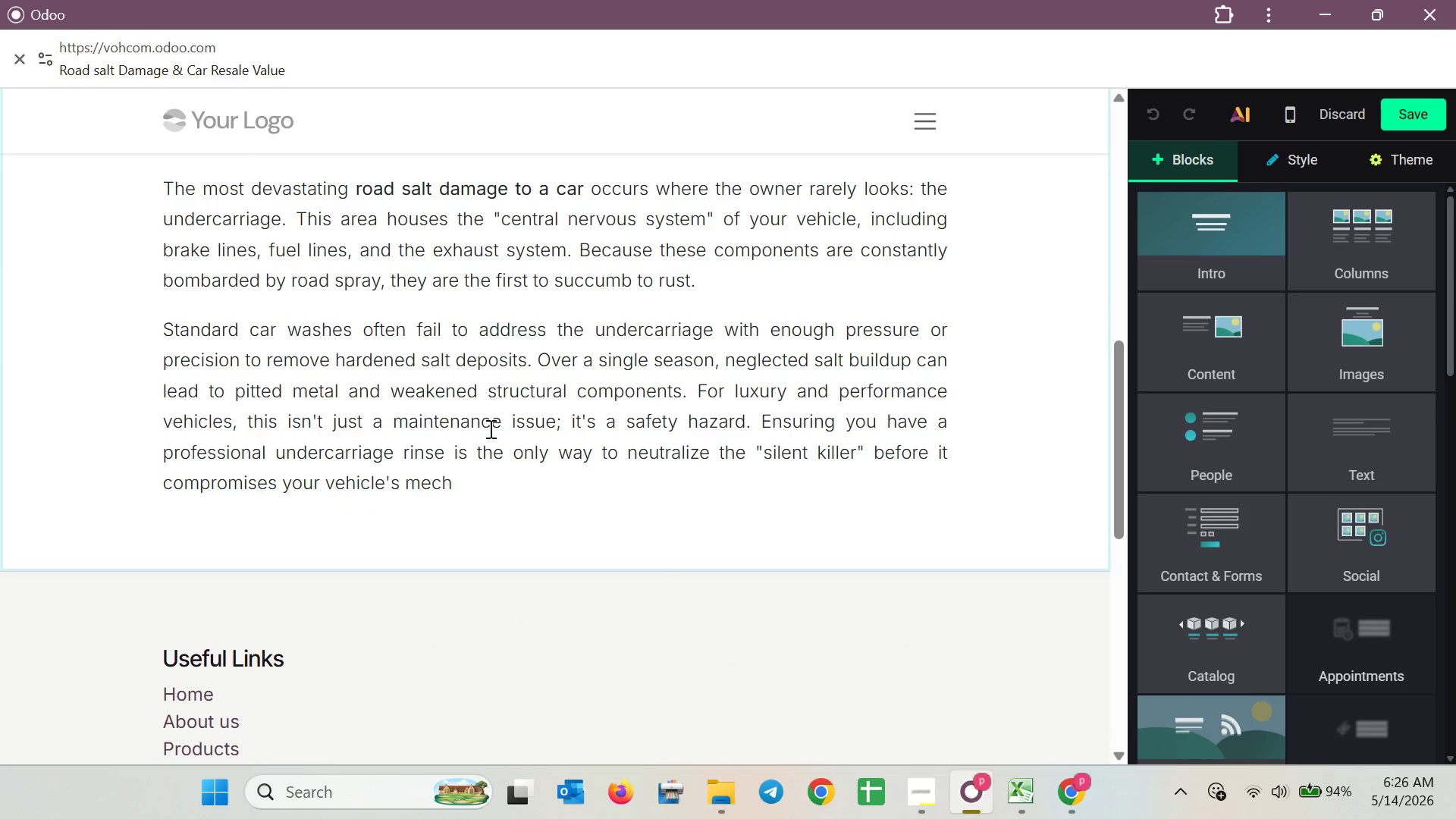 
left_click([492, 479])
 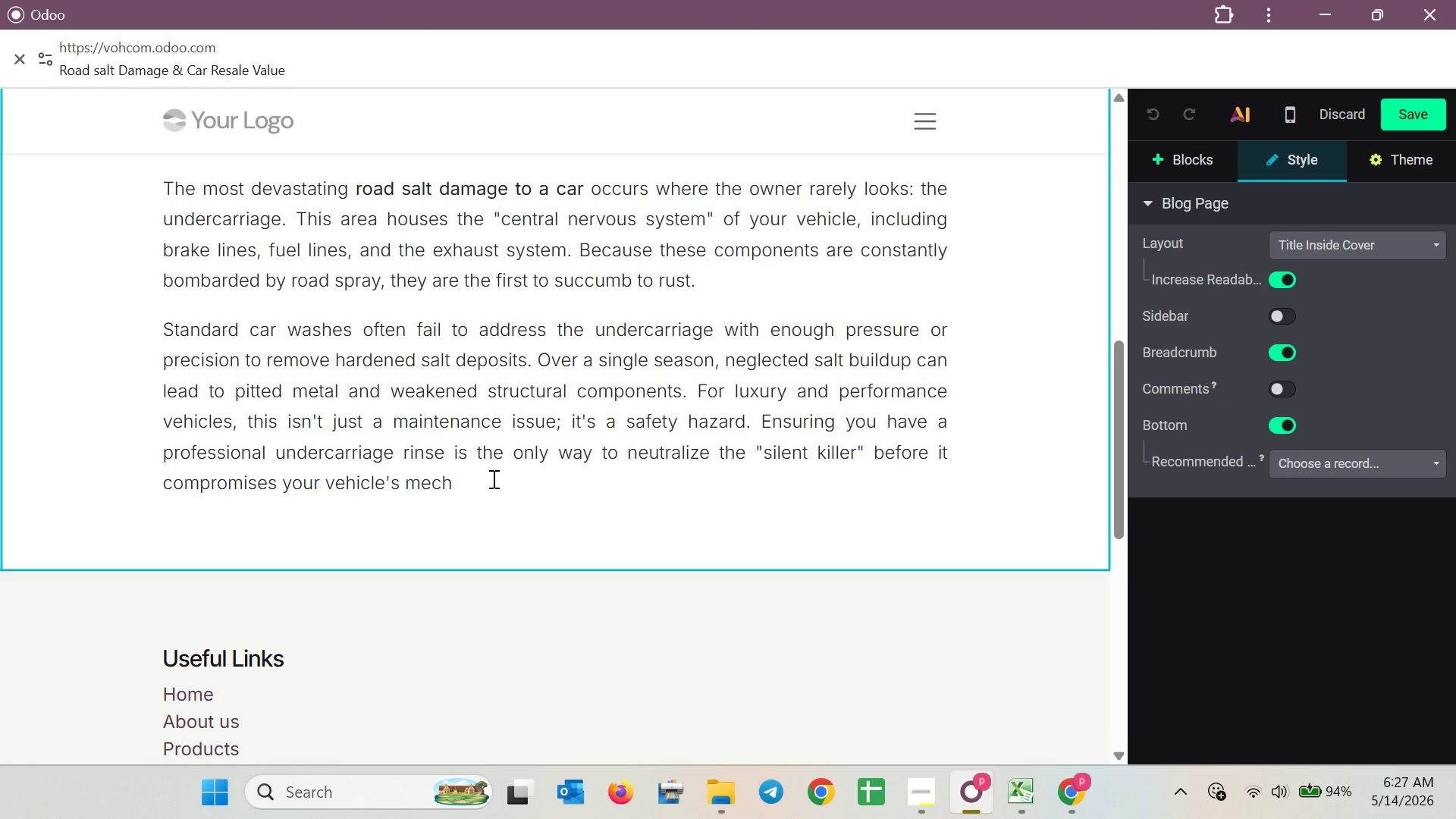 
wait(14.3)
 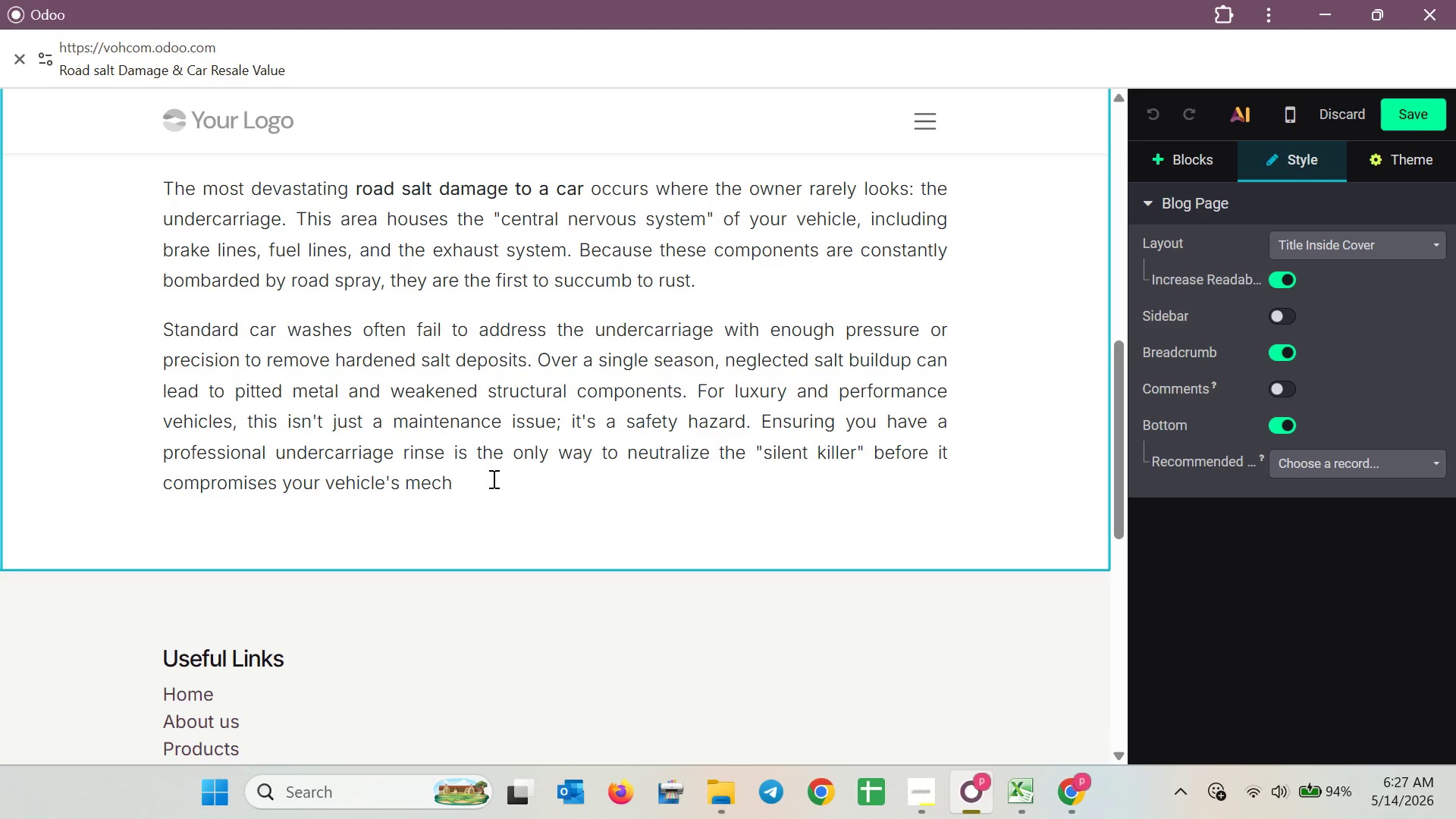 
type(anical health )
key(Backspace)
type( )
key(Backspace)
type( )
key(Backspace)
type(. )
 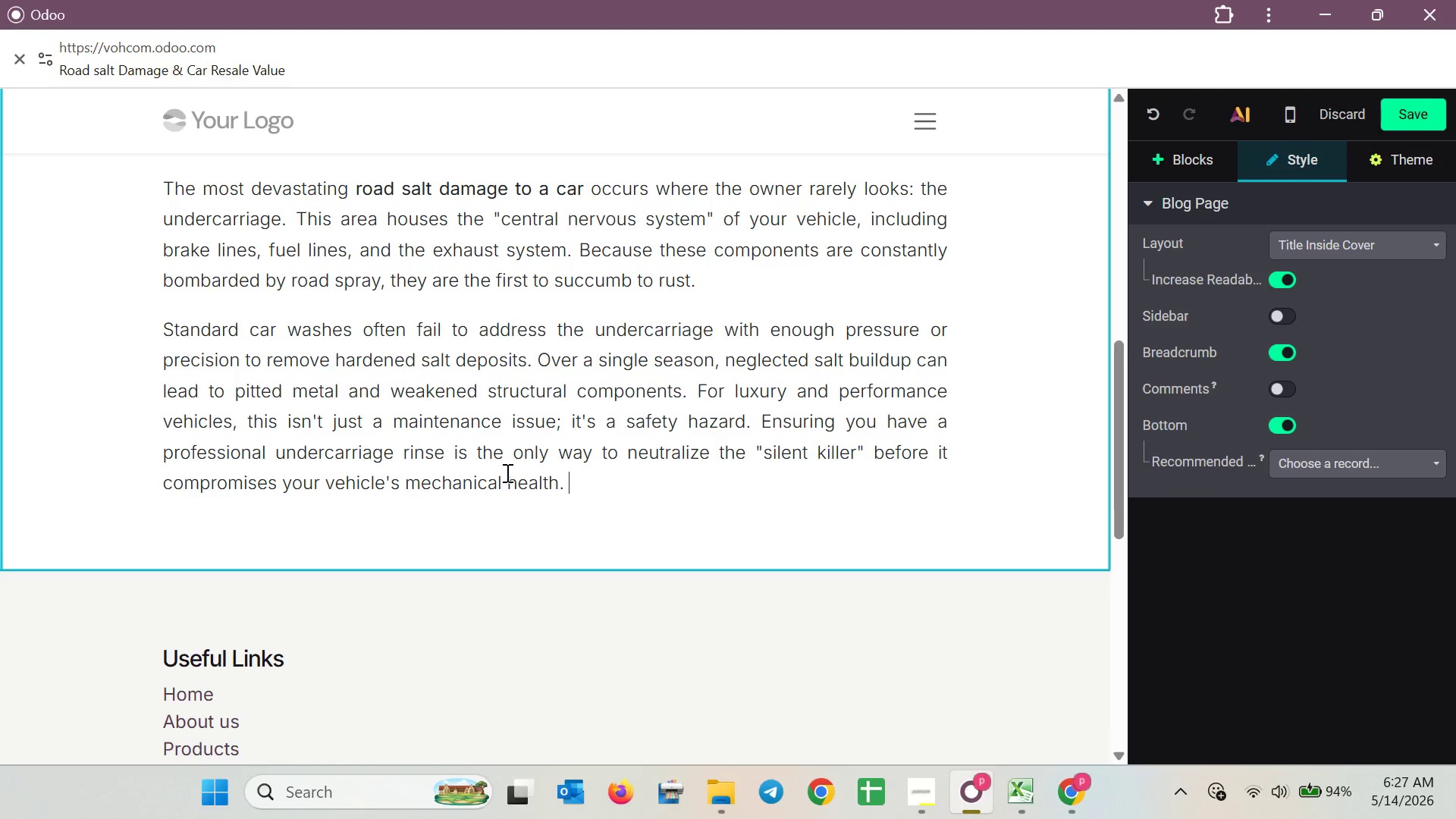 
key(Enter)
 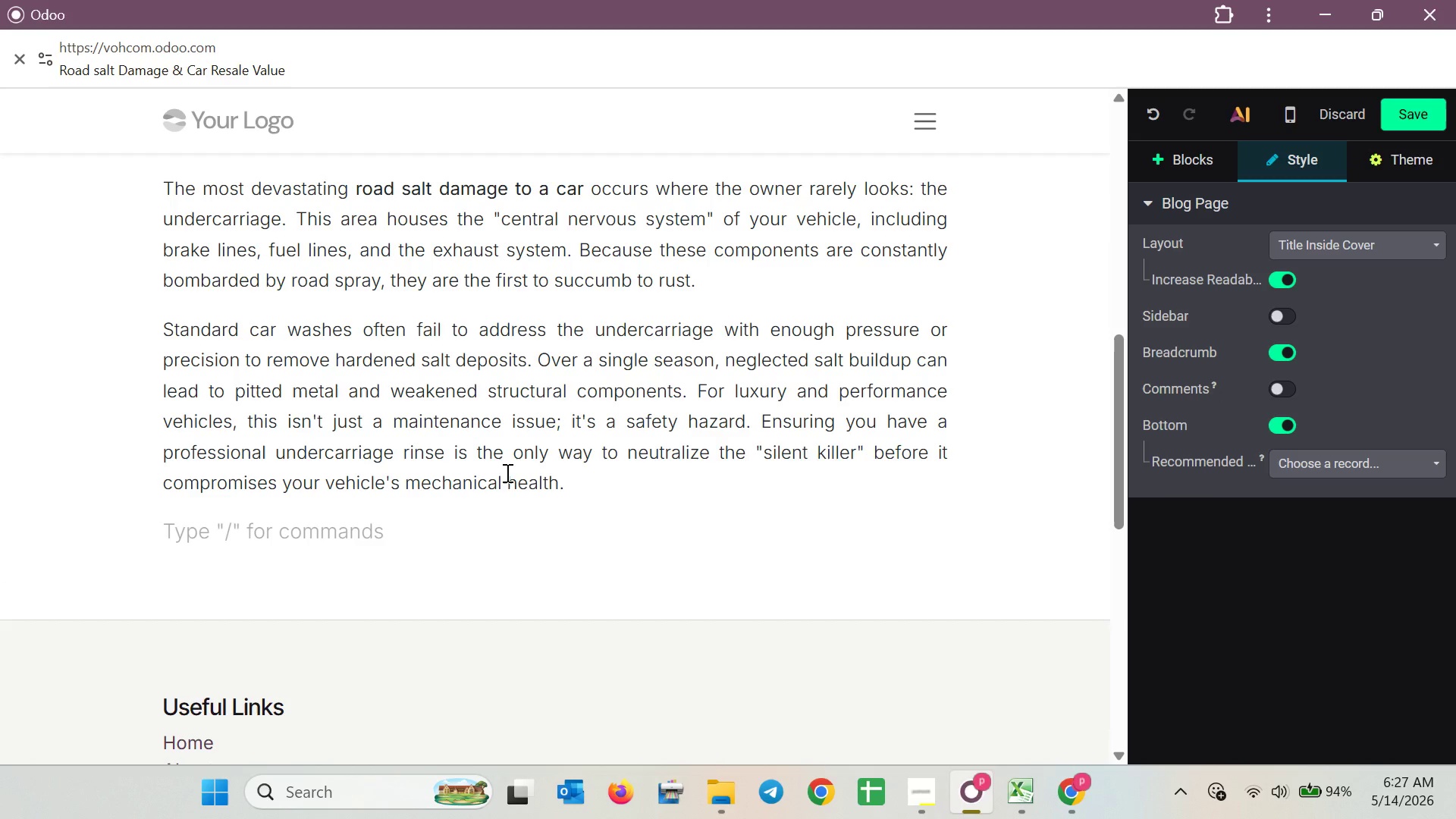 
key(Meta+V)
 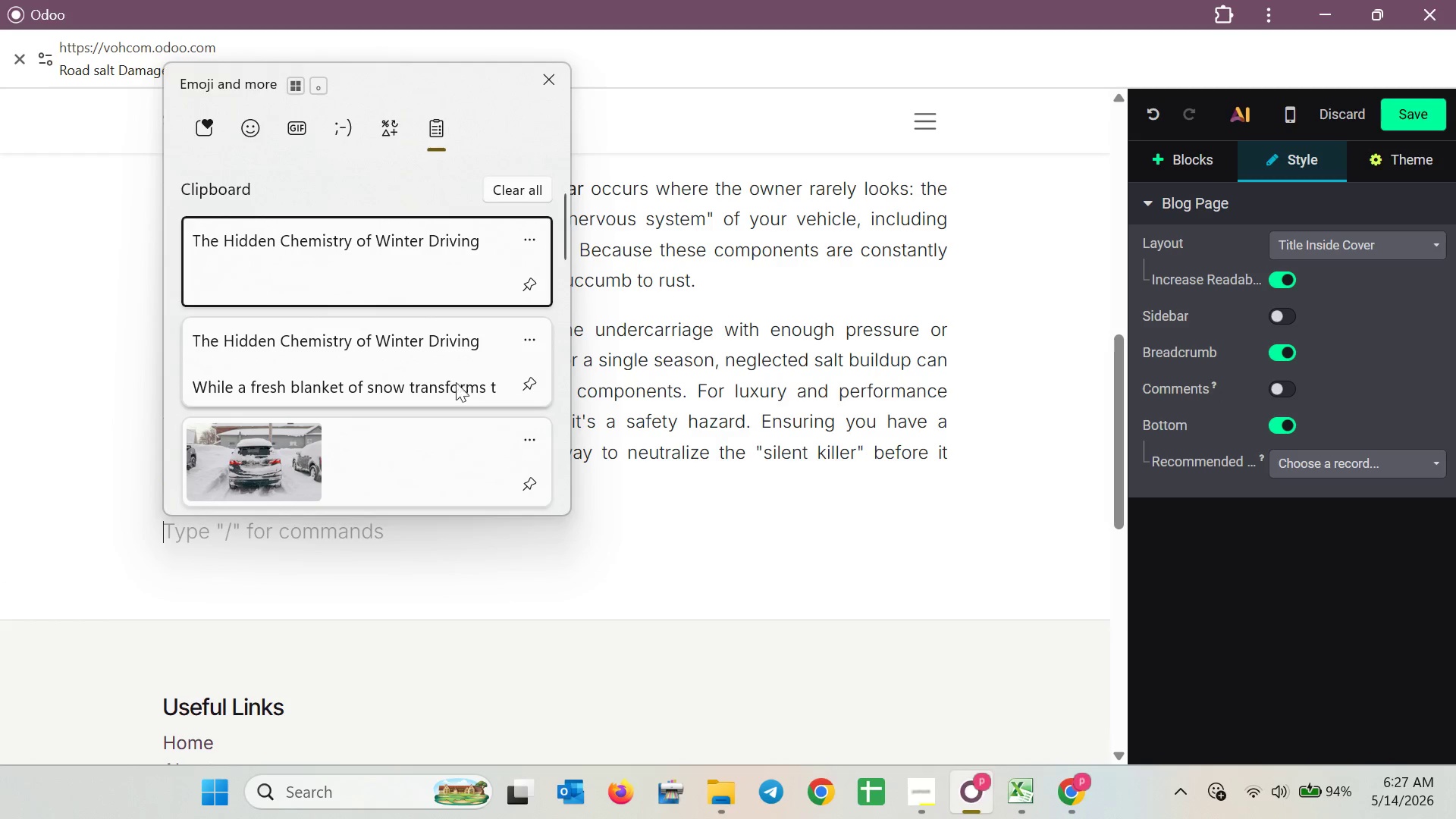 
left_click([381, 363])
 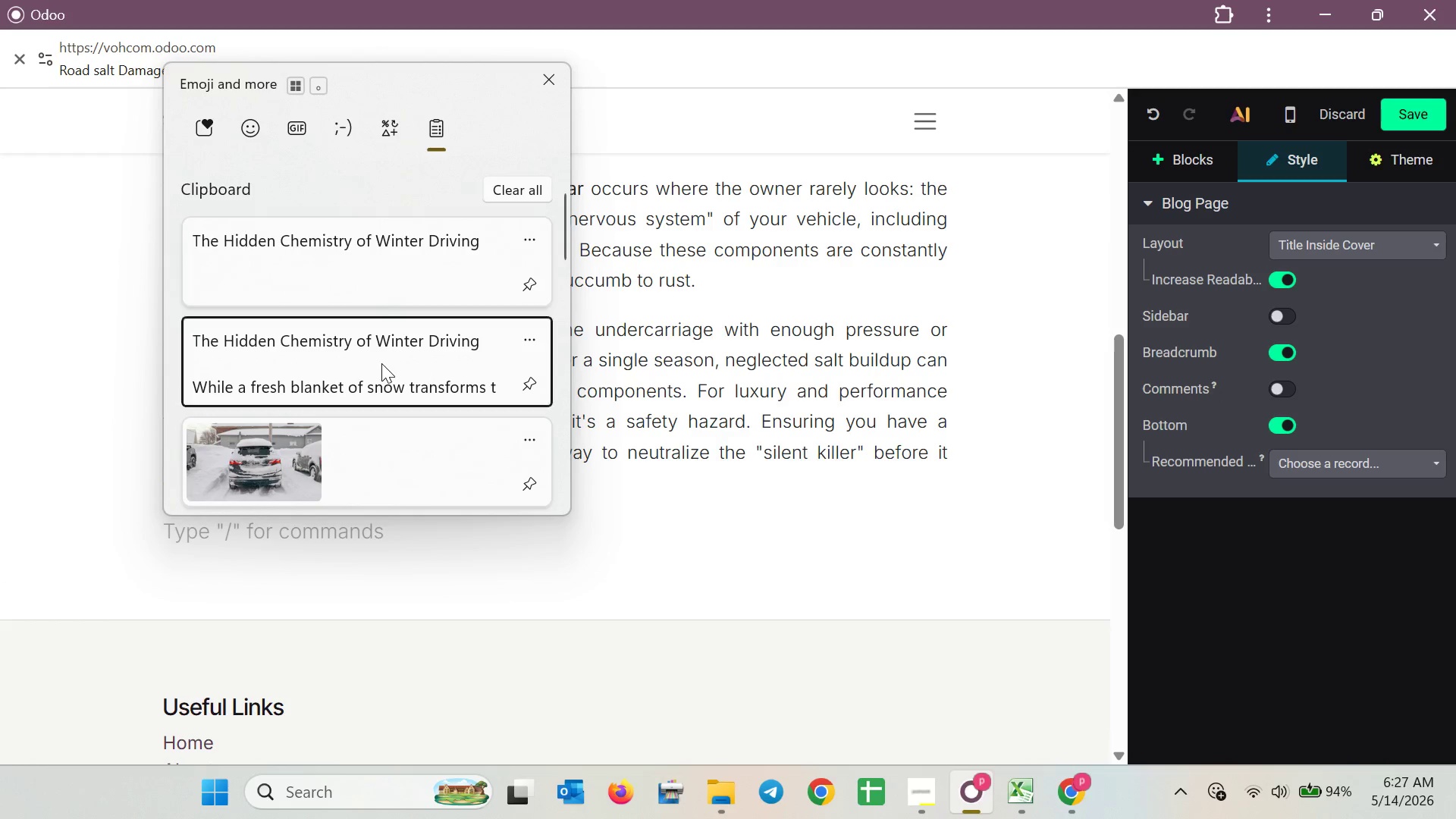 
key(Control+ControlLeft)
 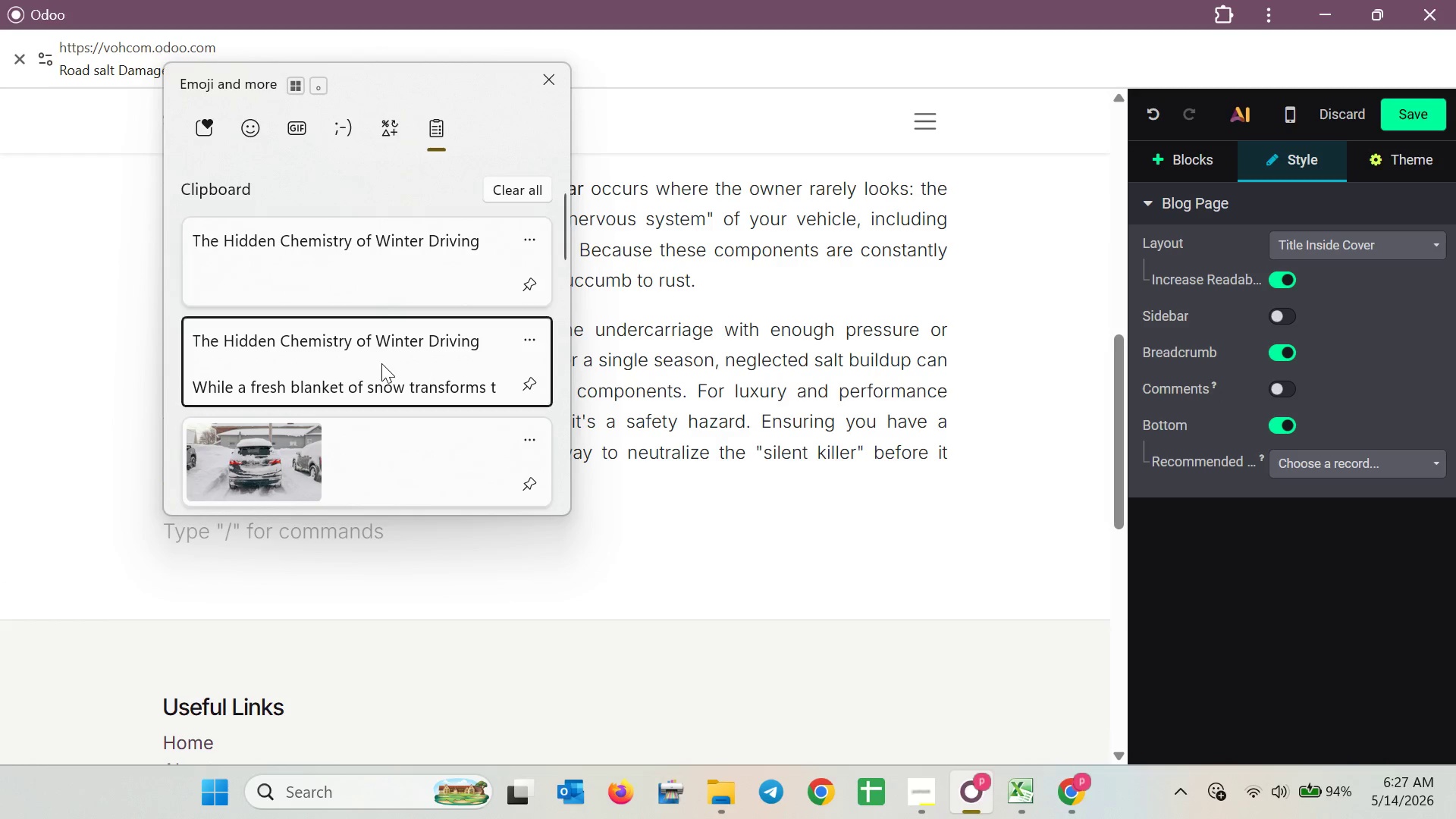 
key(Control+V)
 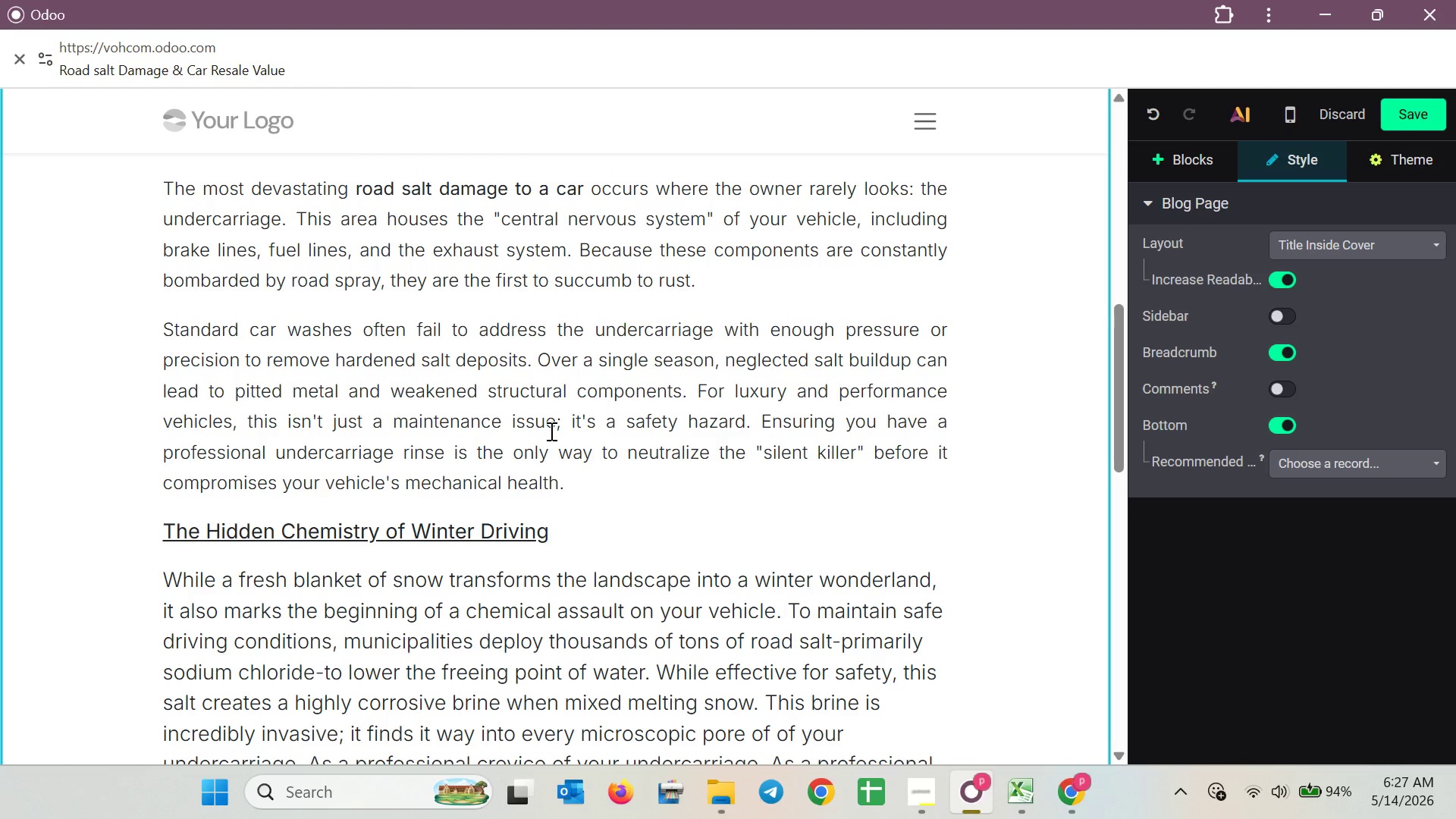 
key(Control+Z)
 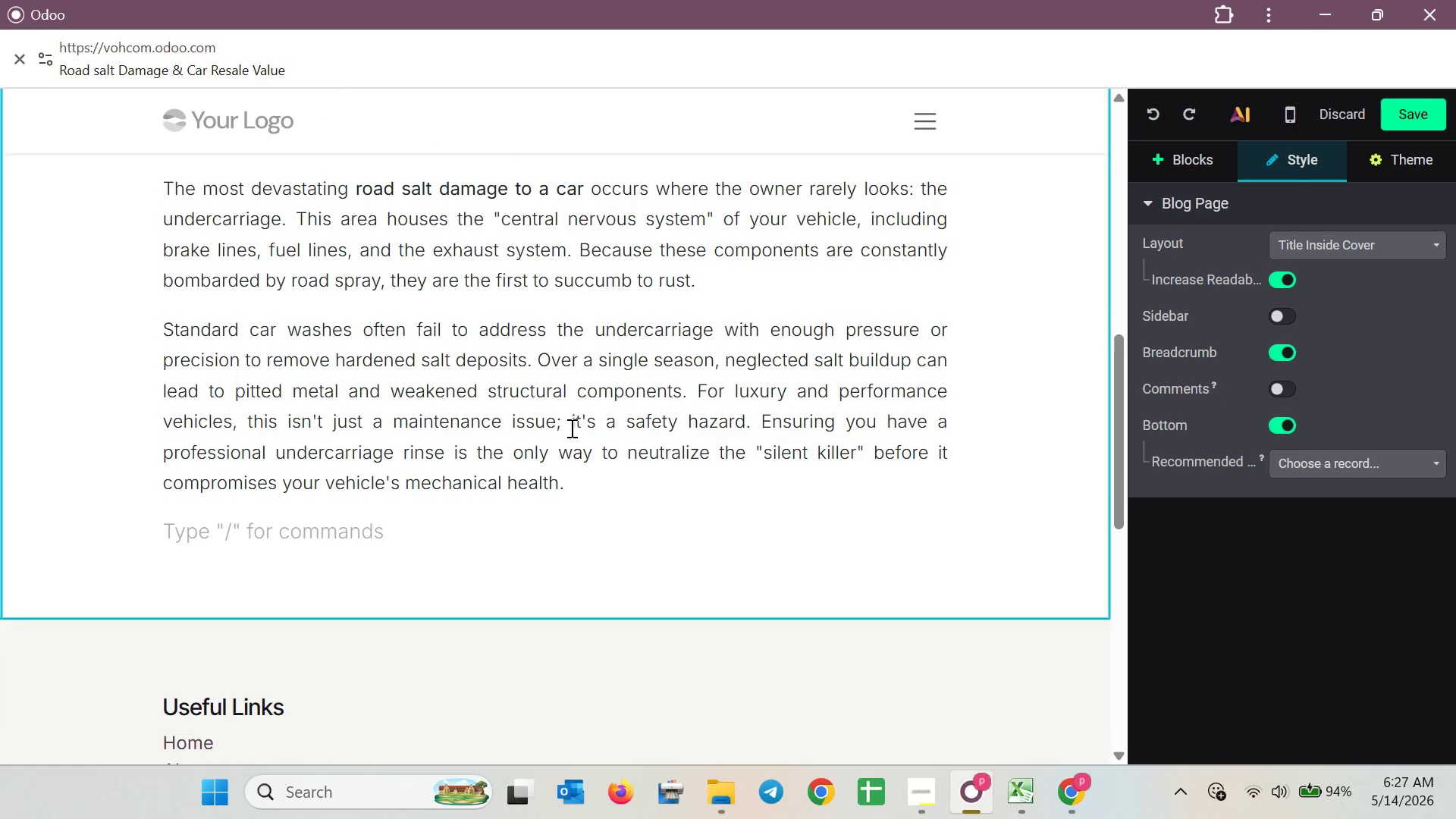 
scroll: coordinate [578, 432], scroll_direction: up, amount: 5.0
 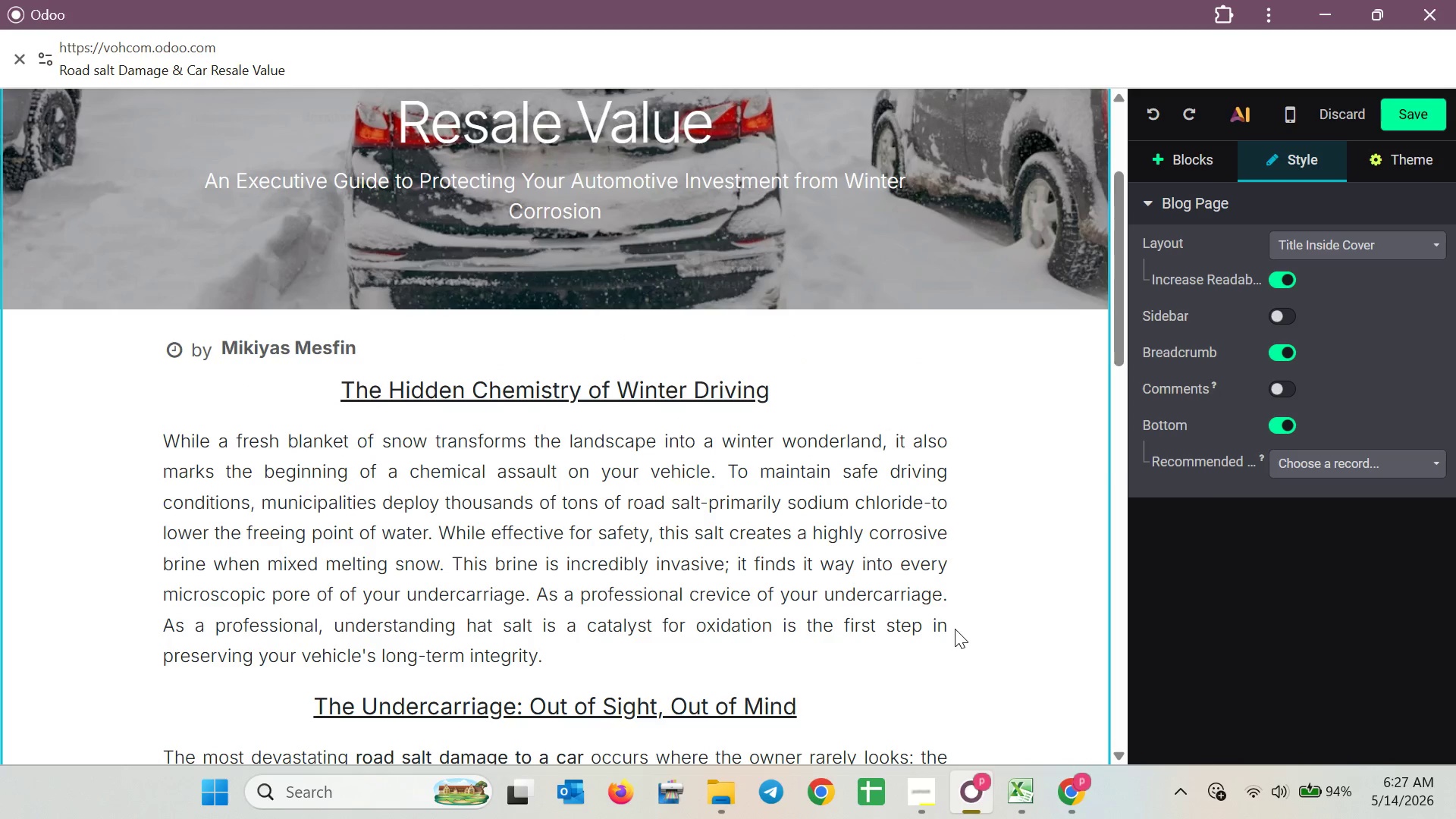 
left_click([955, 629])
 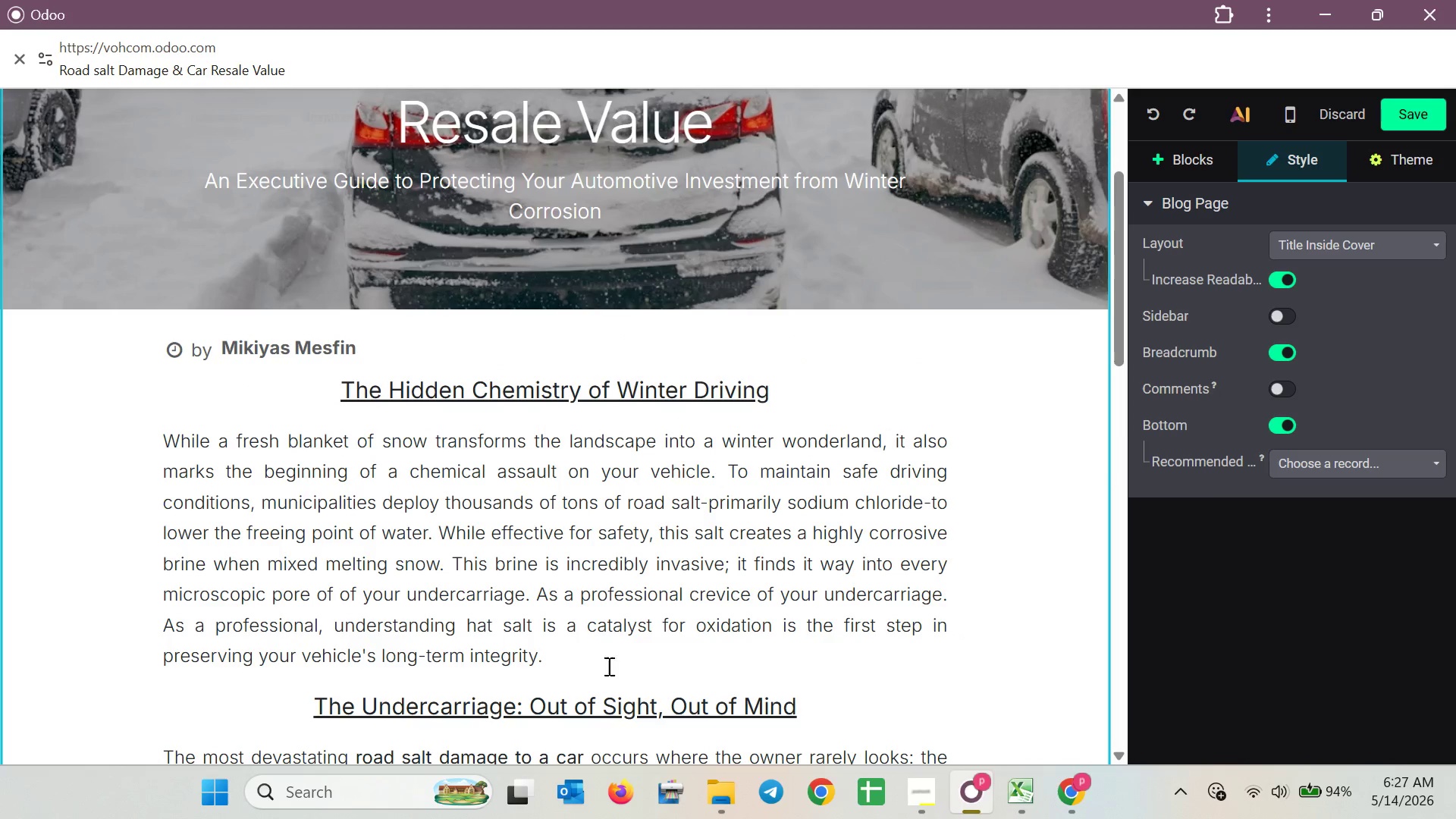 
left_click_drag(start_coordinate=[585, 666], to_coordinate=[328, 391])
 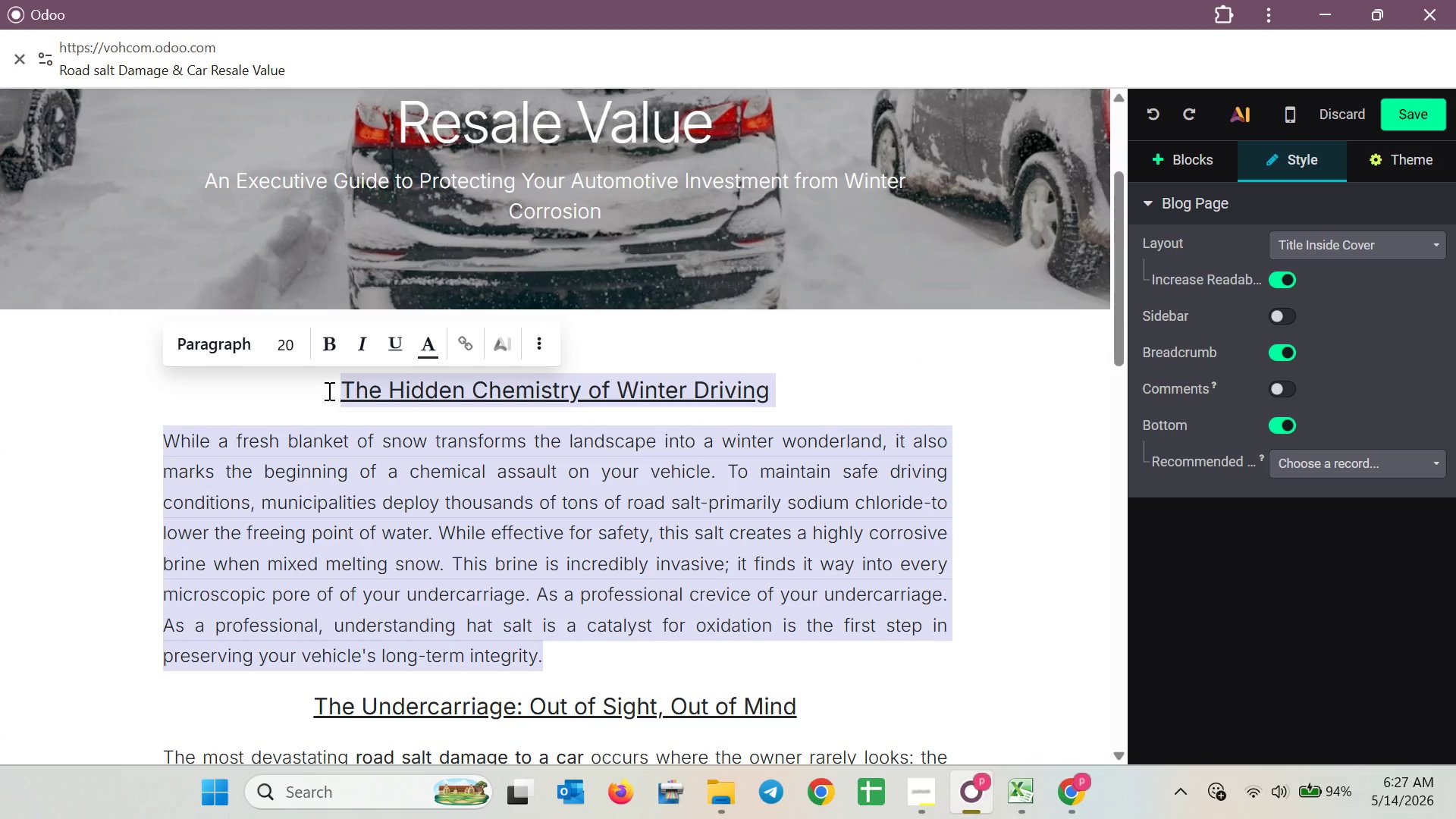 
key(Control+C)
 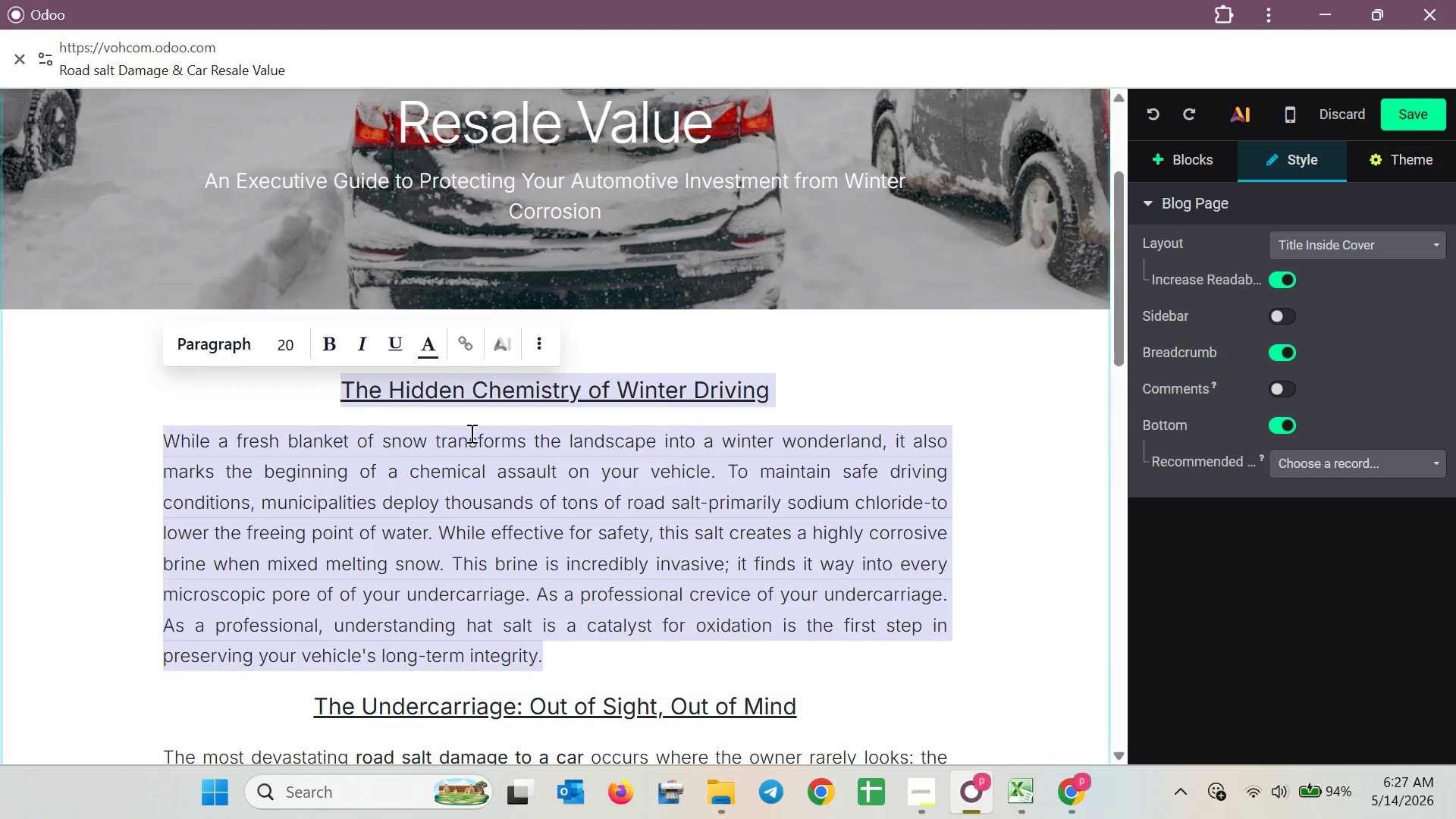 
left_click([649, 491])
 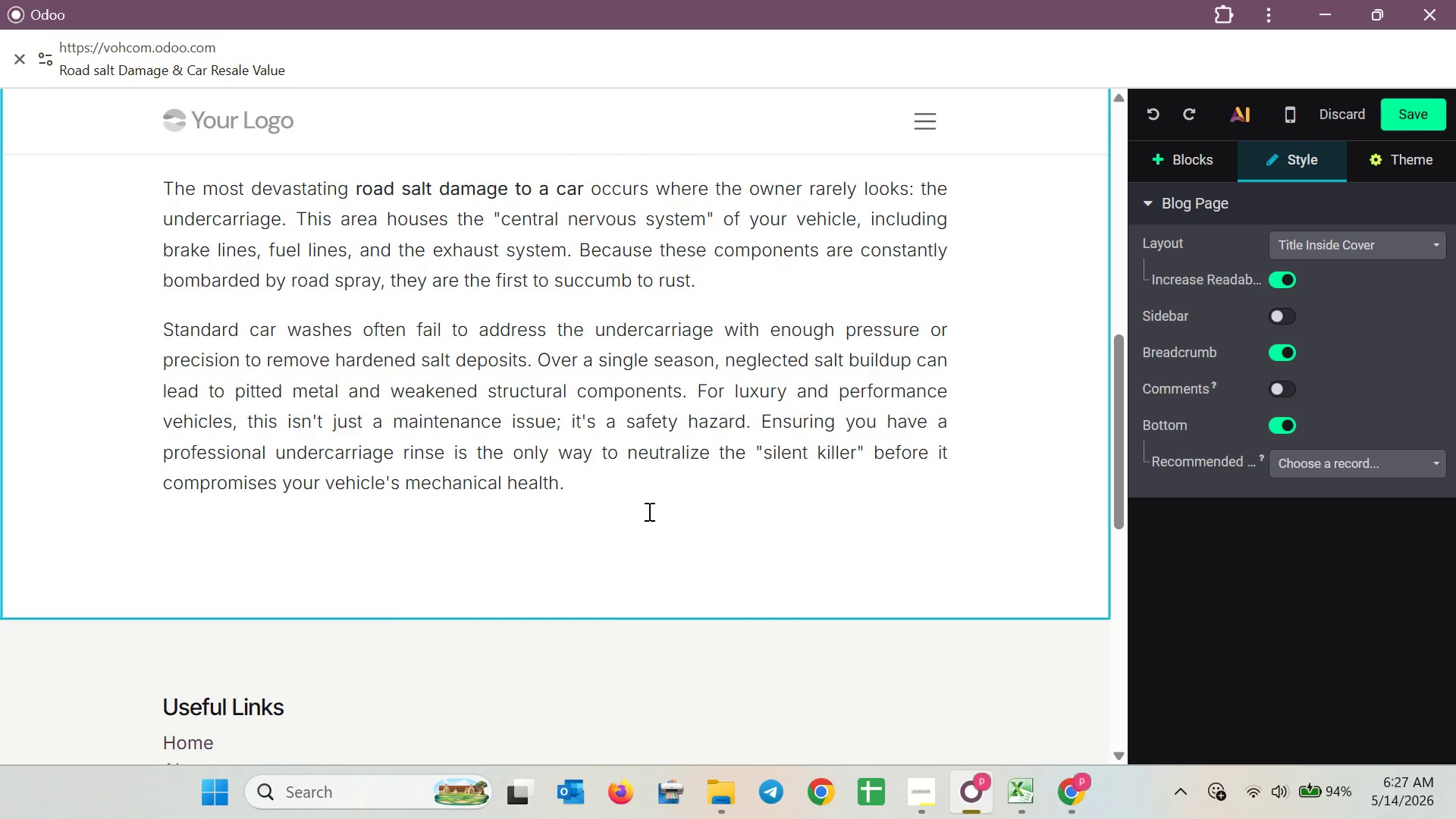 
scroll: coordinate [476, 438], scroll_direction: down, amount: 5.0
 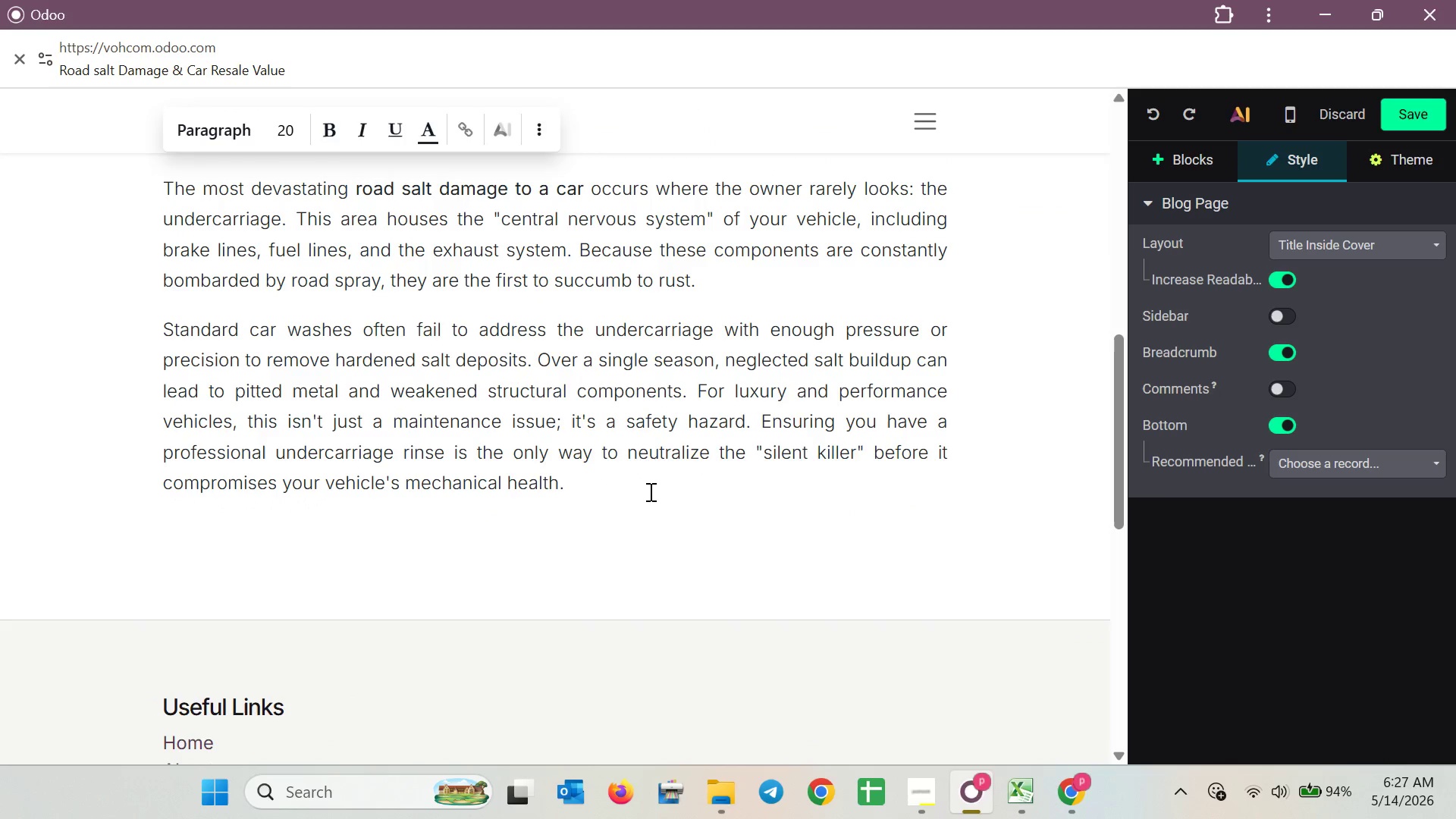 
key(Enter)
 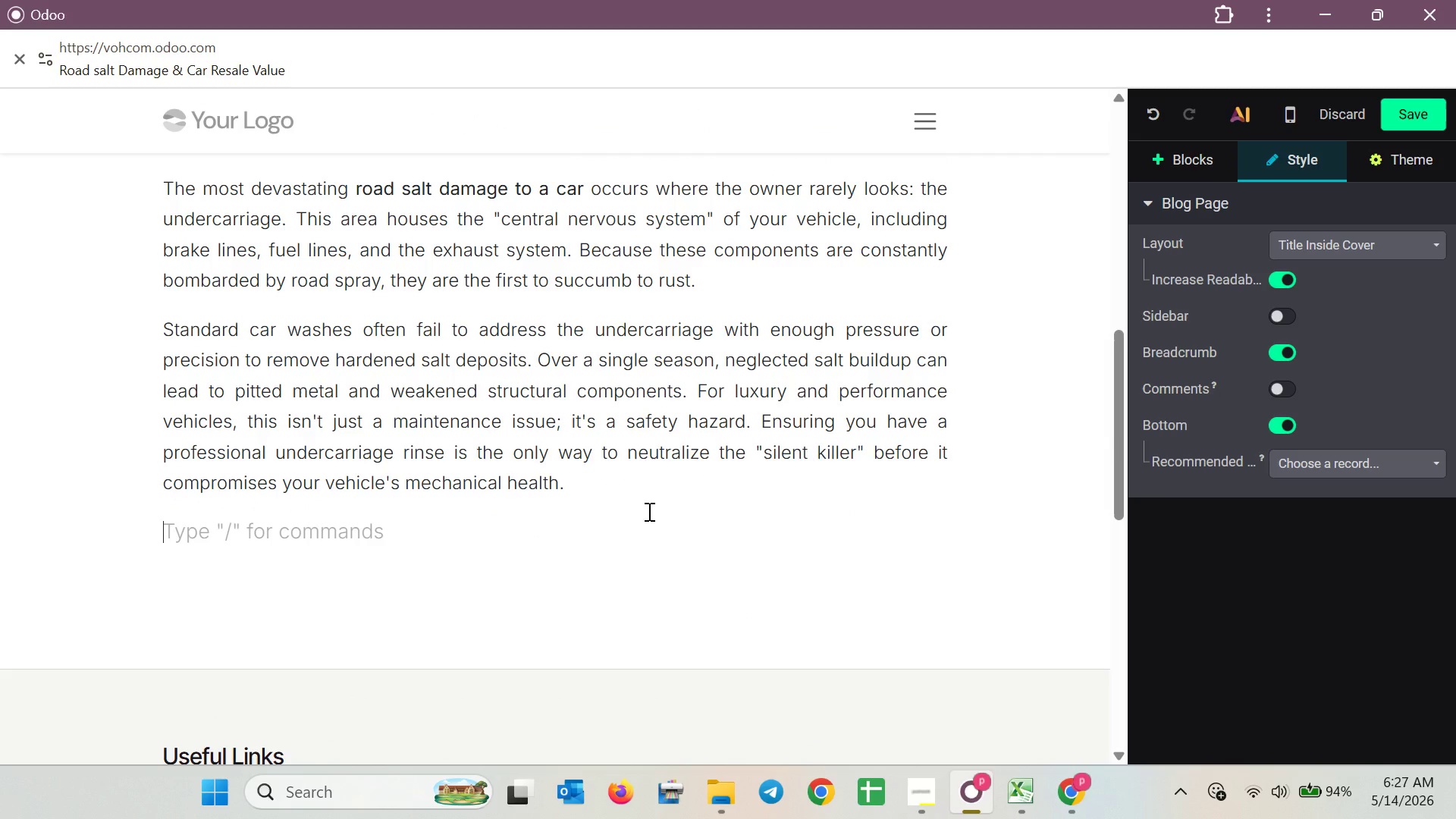 
key(Control+V)
 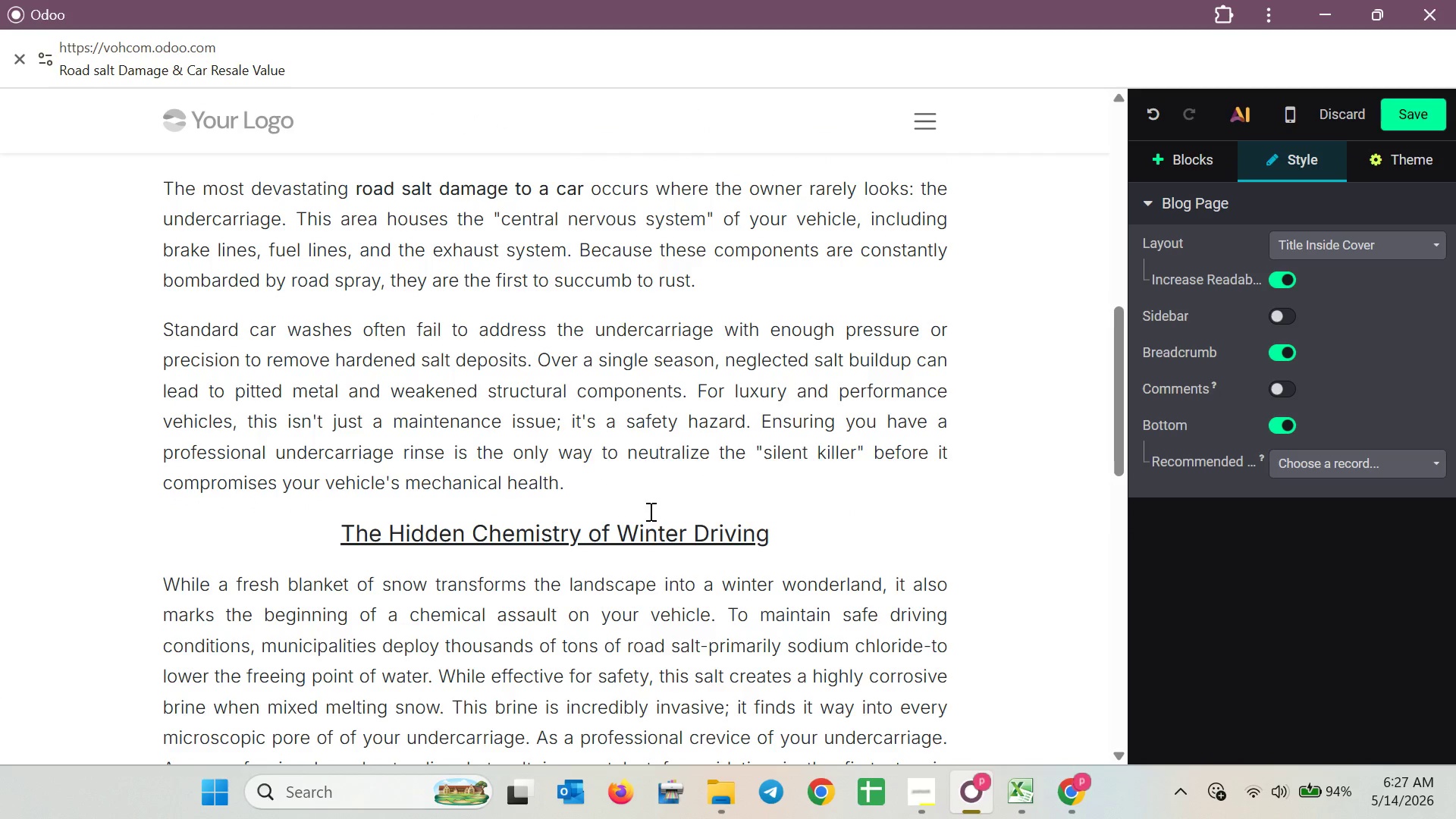 
scroll: coordinate [643, 513], scroll_direction: down, amount: 2.0
 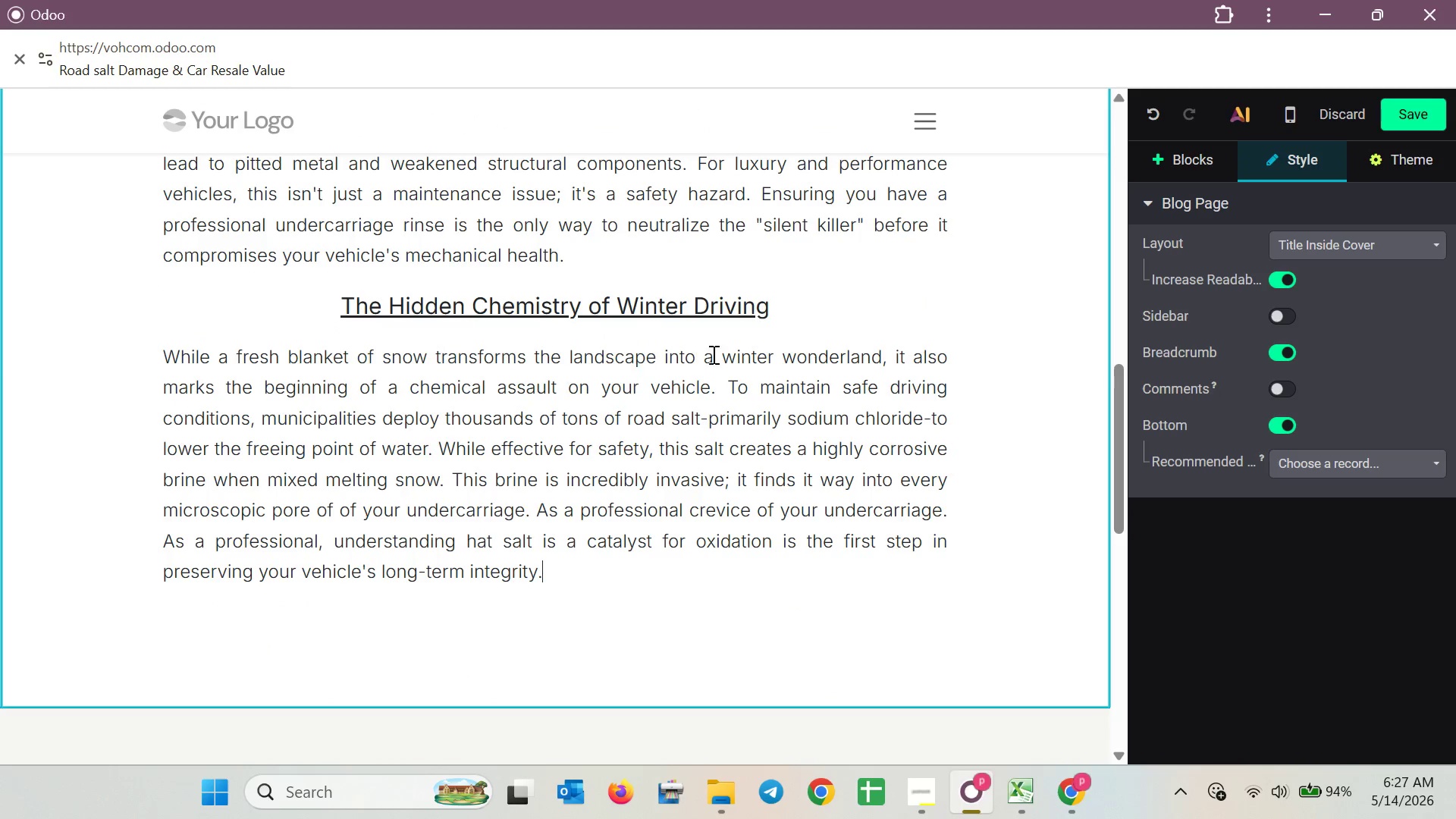 
left_click_drag(start_coordinate=[774, 316], to_coordinate=[394, 284])
 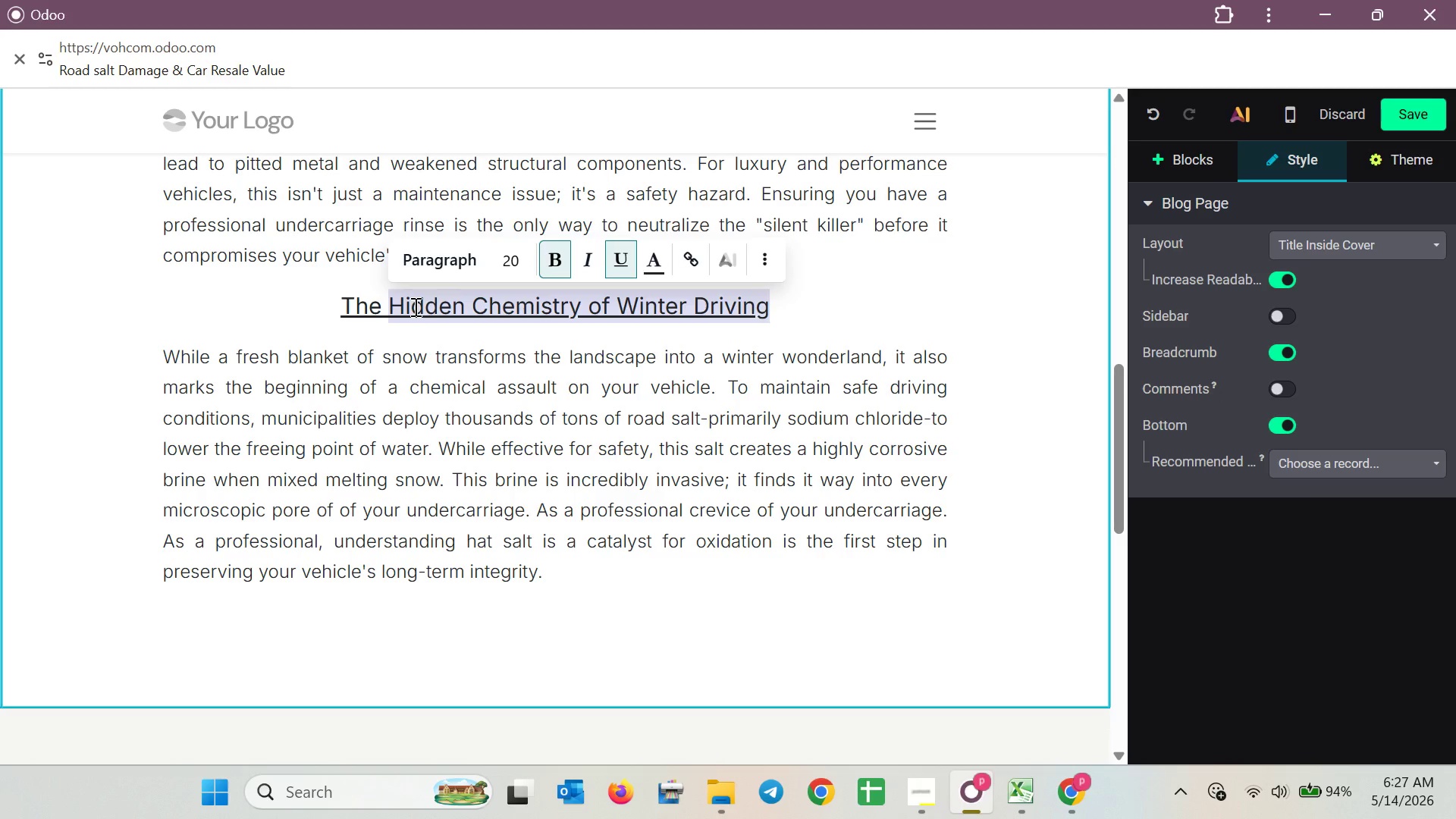 
type(i)
key(Backspace)
type(In)
 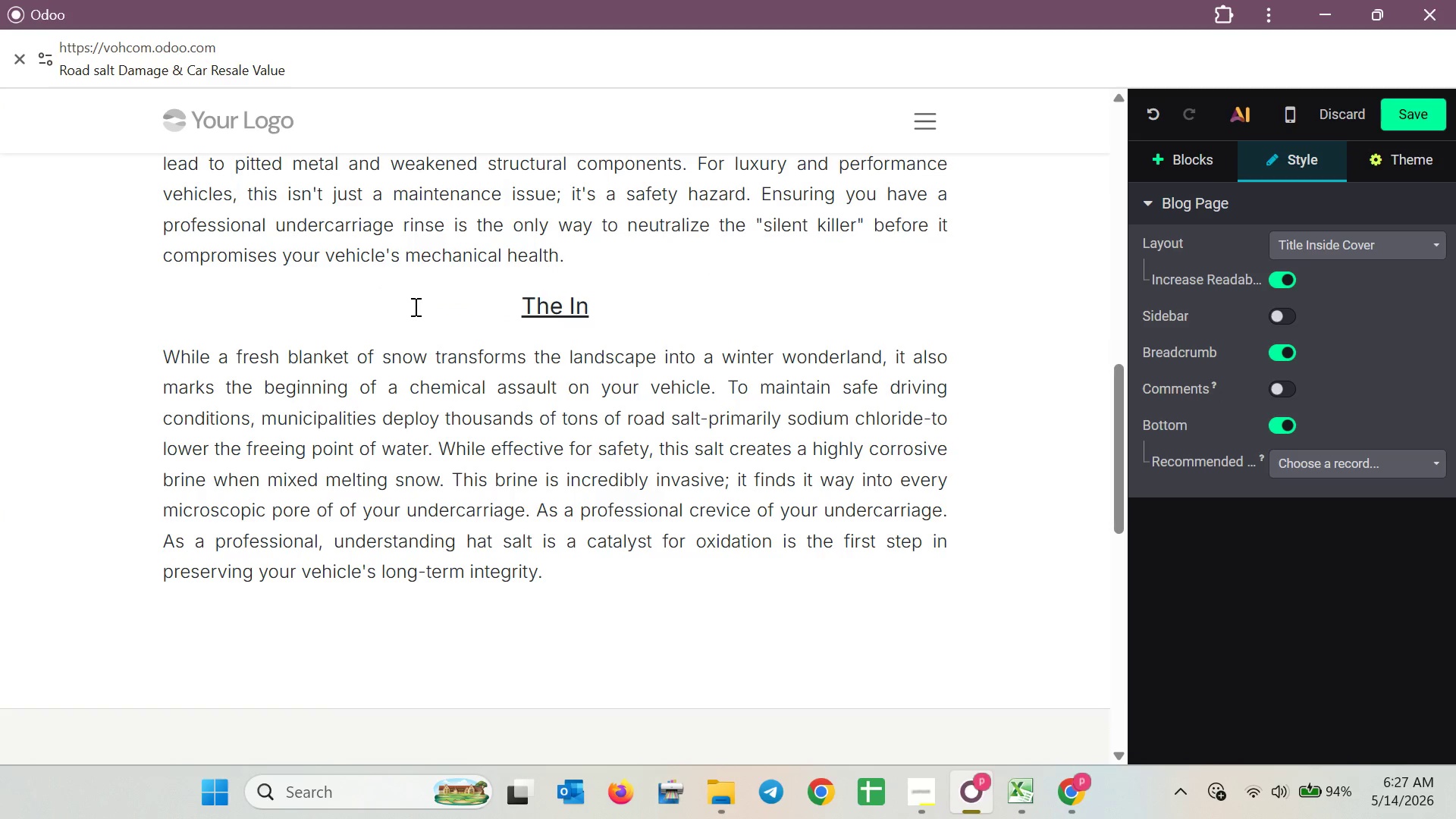 
left_click_drag(start_coordinate=[568, 311], to_coordinate=[529, 320])
 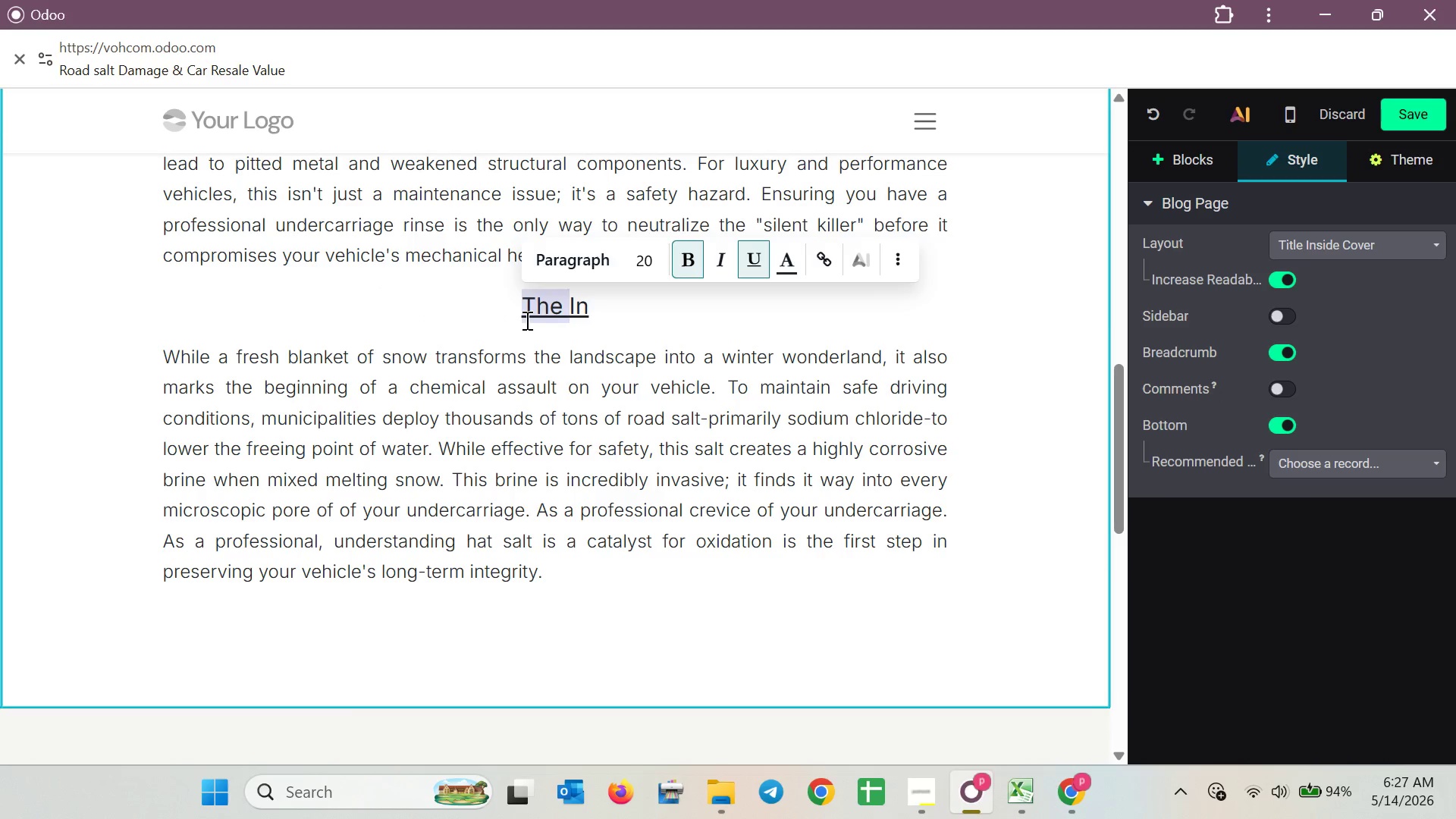 
key(Backspace)
 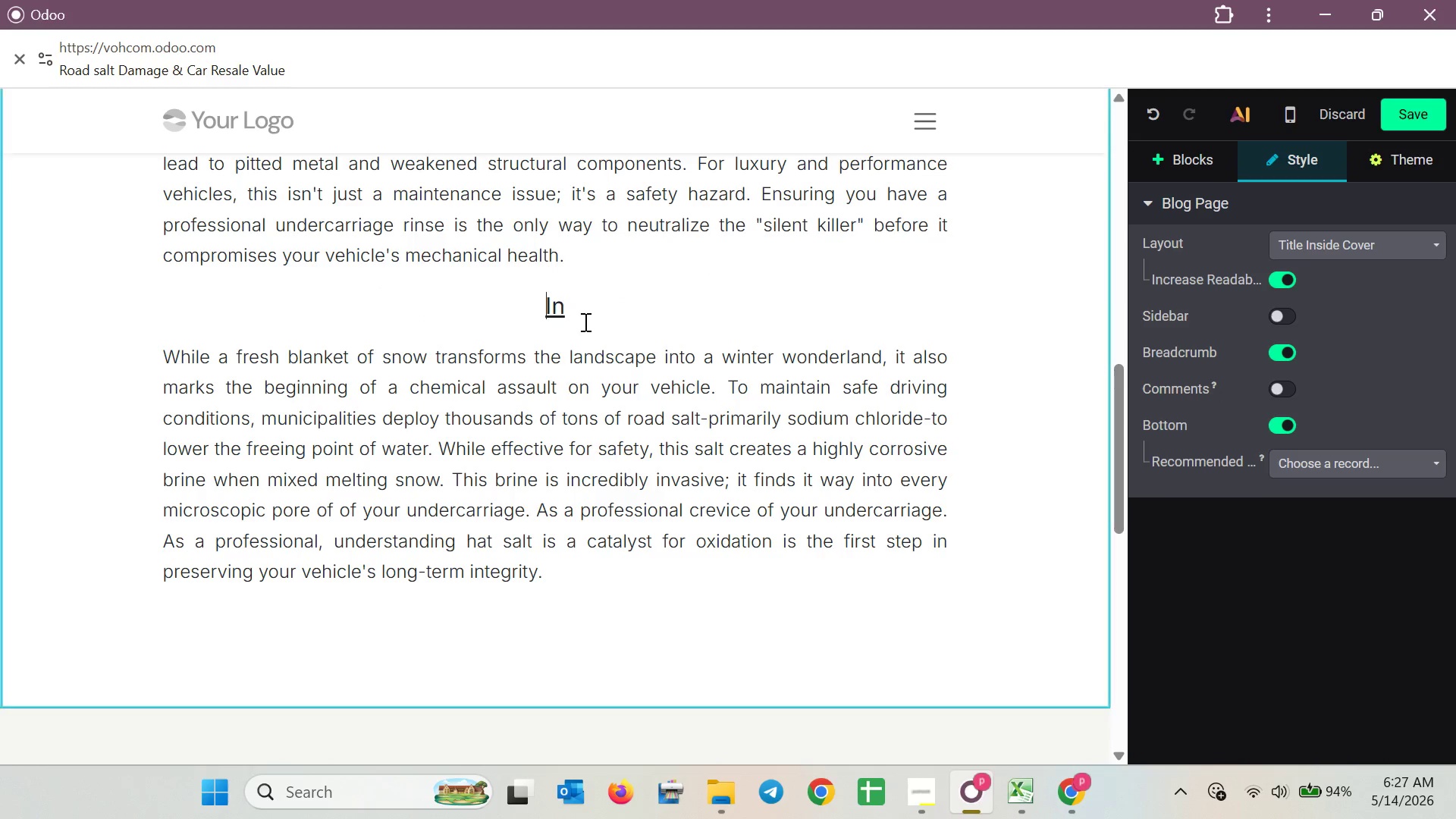 
left_click([584, 312])
 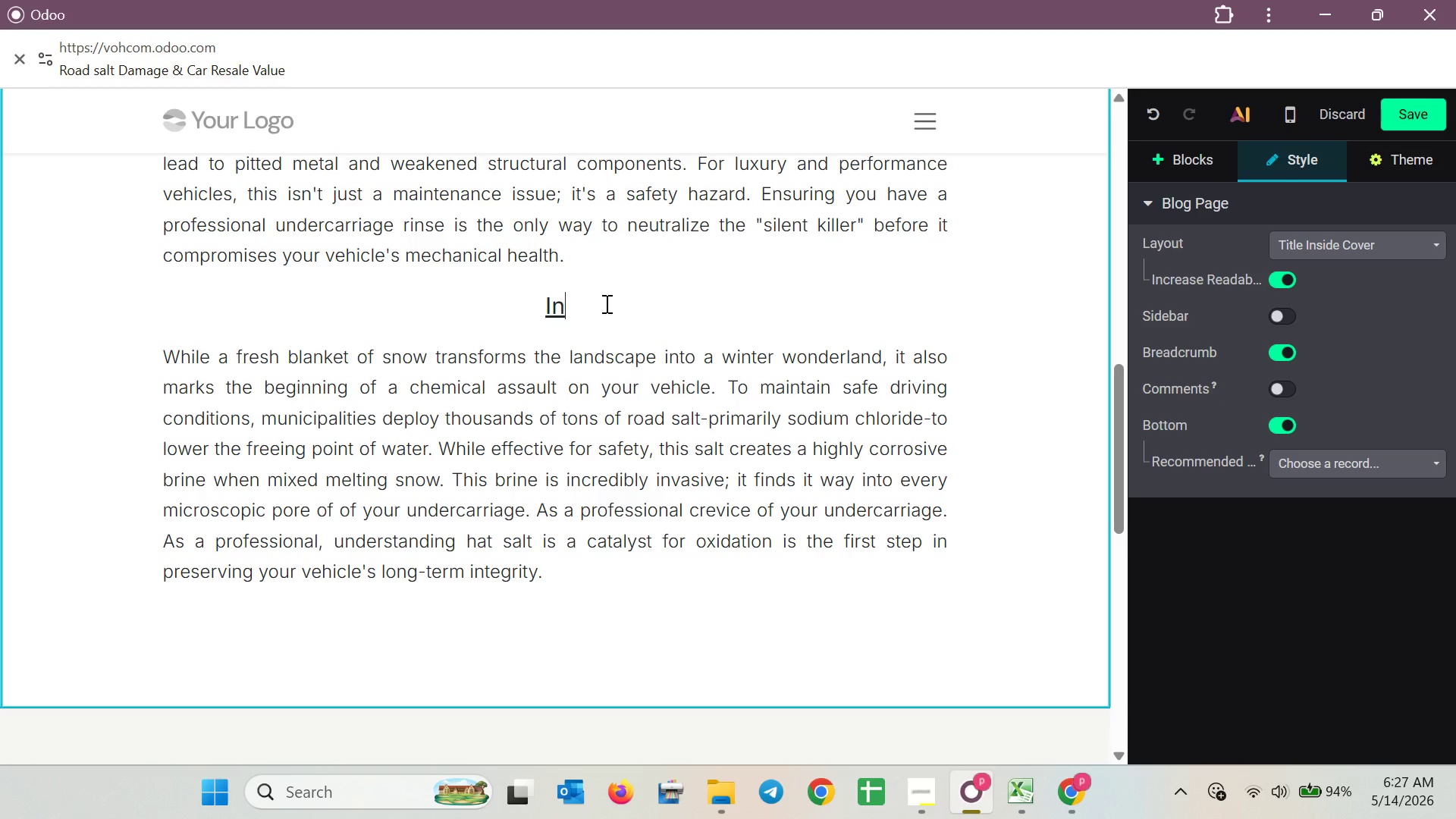 
type(terior Instru)
 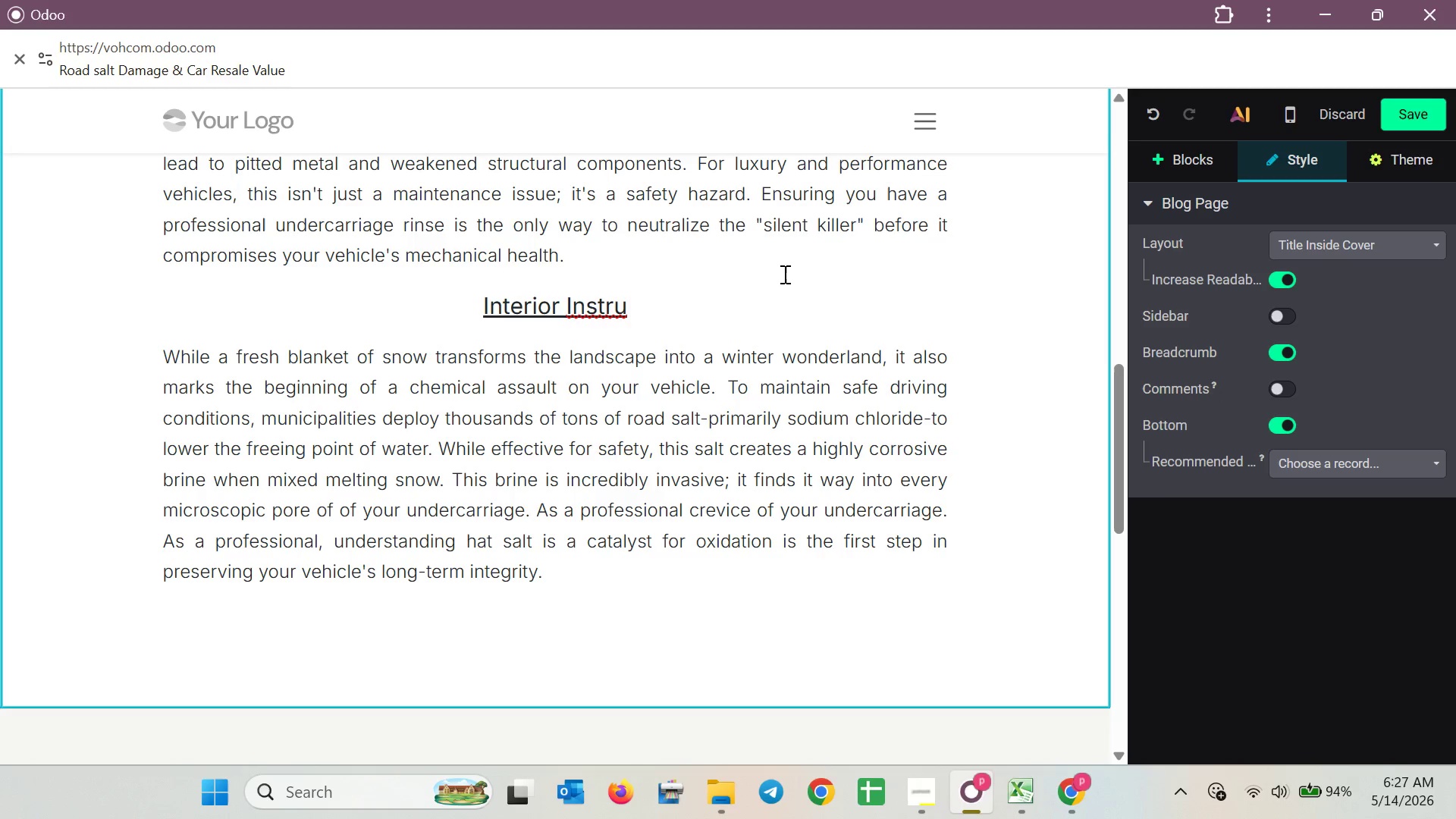 
key(Backspace)
key(Backspace)
key(Backspace)
key(Backspace)
type(trusion:)
 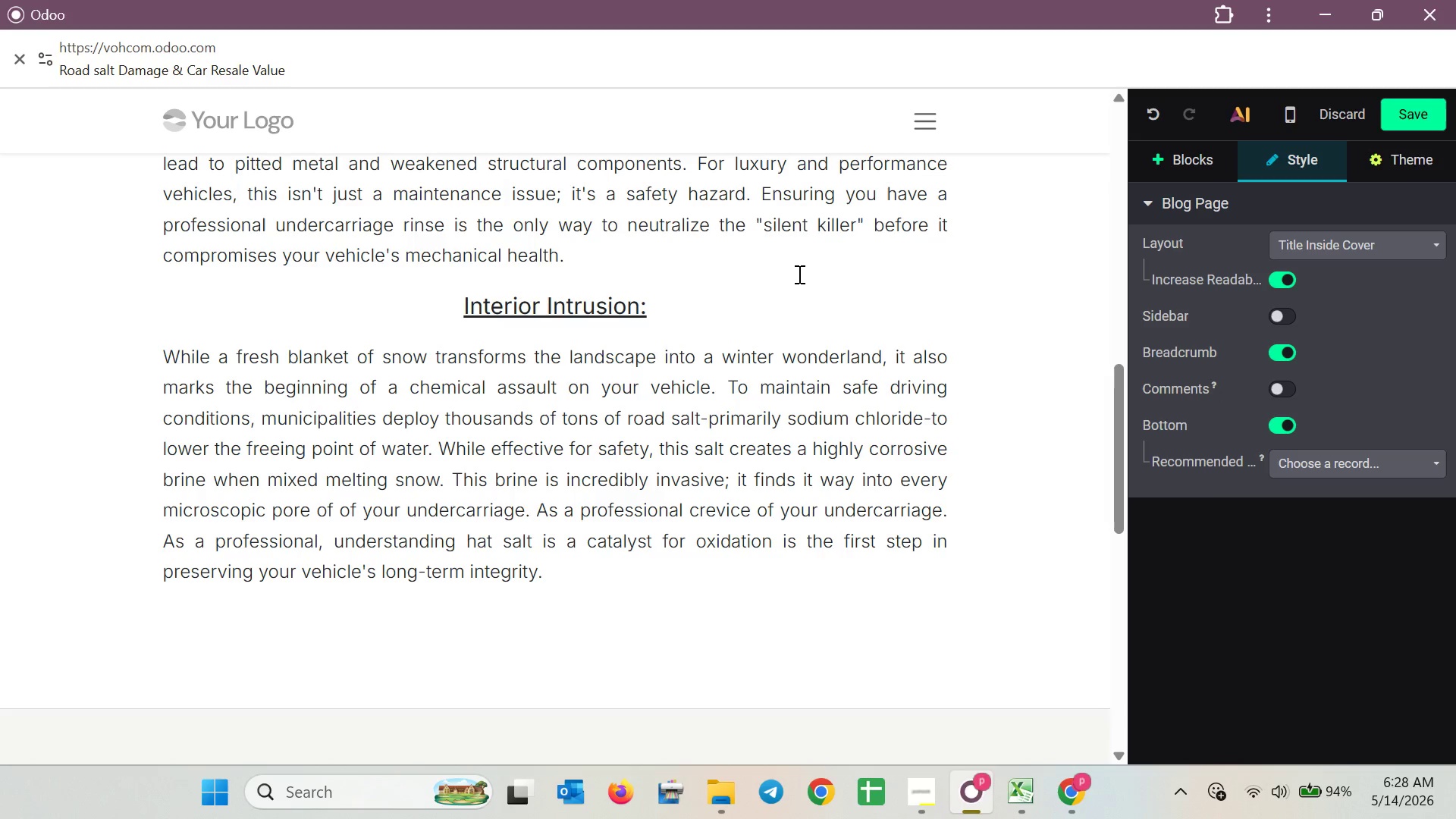 
type( the Battle for Your Cabin)
 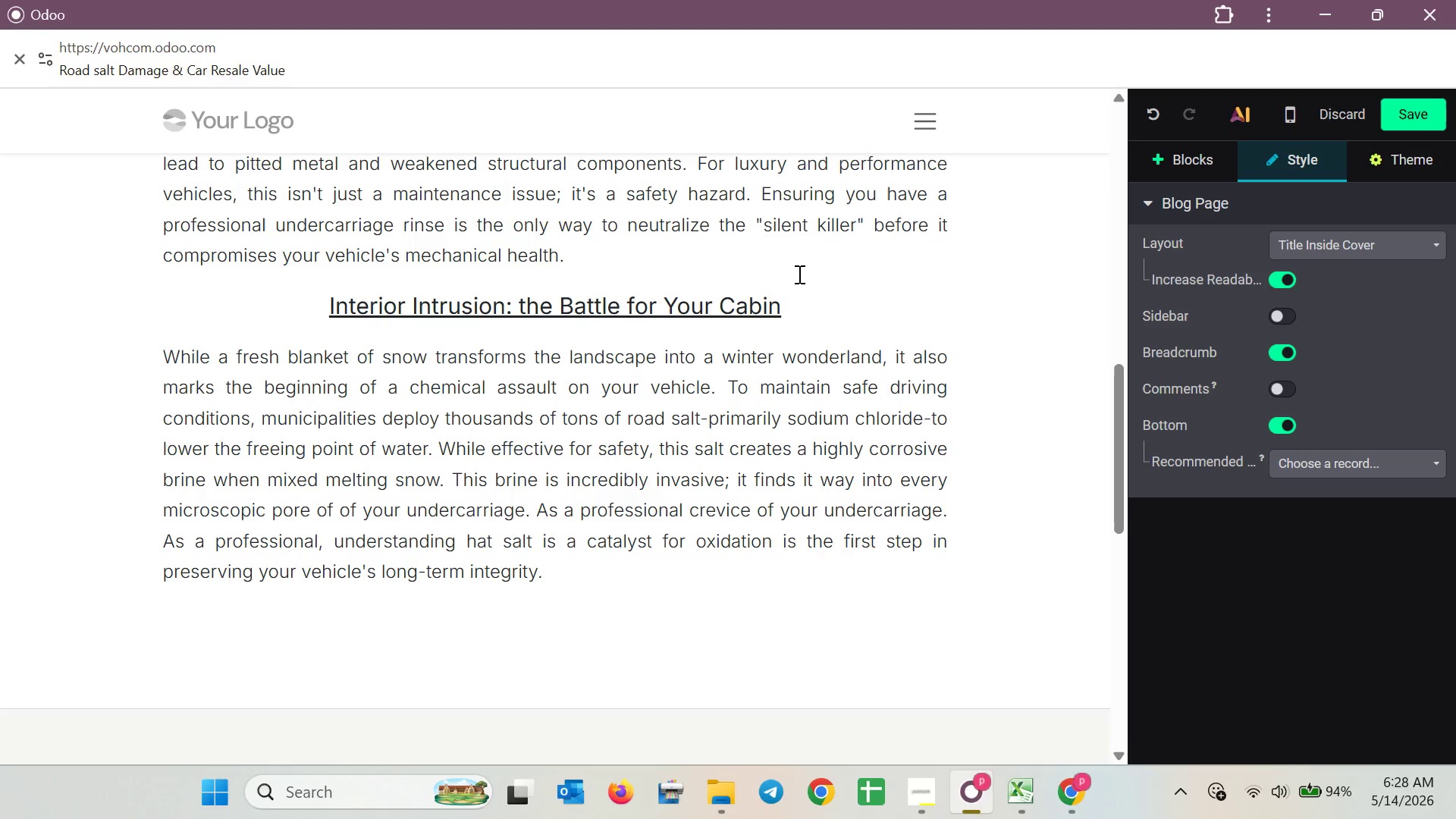 
left_click_drag(start_coordinate=[551, 595], to_coordinate=[177, 355])
 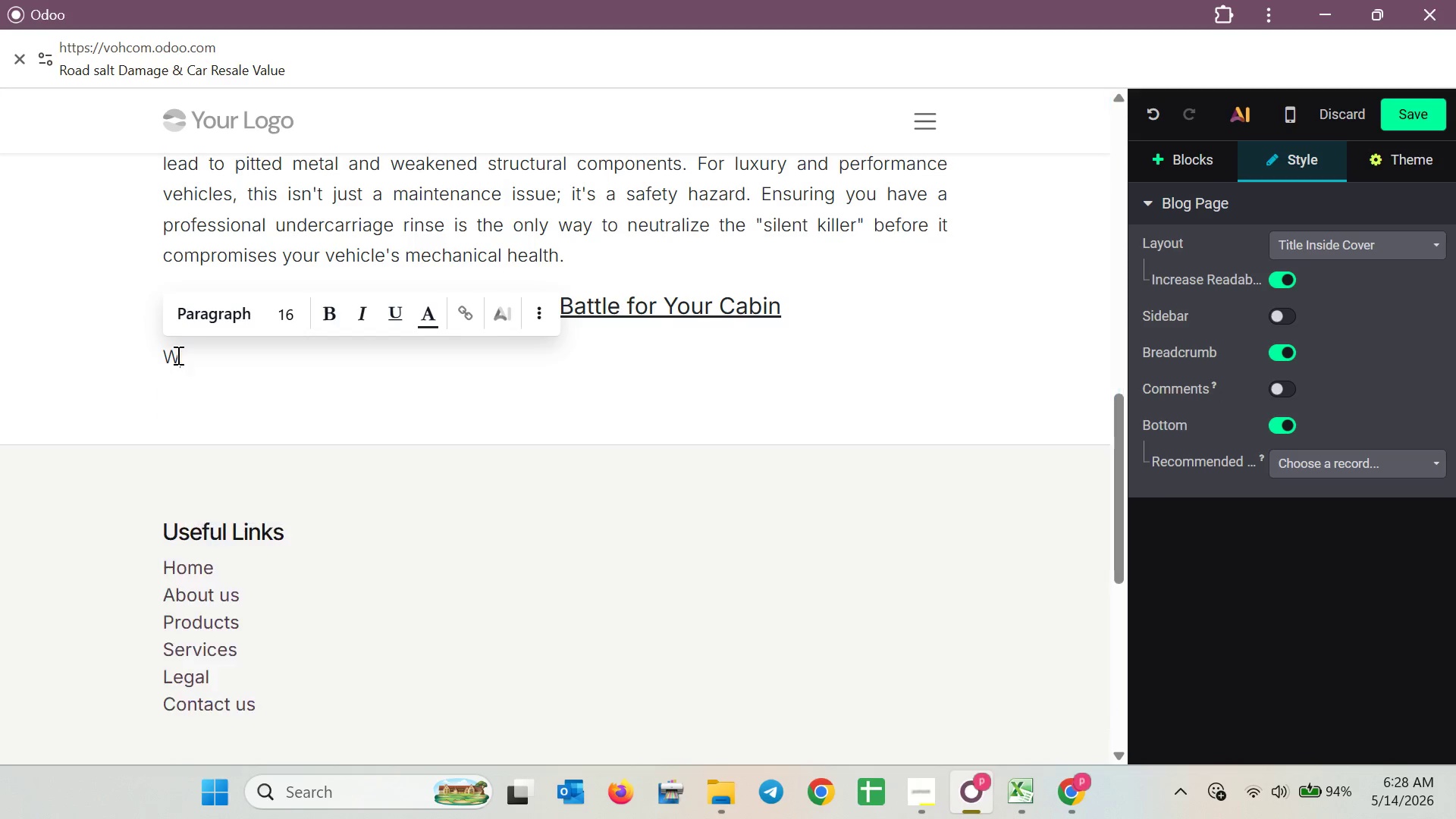 
key(Backspace)
type(THe)
 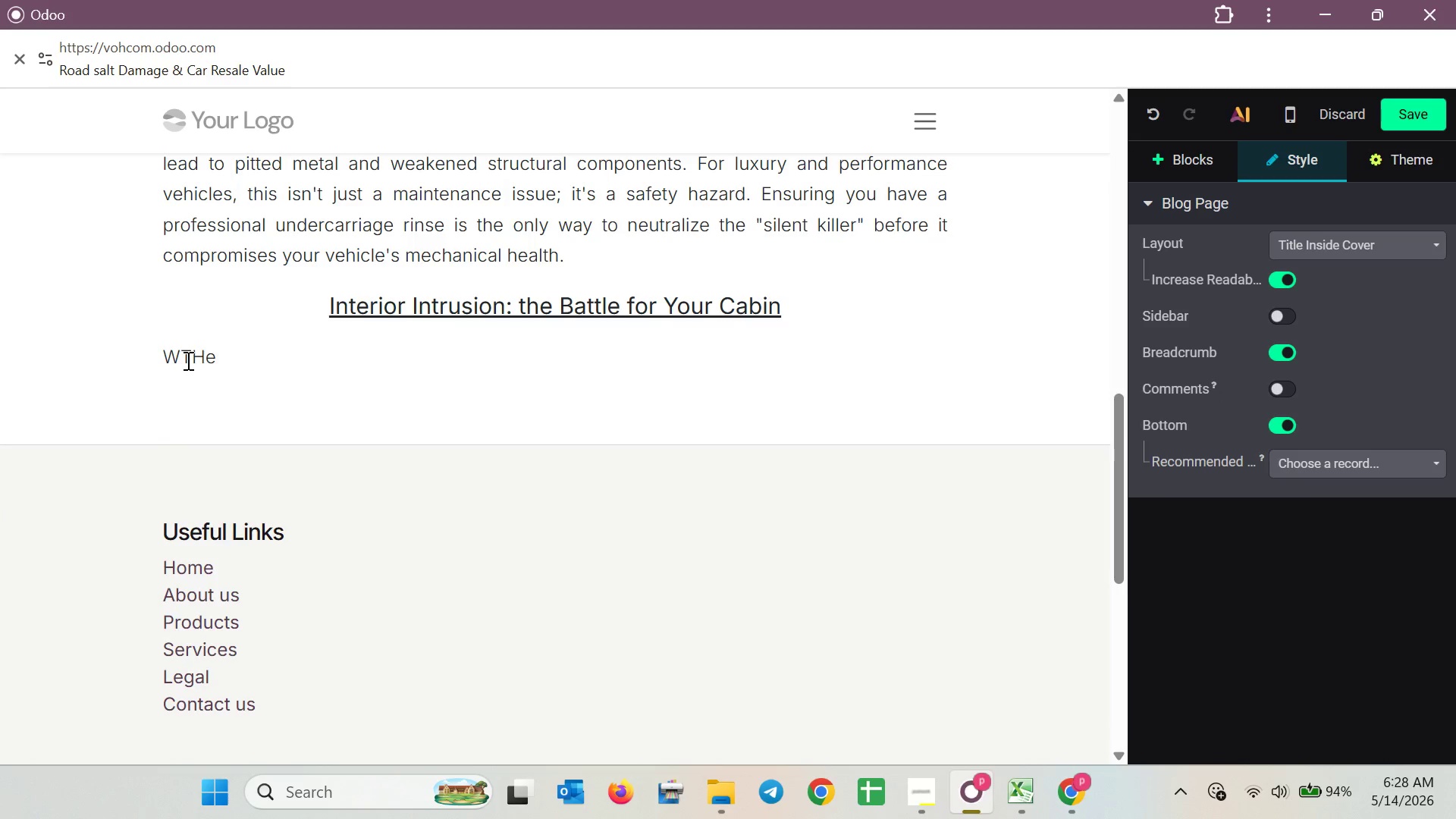 
left_click([187, 360])
 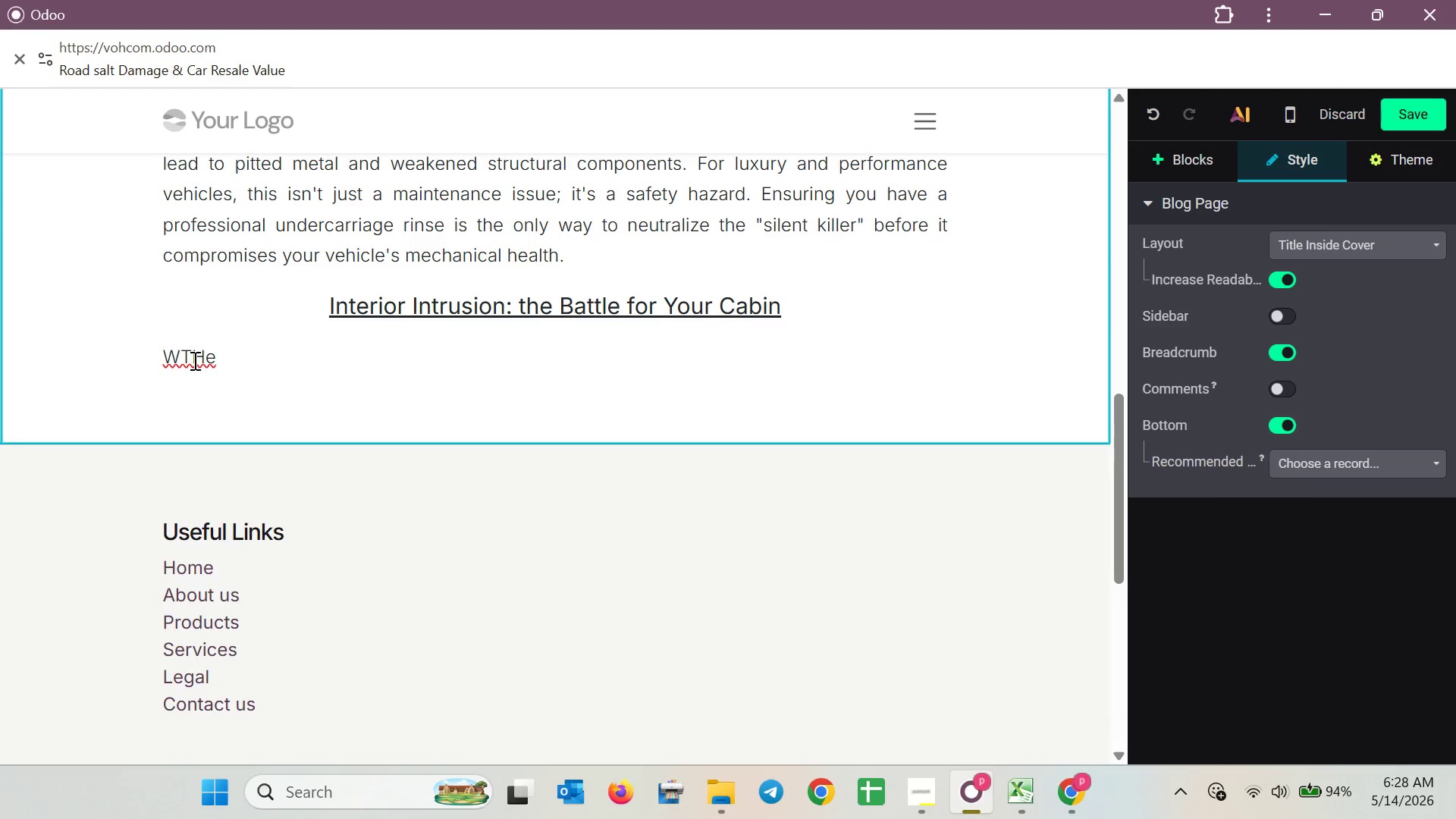 
left_click([174, 355])
 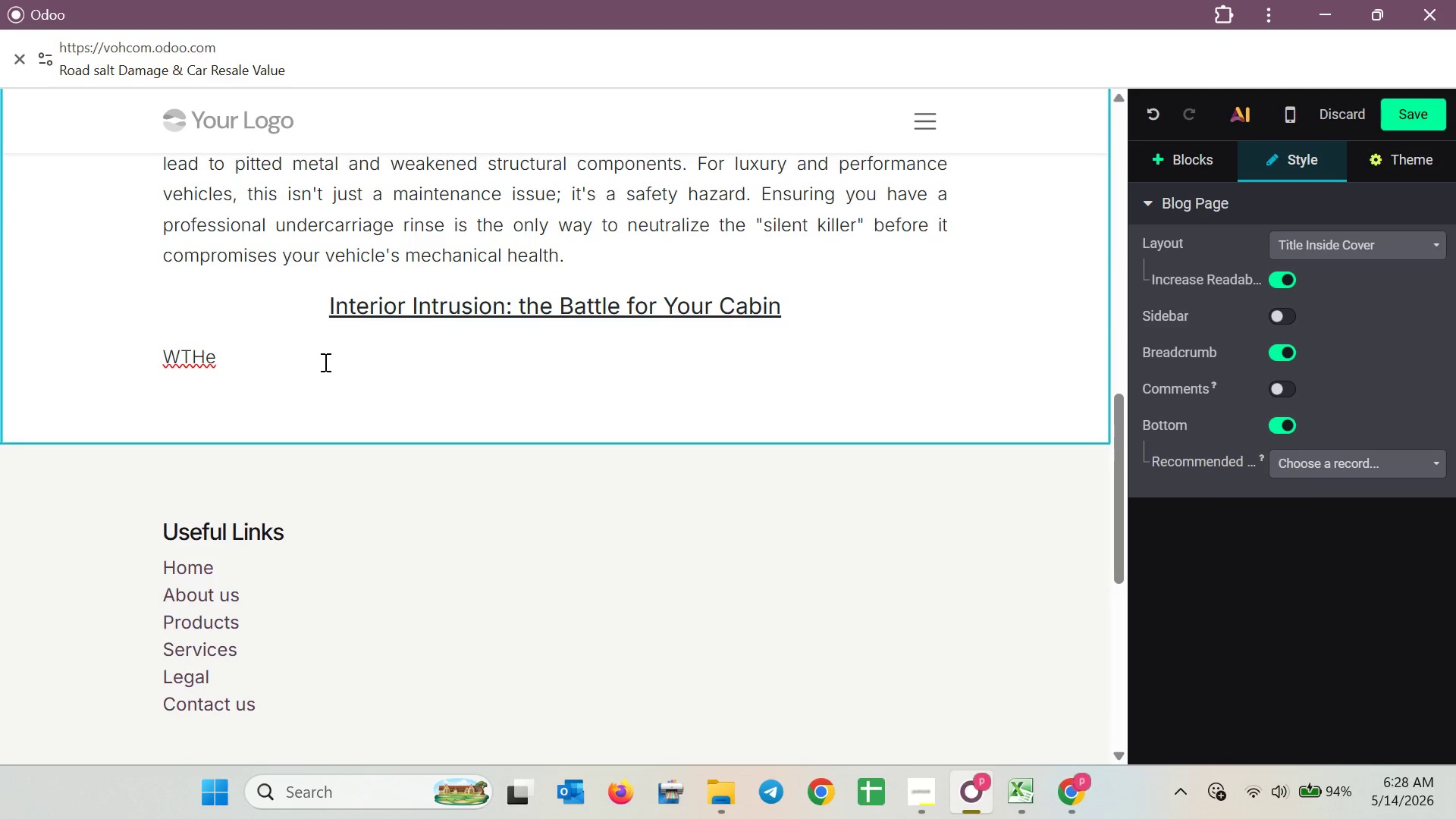 
key(Backspace)
 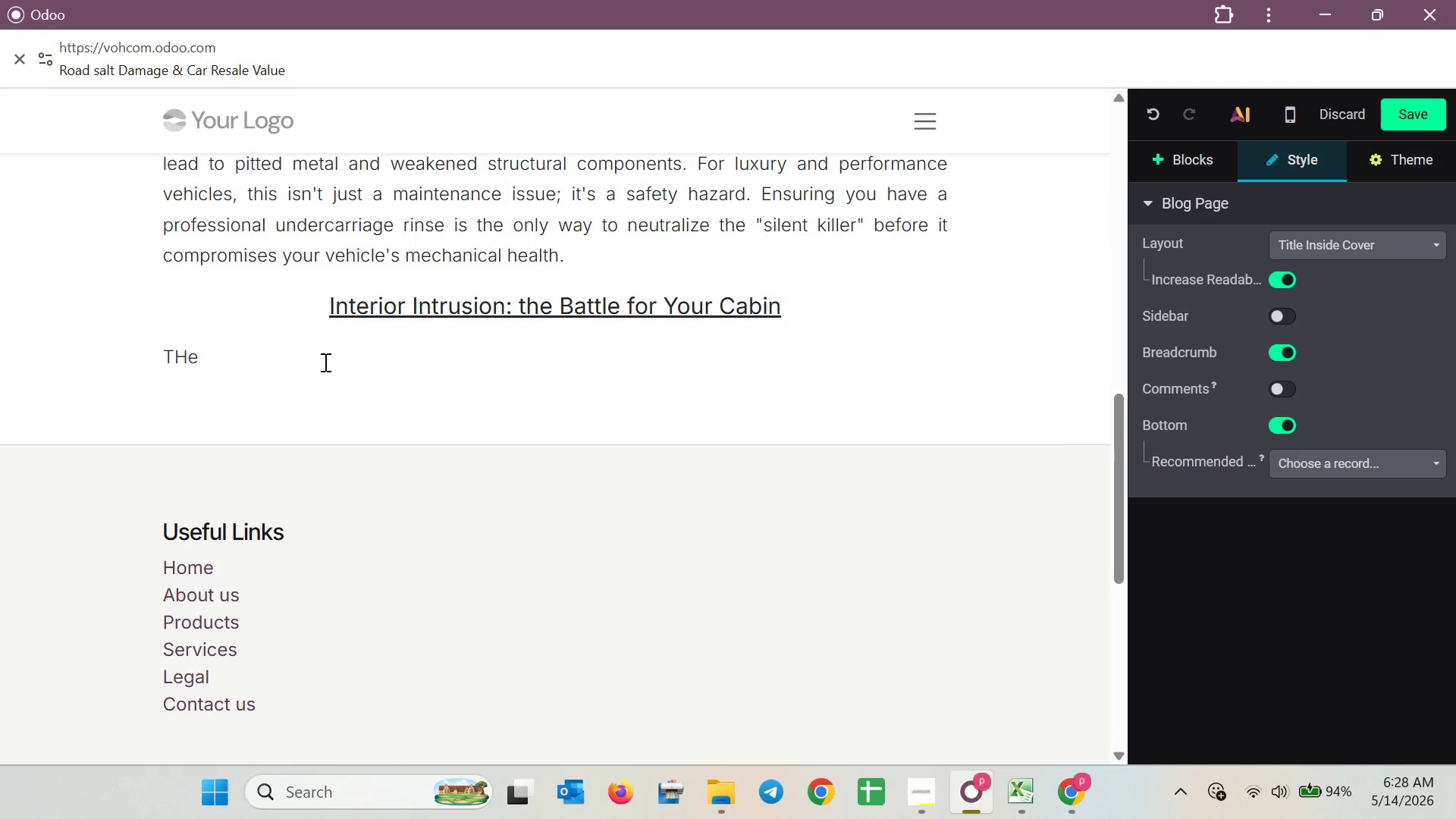 
left_click([324, 362])
 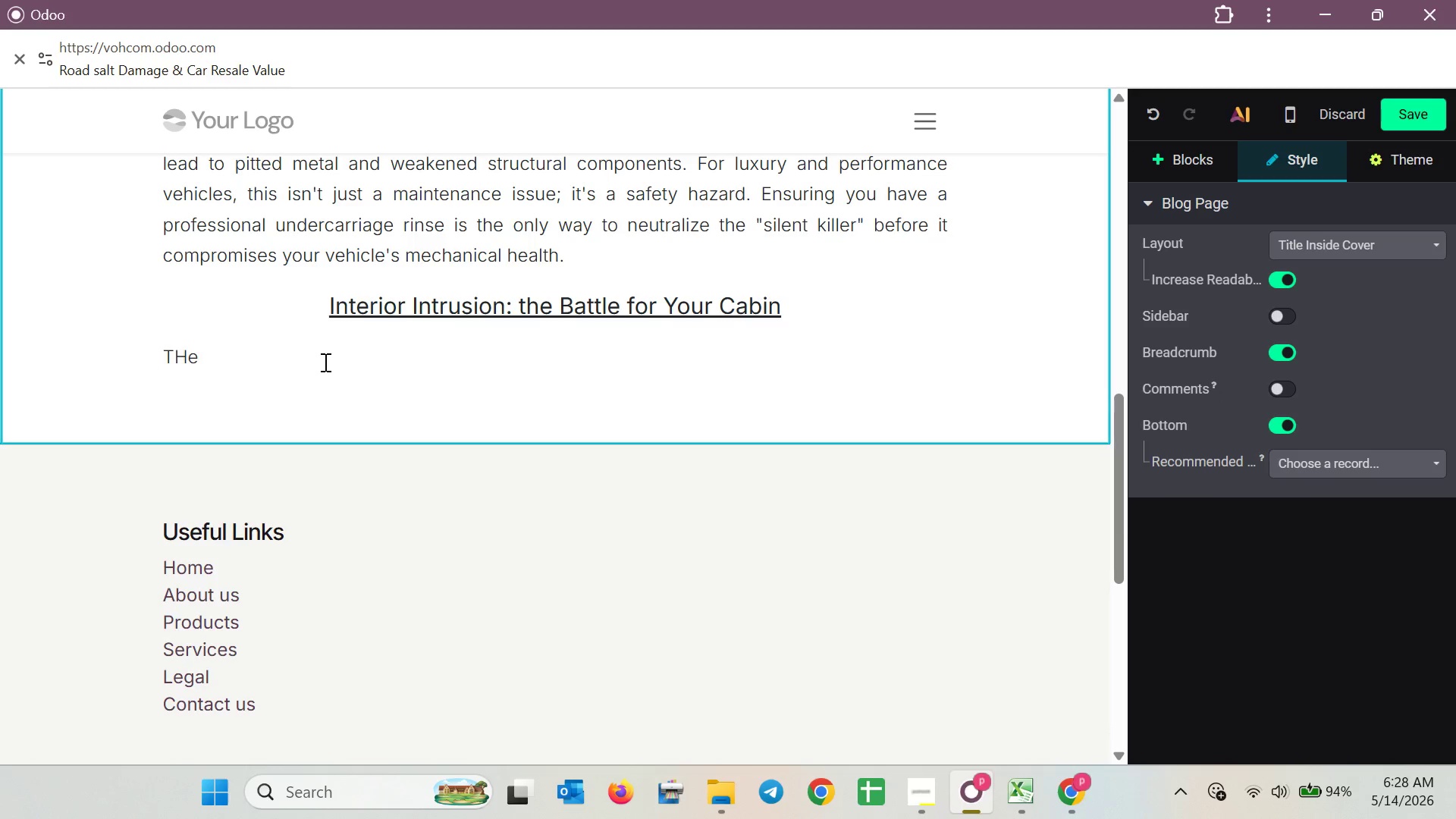 
key(ArrowLeft)
 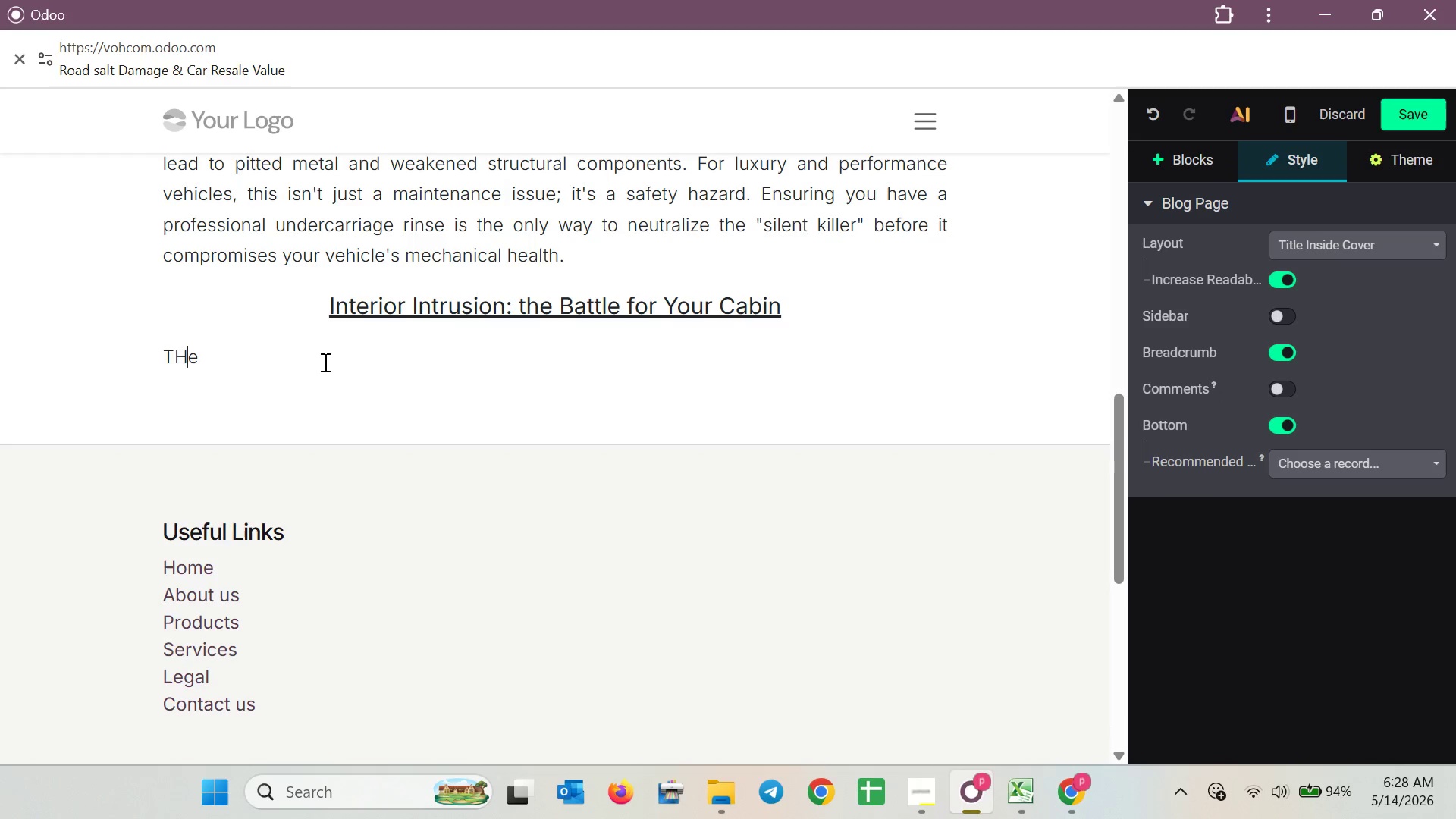 
key(ArrowLeft)
 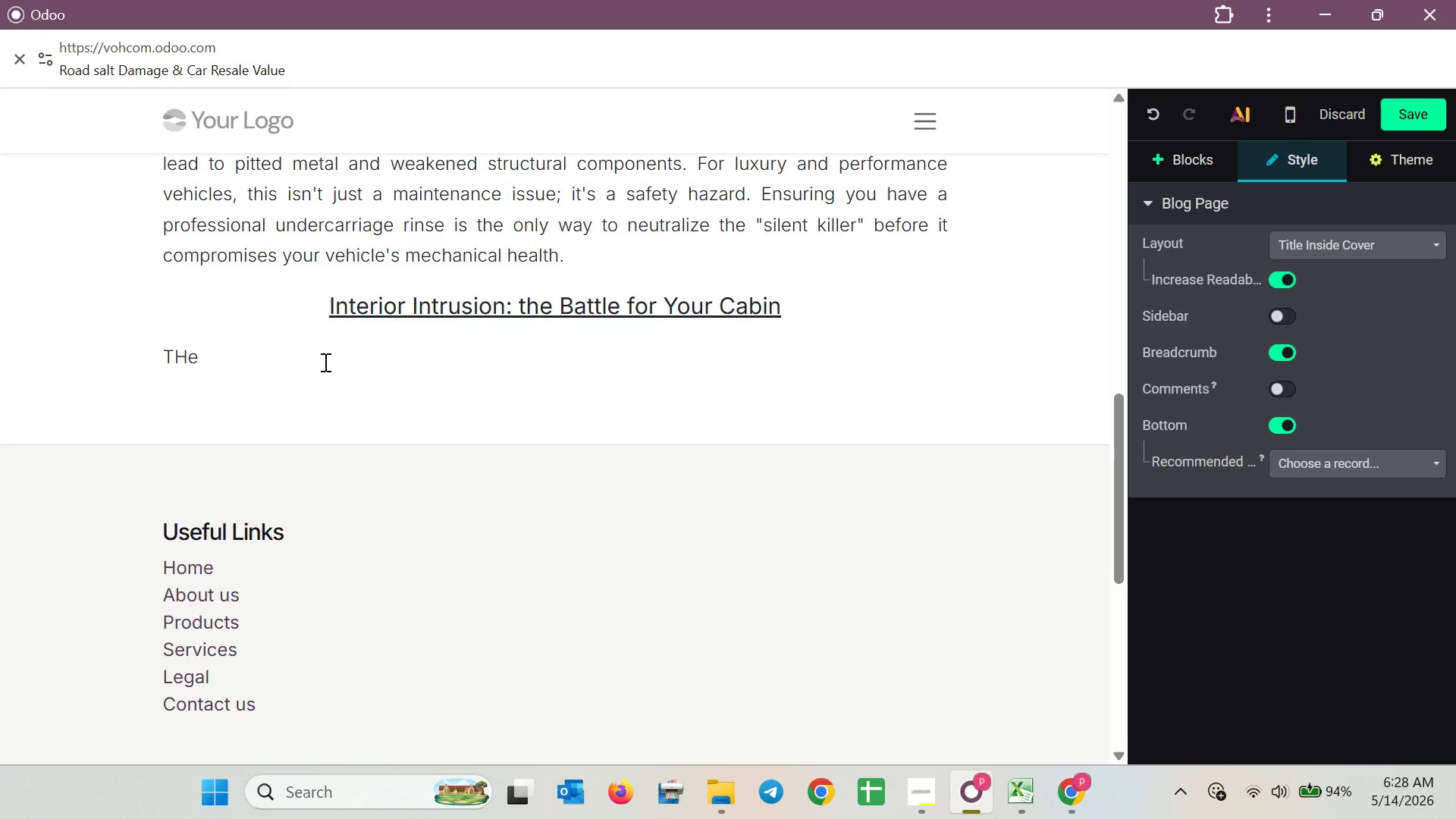 
key(Delete)
 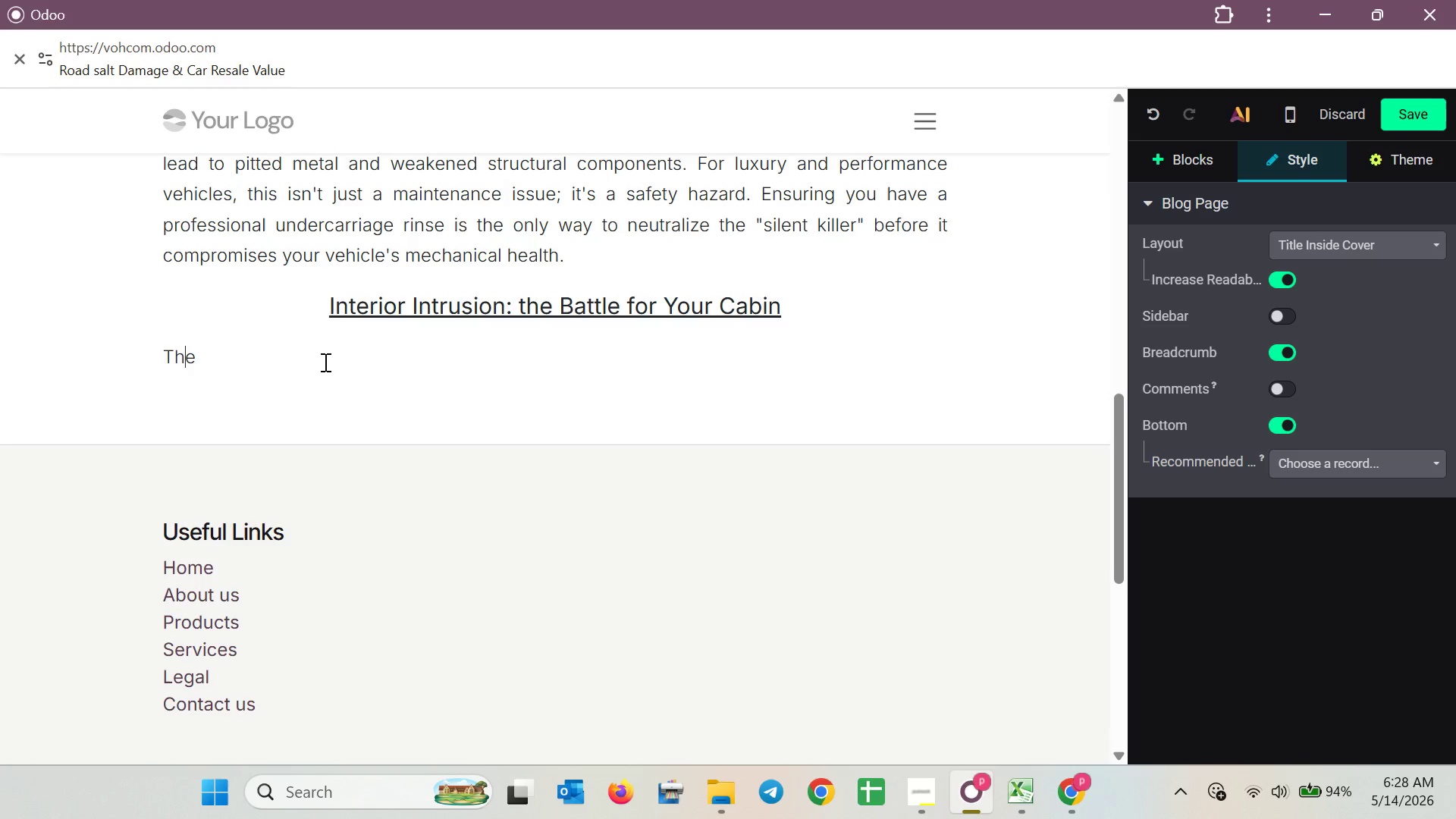 
key(H)
 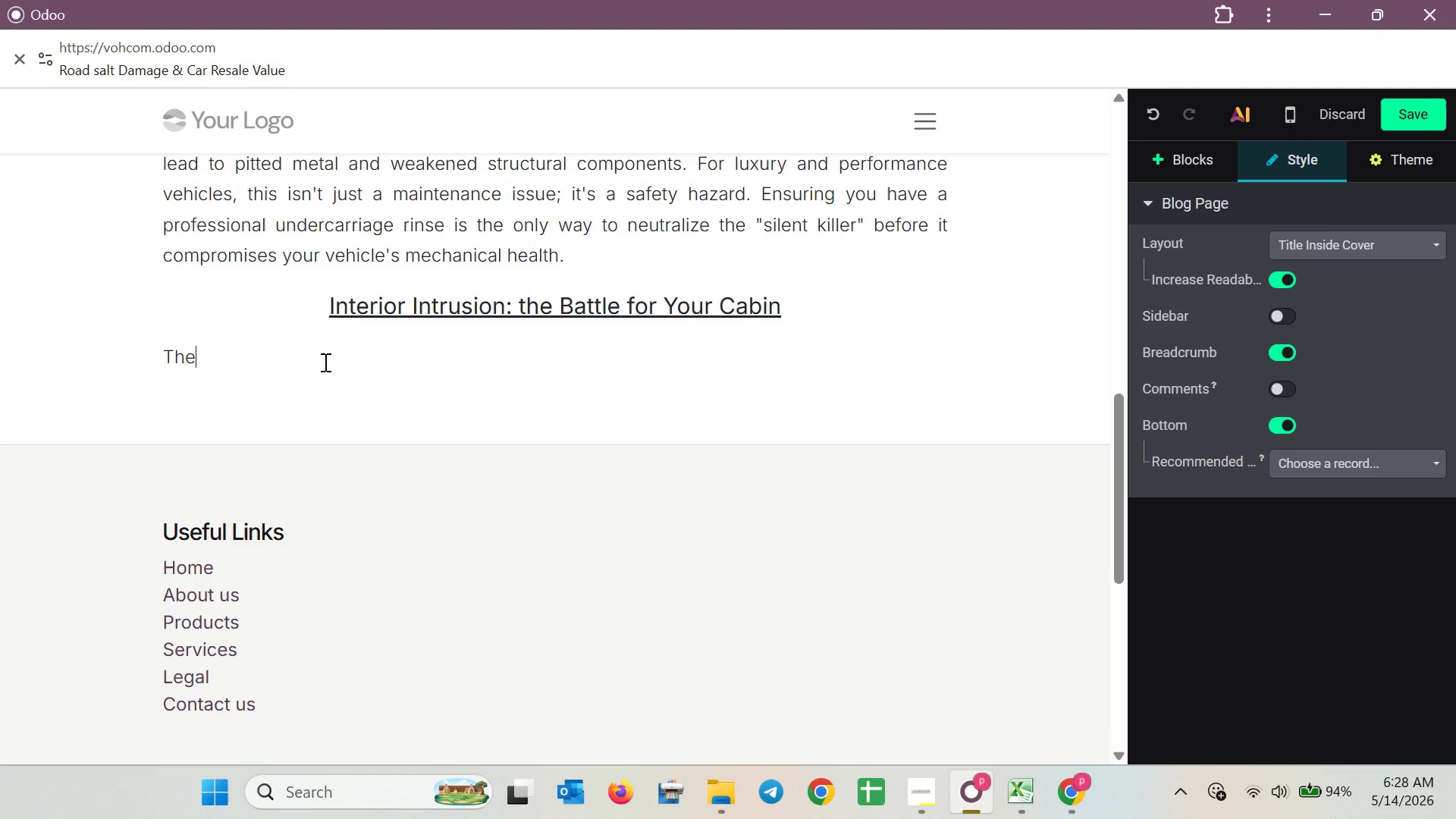 
key(ArrowDown)
 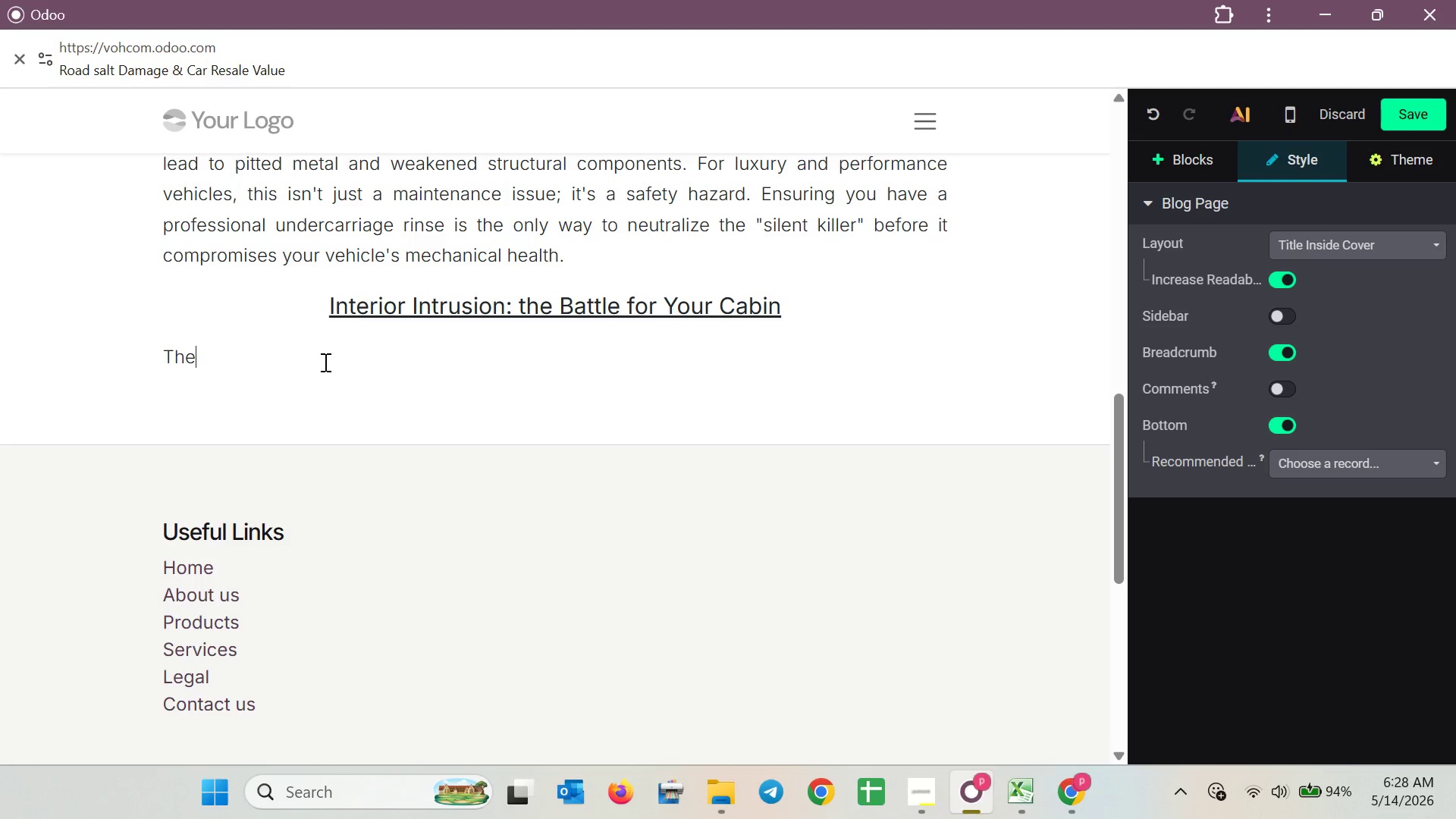 
type( damage )
 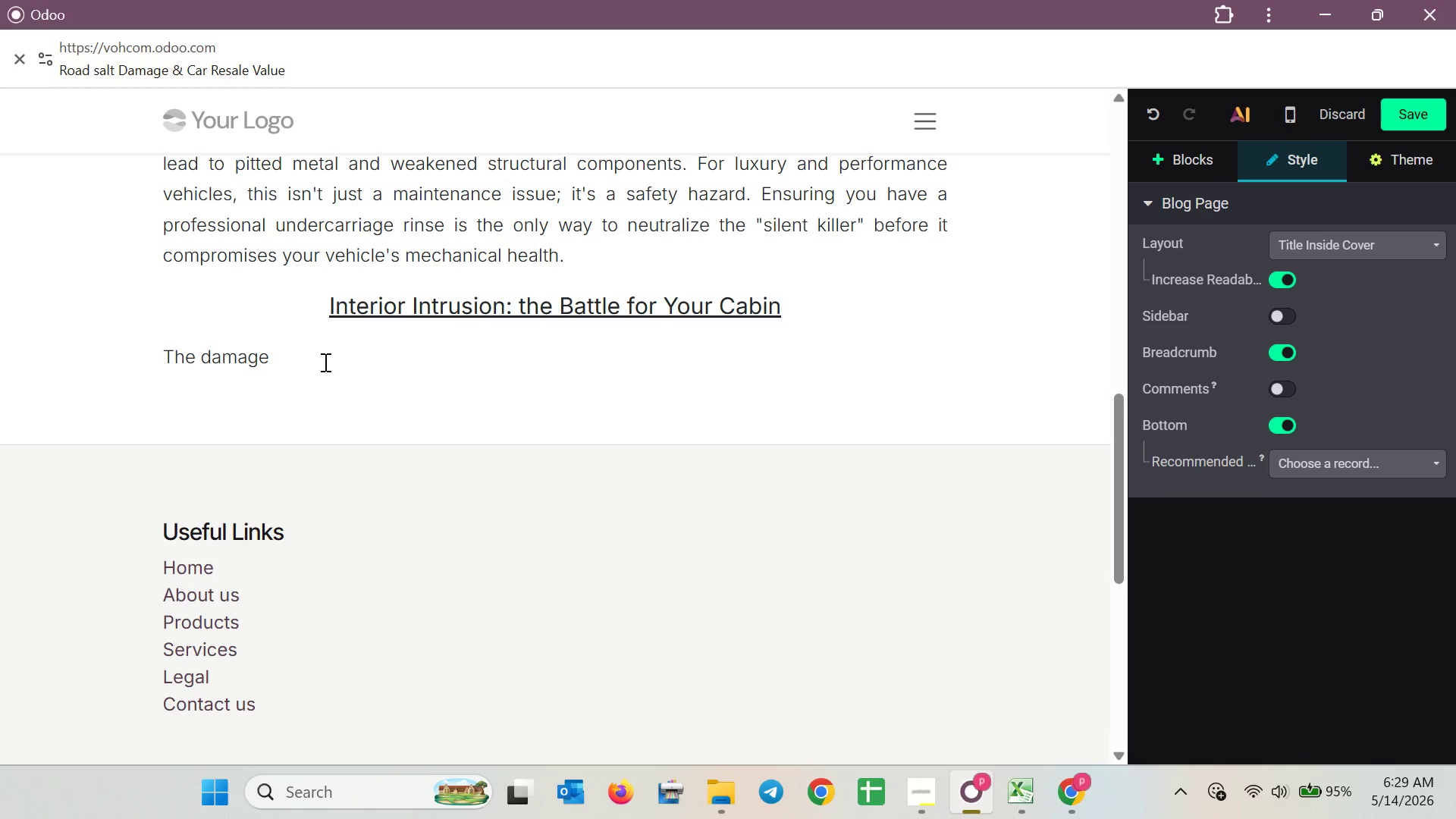 
wait(58.81)
 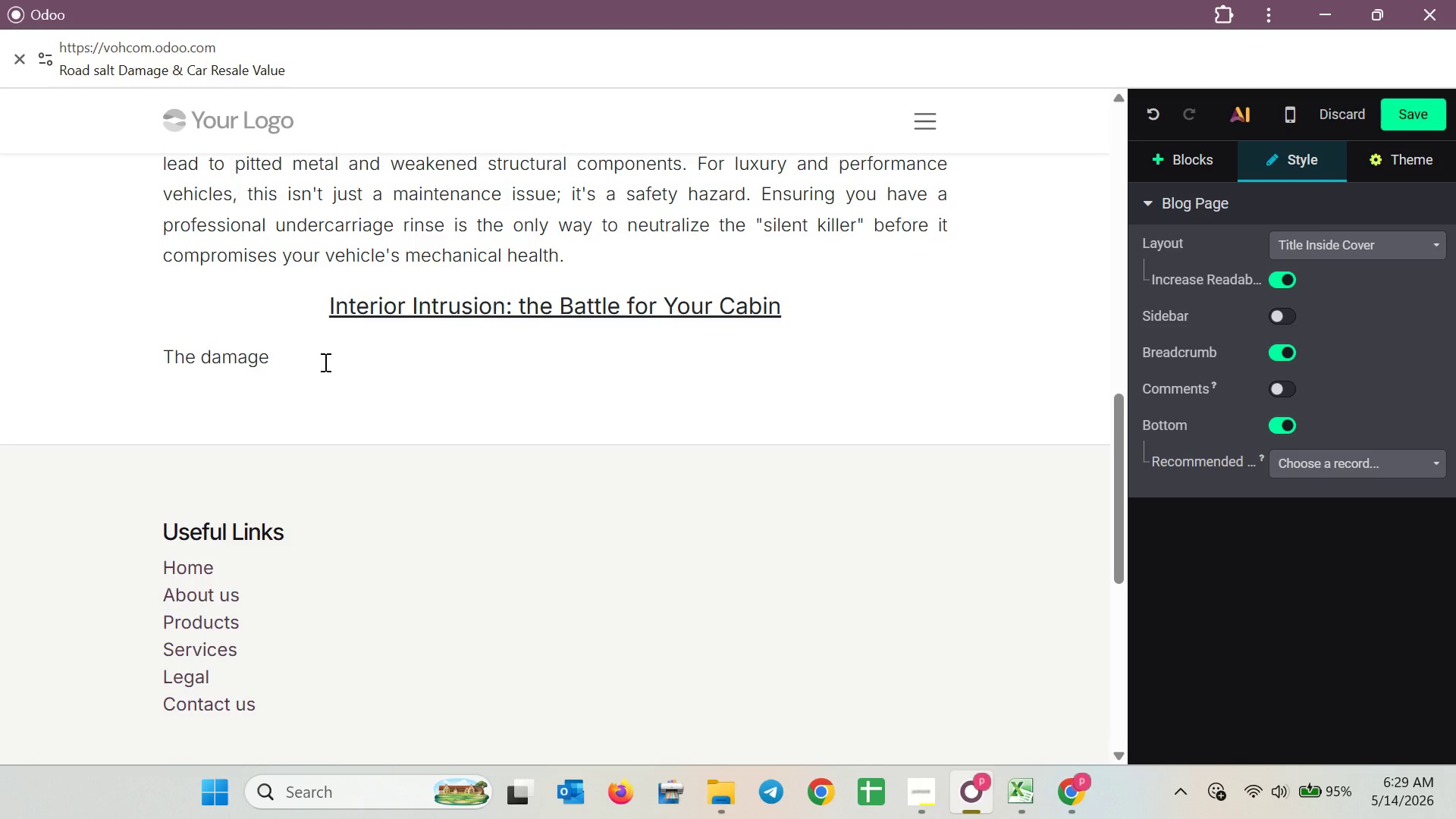 
type(isn't )
 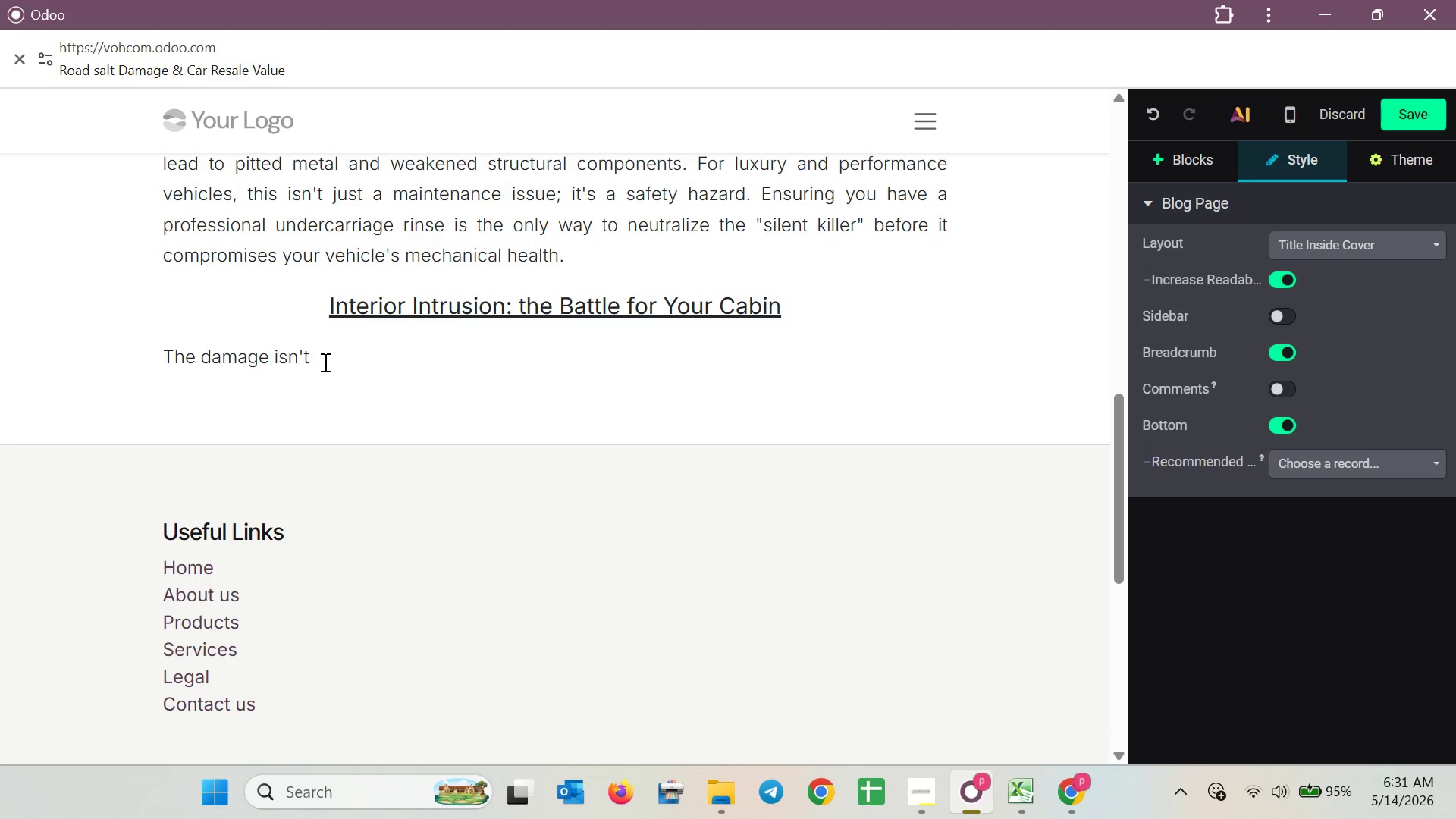 
wait(96.64)
 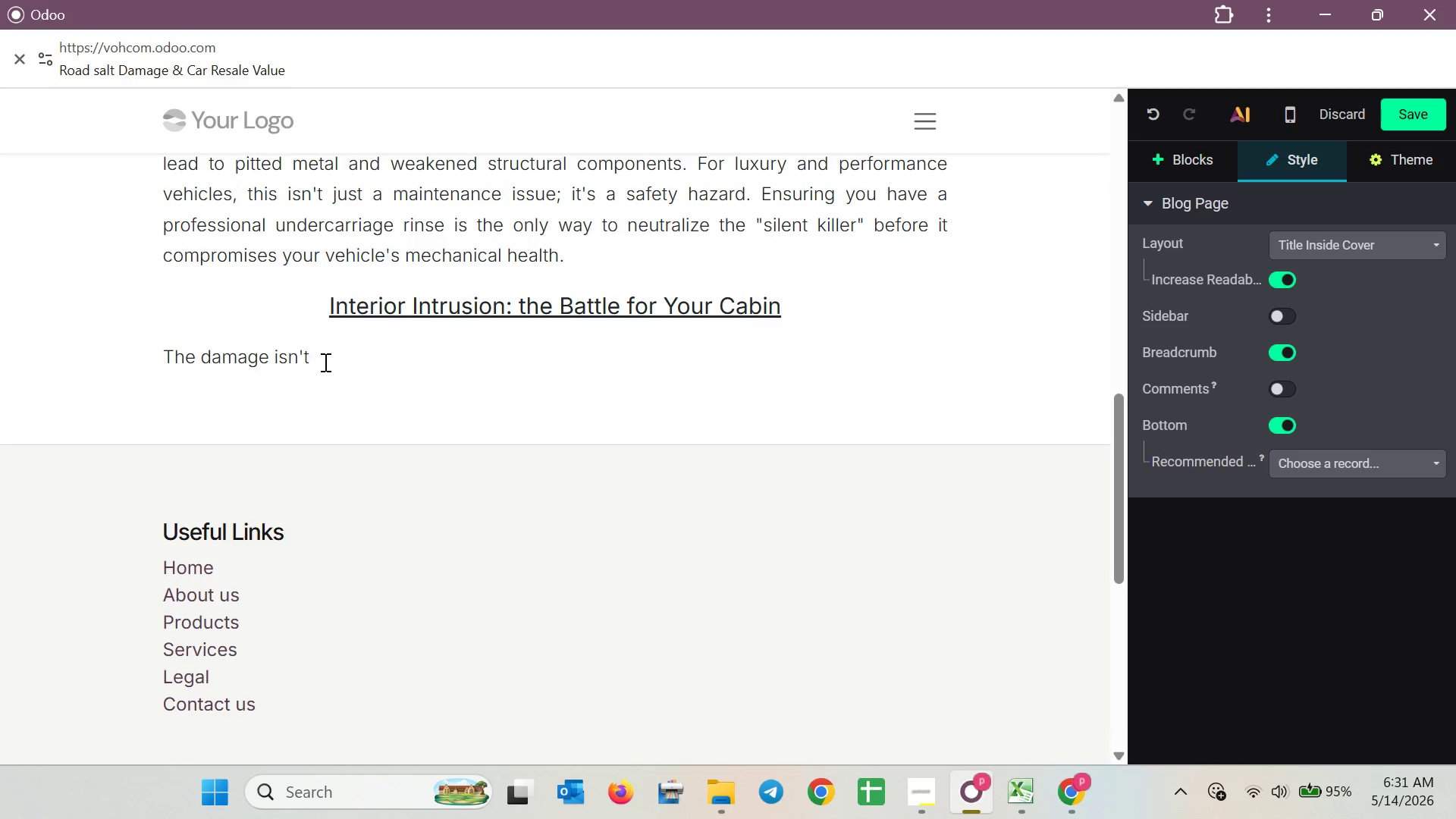 
key(U)
 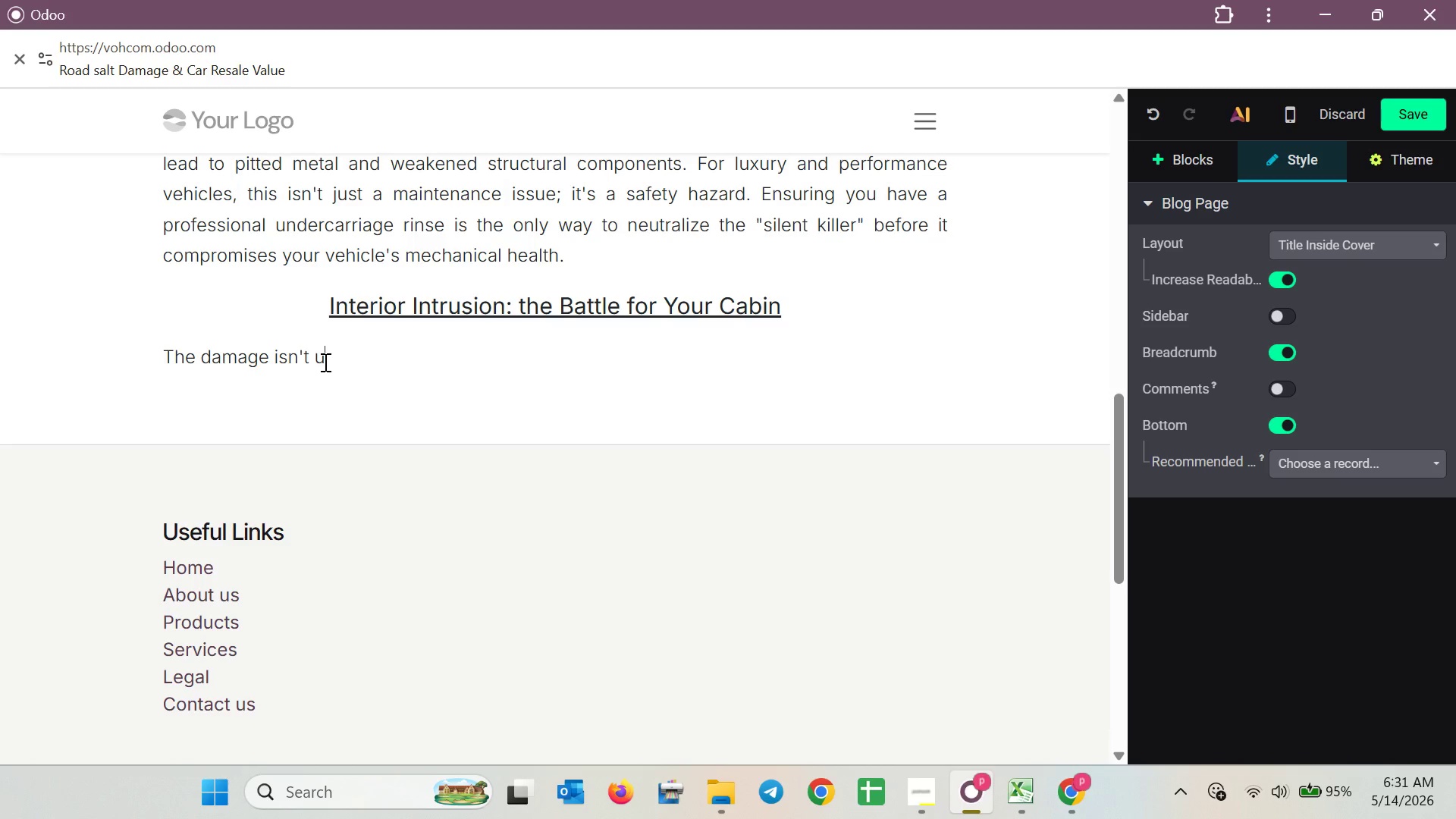 
key(Backspace)
 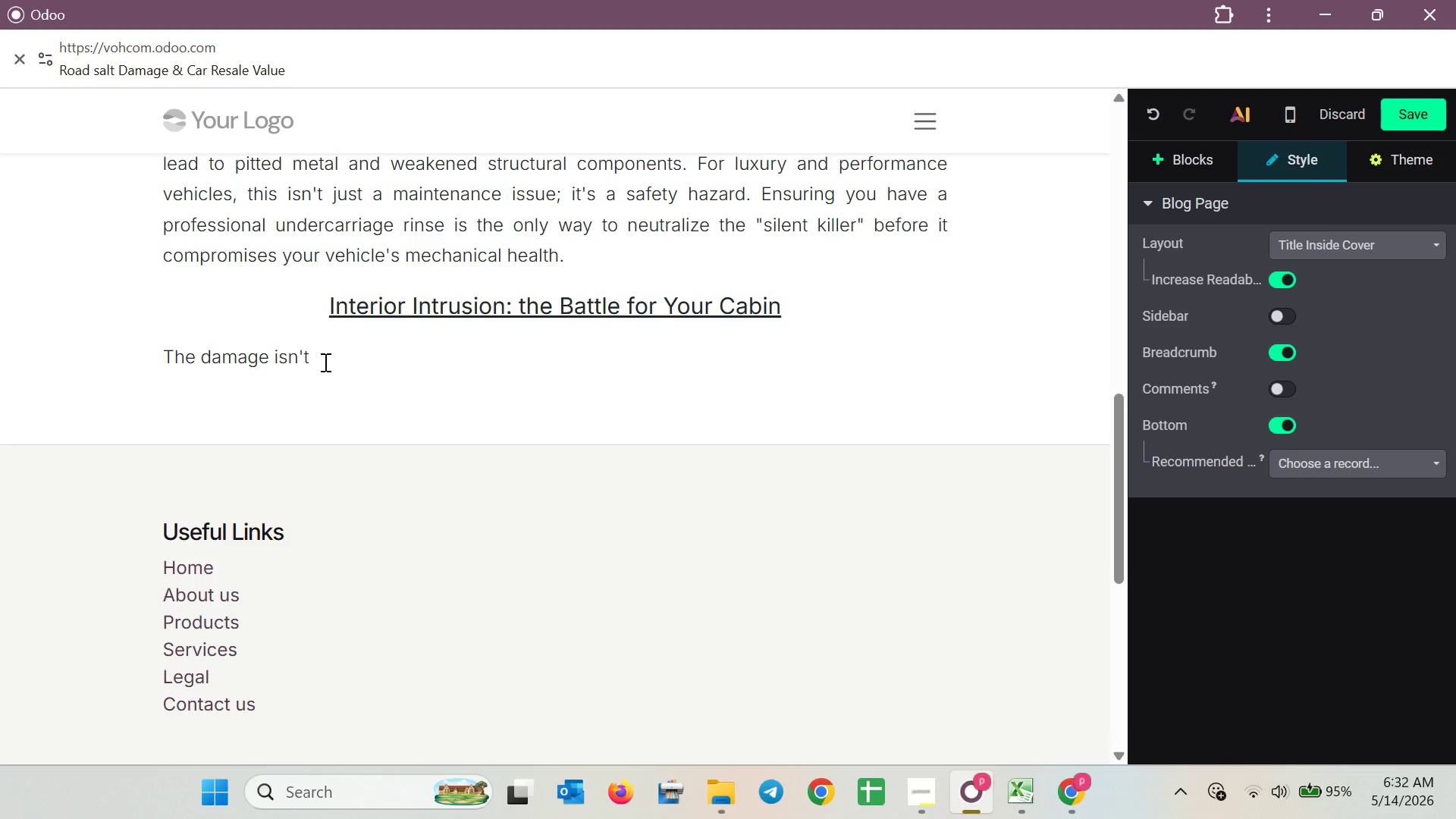 
wait(53.42)
 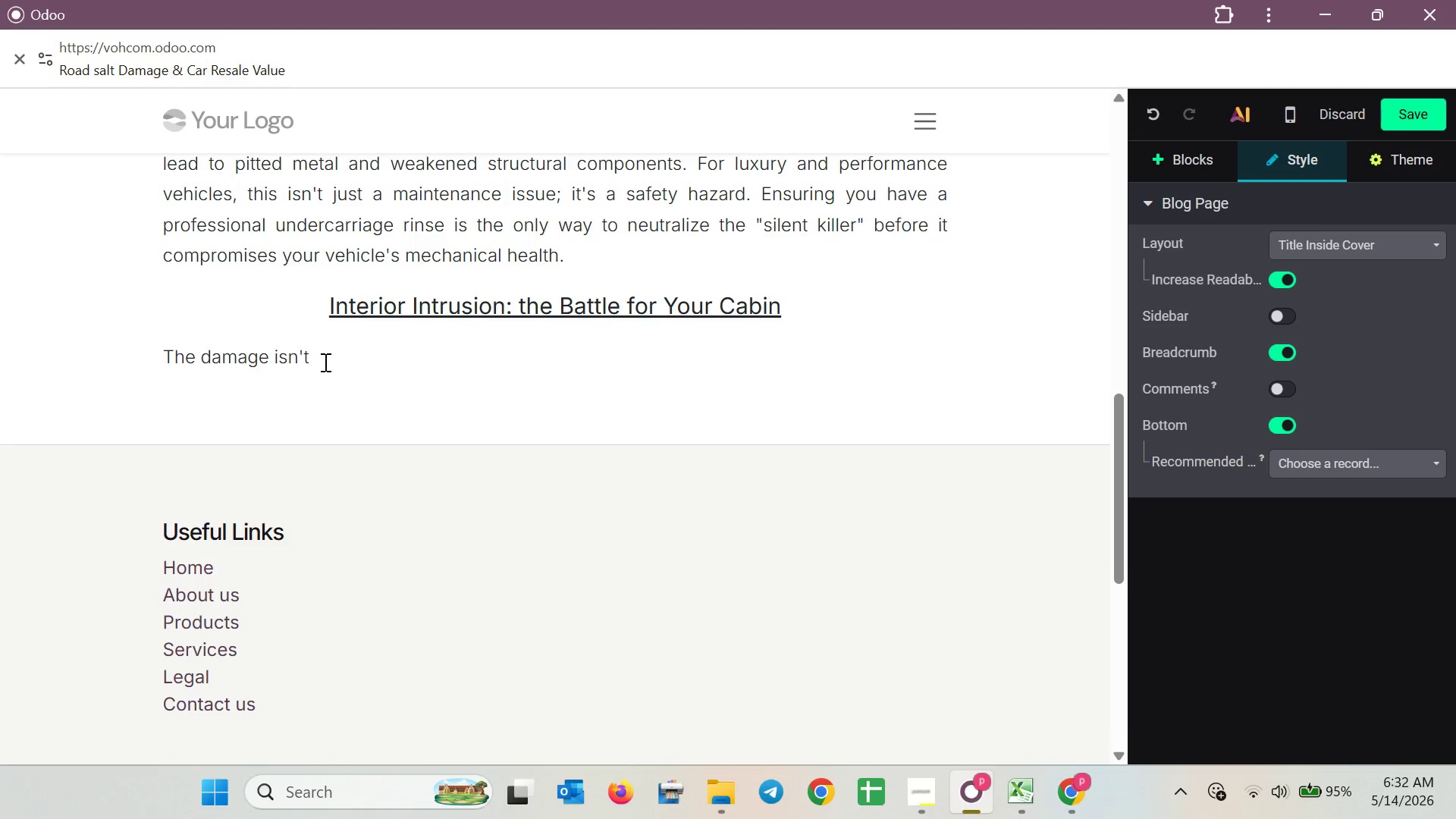 
type(limited )
 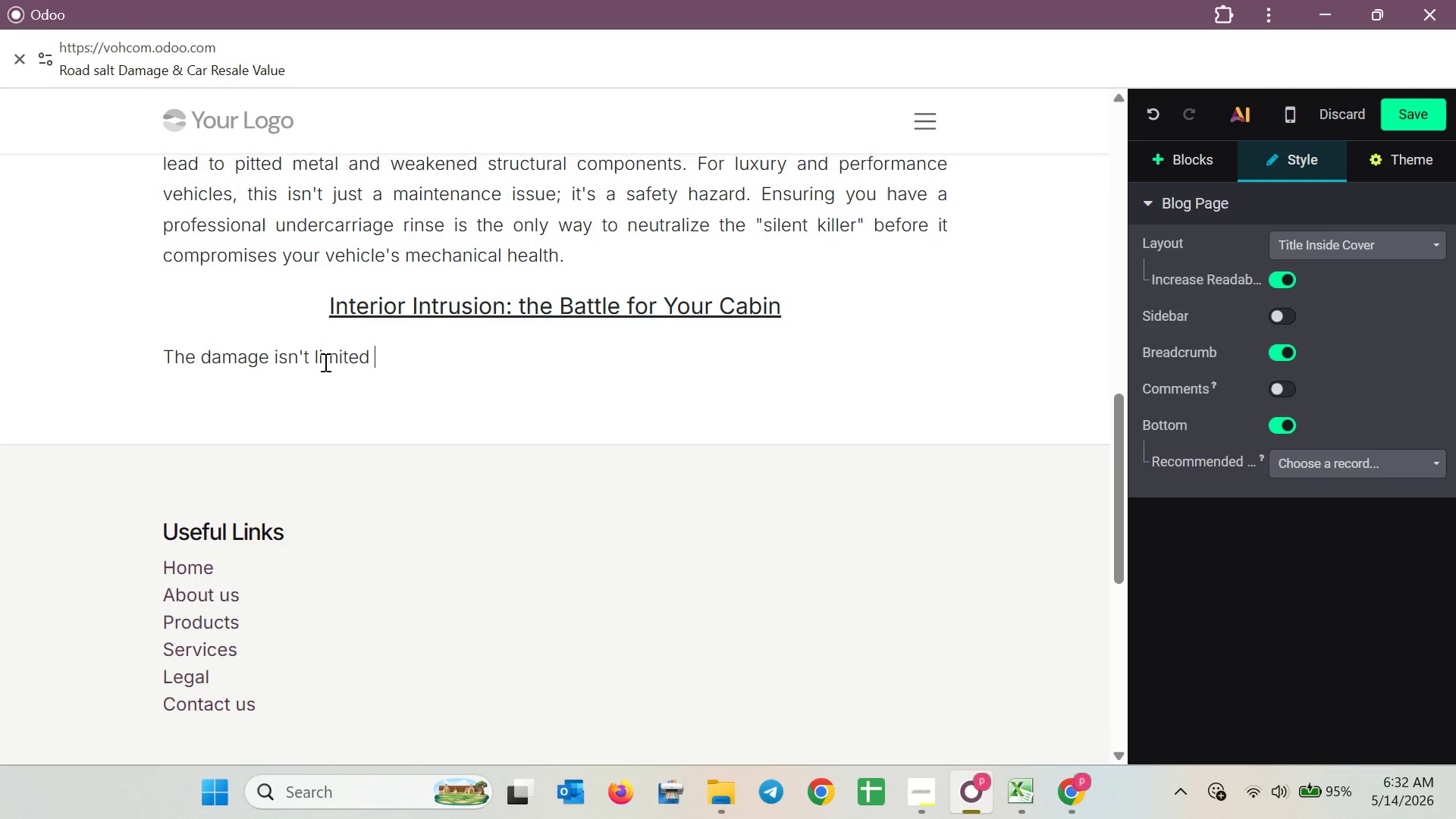 
type(to the metal exterior )
key(Backspace)
type(. asyou enter)
 